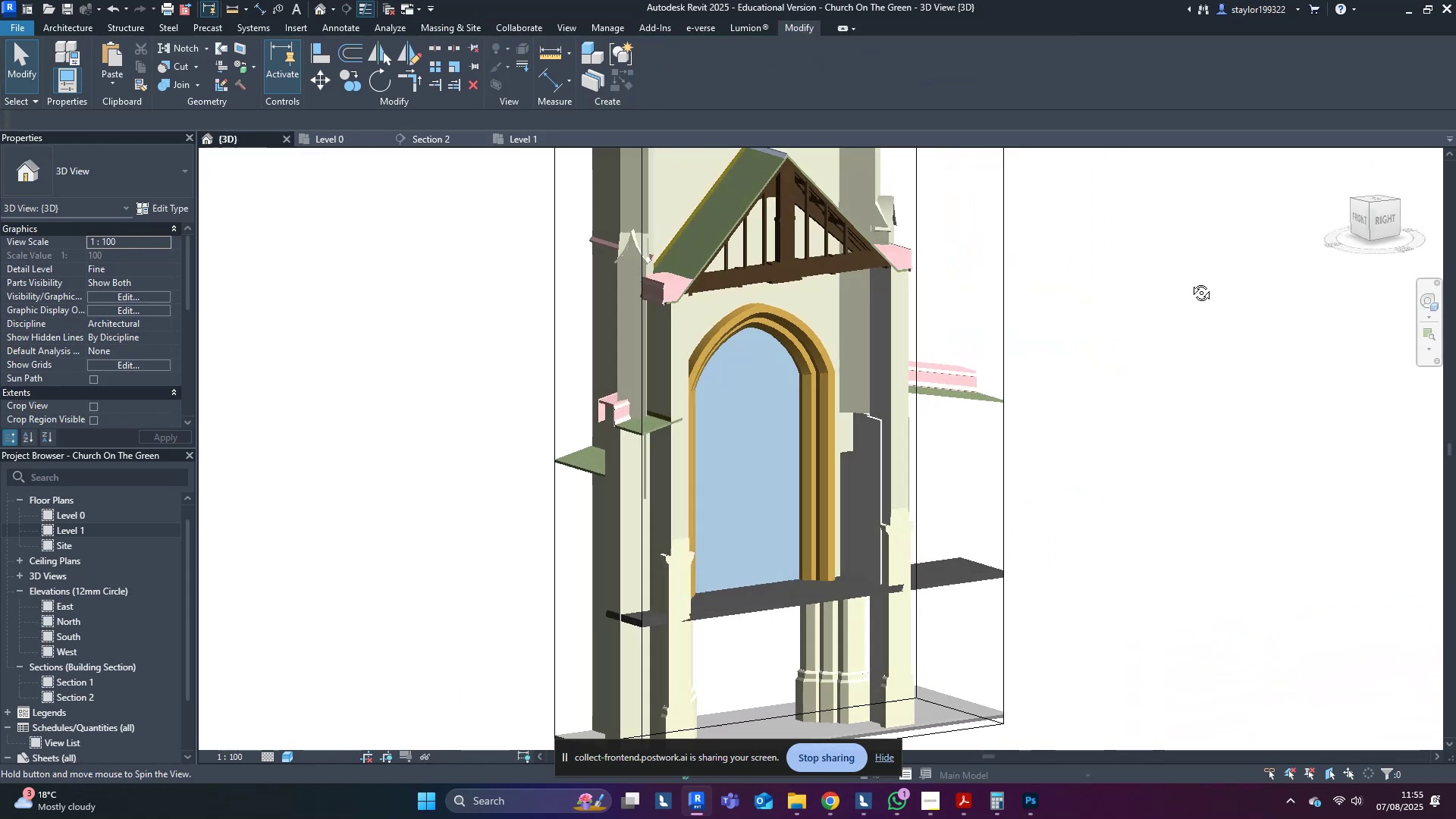 
key(Shift+ShiftLeft)
 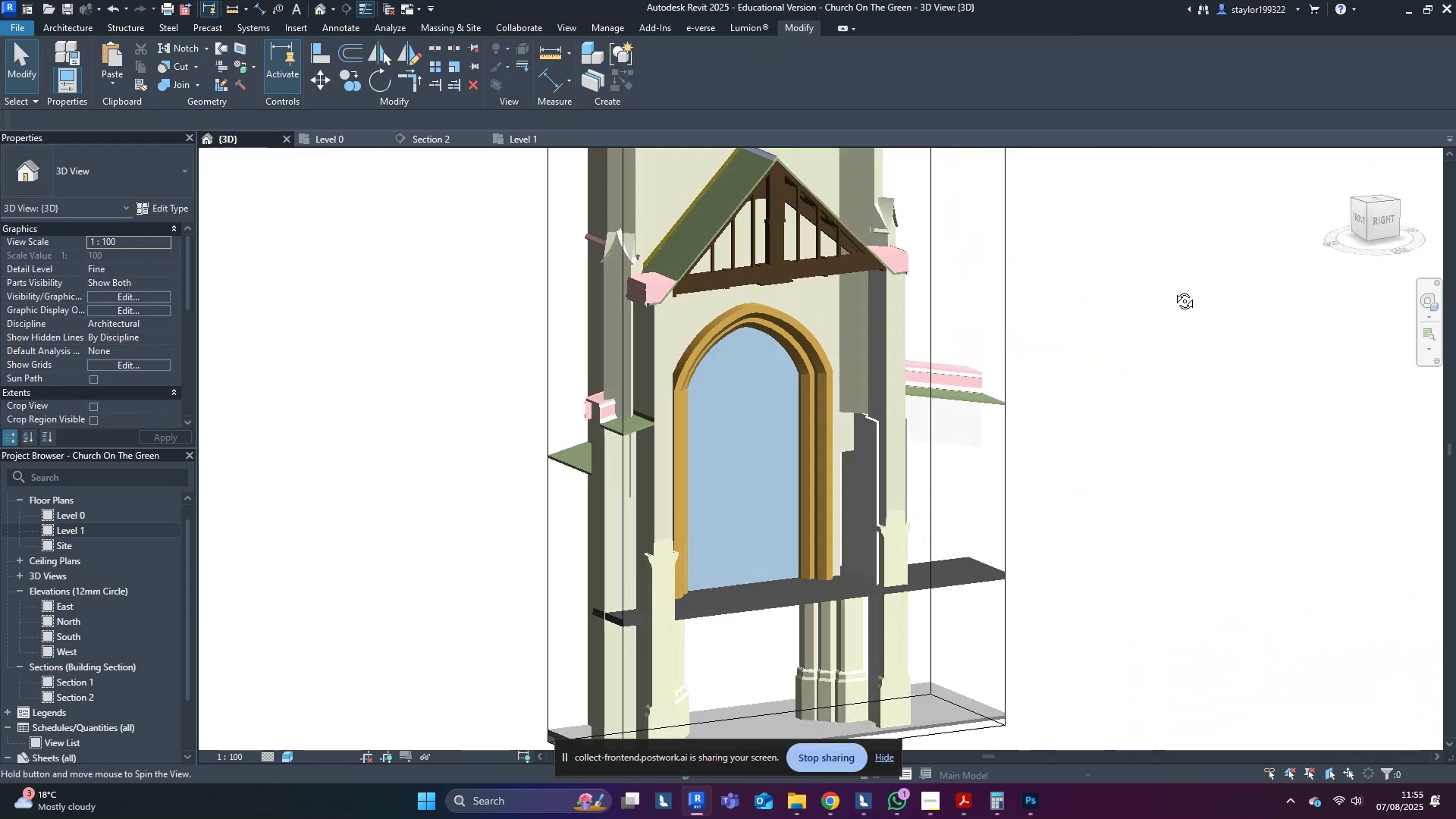 
key(Shift+ShiftLeft)
 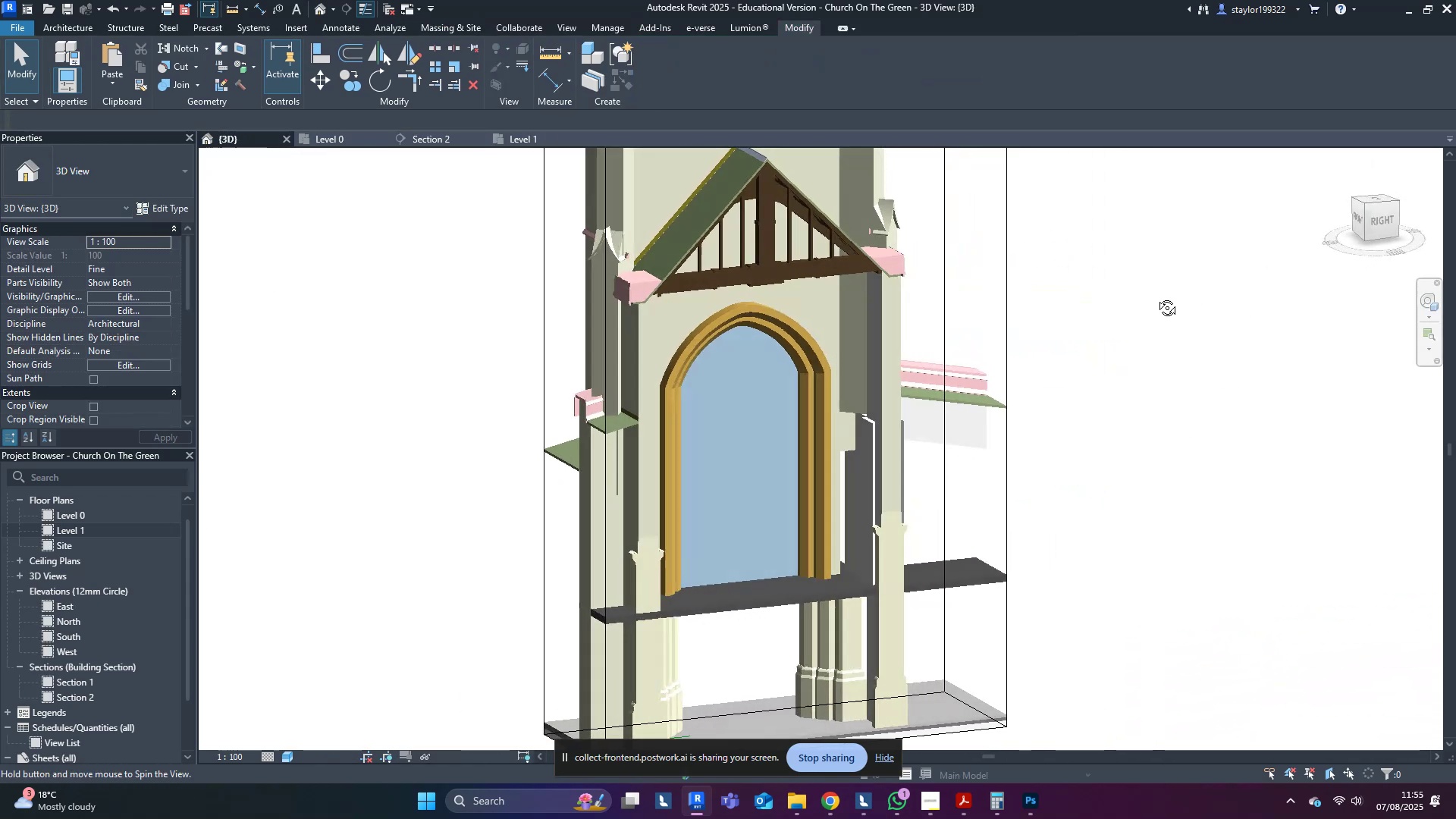 
key(Shift+ShiftLeft)
 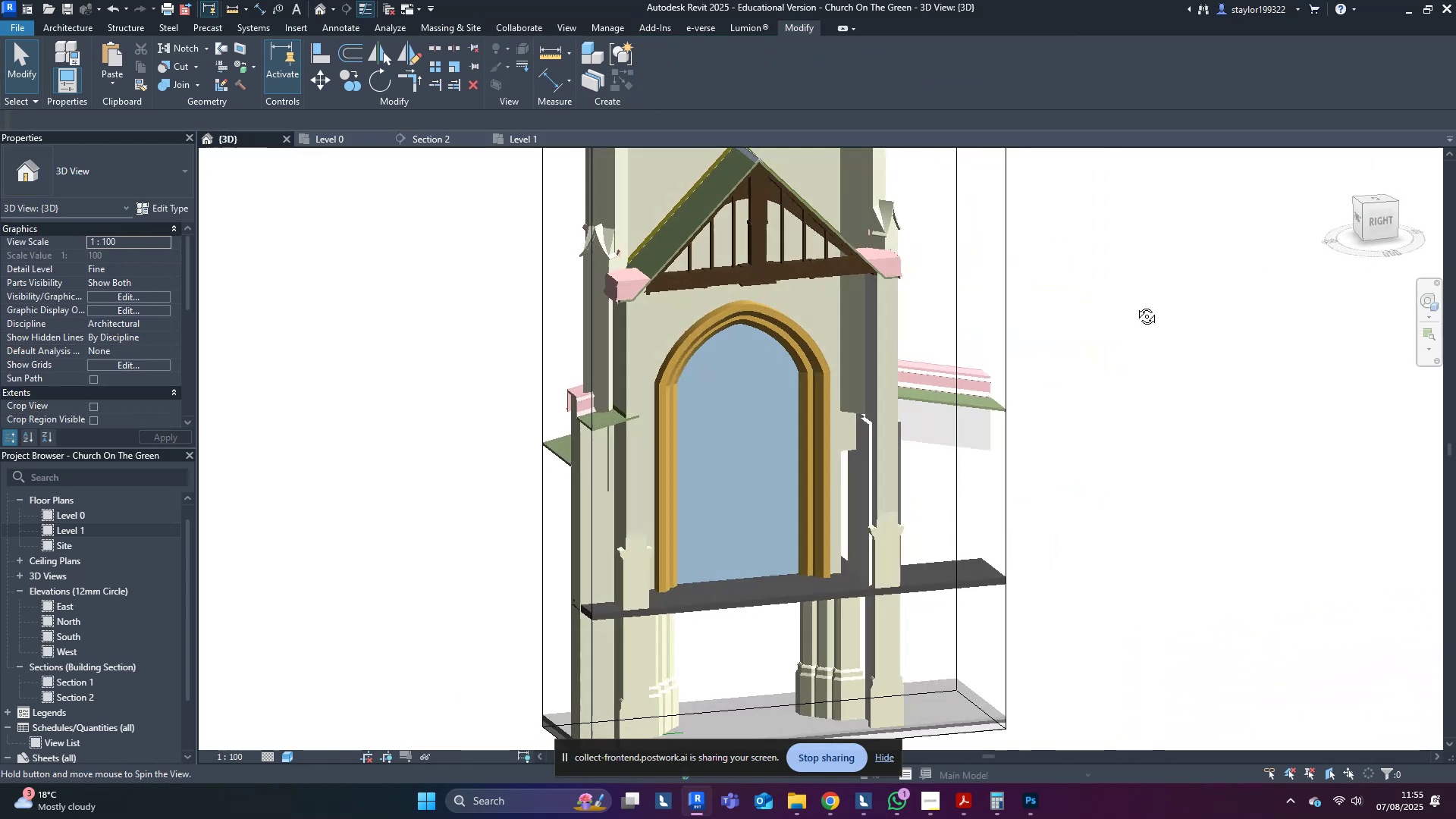 
key(Shift+ShiftLeft)
 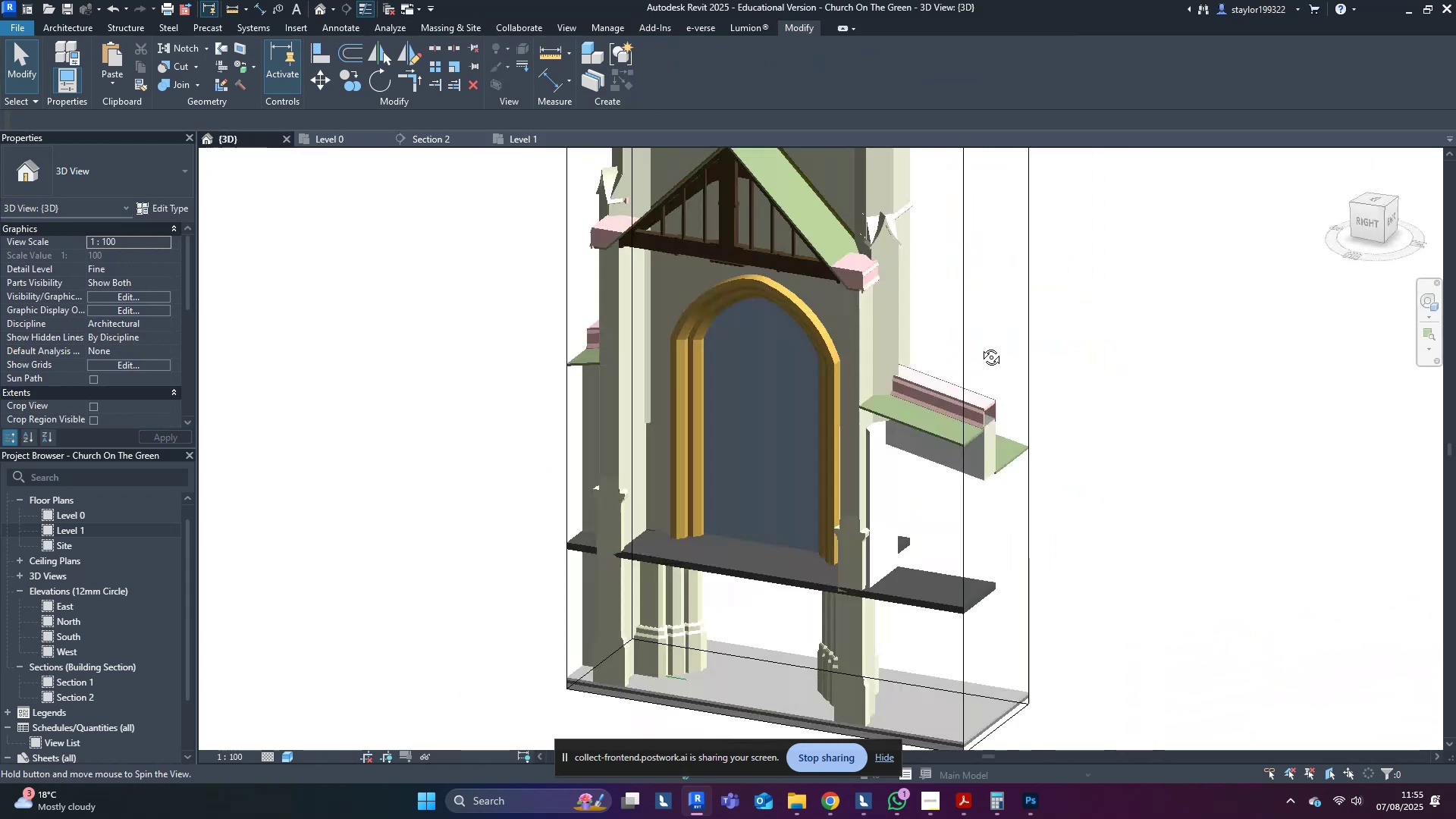 
key(Shift+ShiftLeft)
 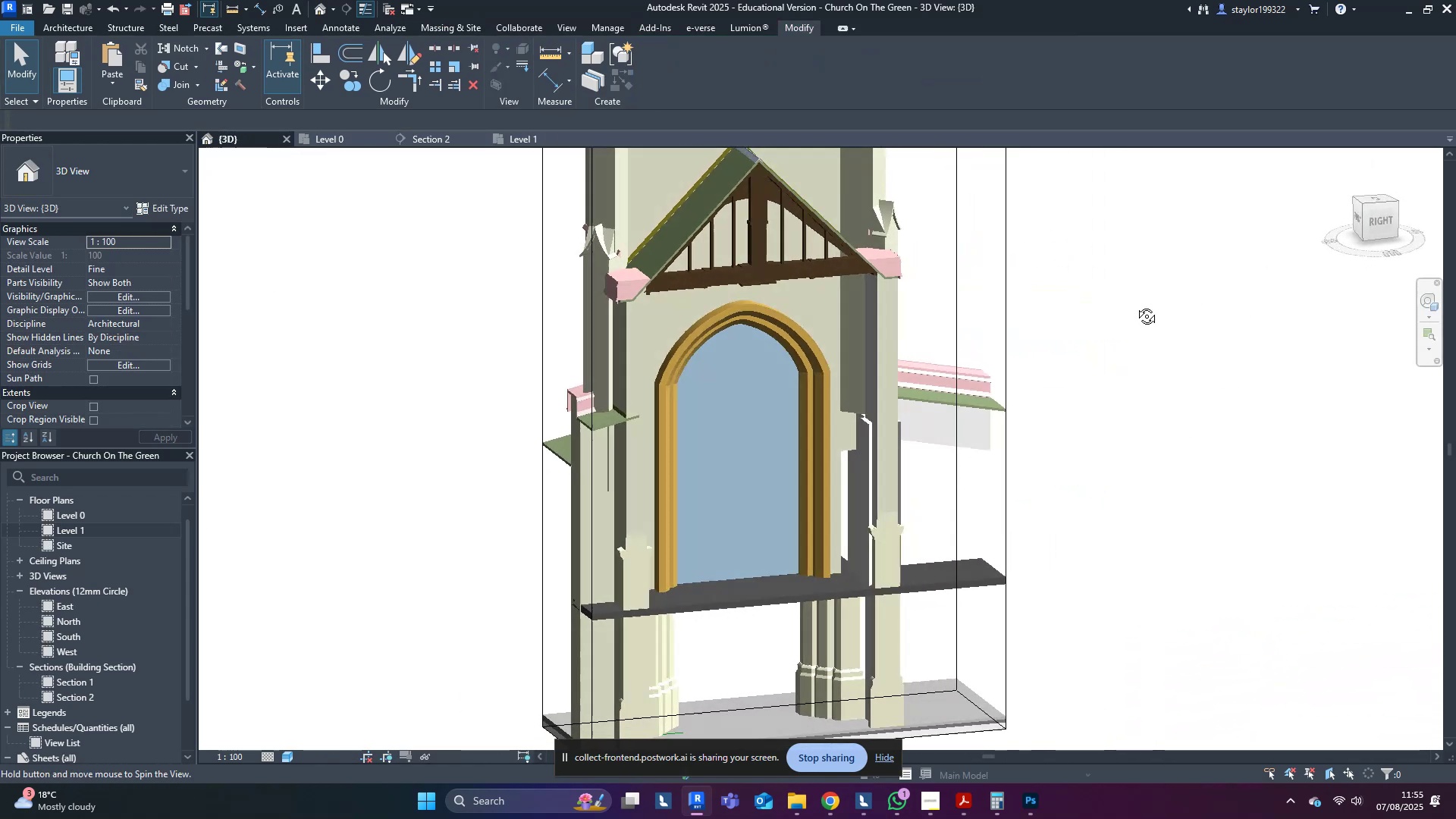 
key(Shift+ShiftLeft)
 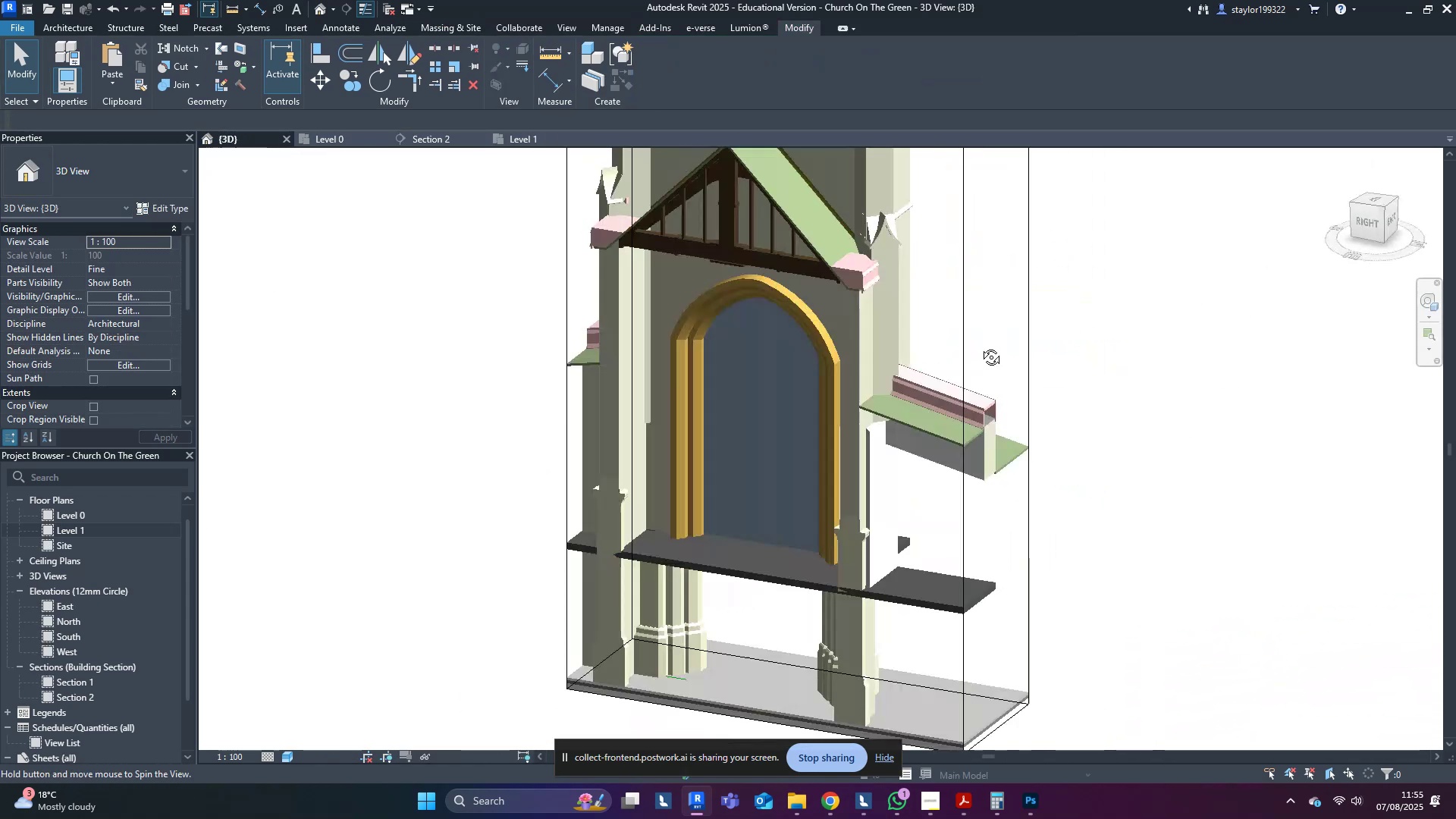 
key(Shift+ShiftLeft)
 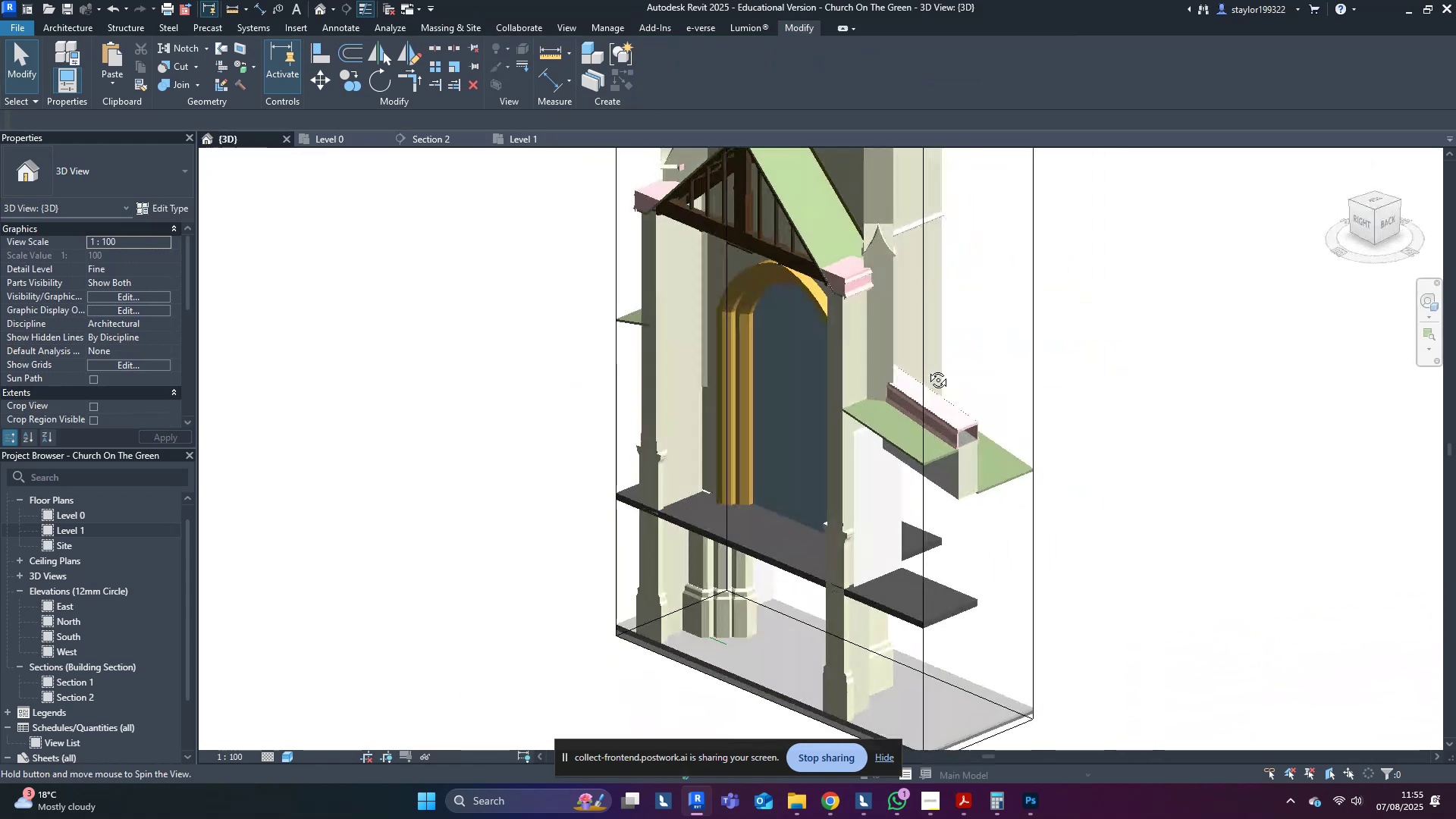 
key(Shift+ShiftLeft)
 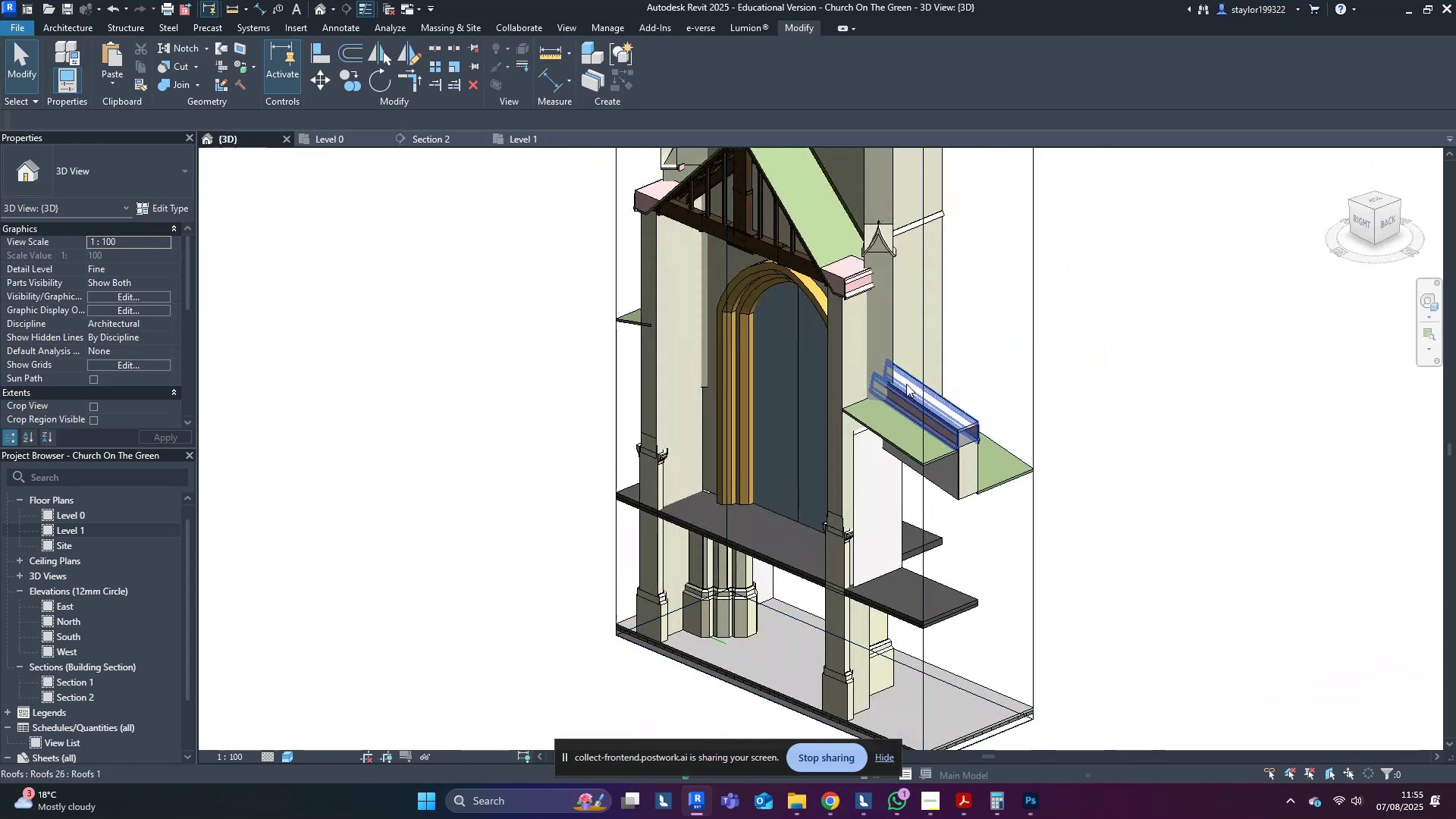 
hold_key(key=ShiftLeft, duration=0.76)
 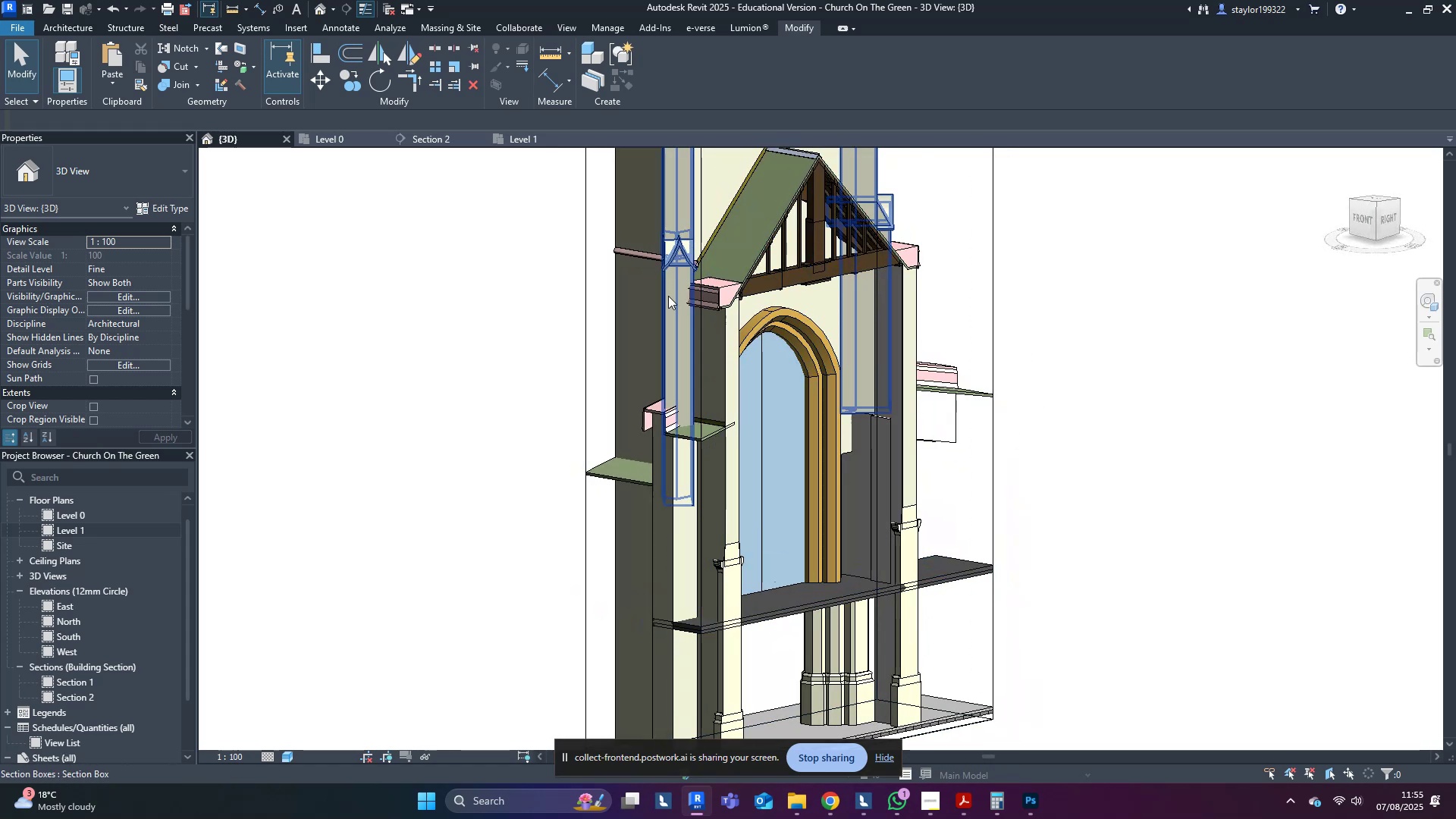 
left_click([341, 136])
 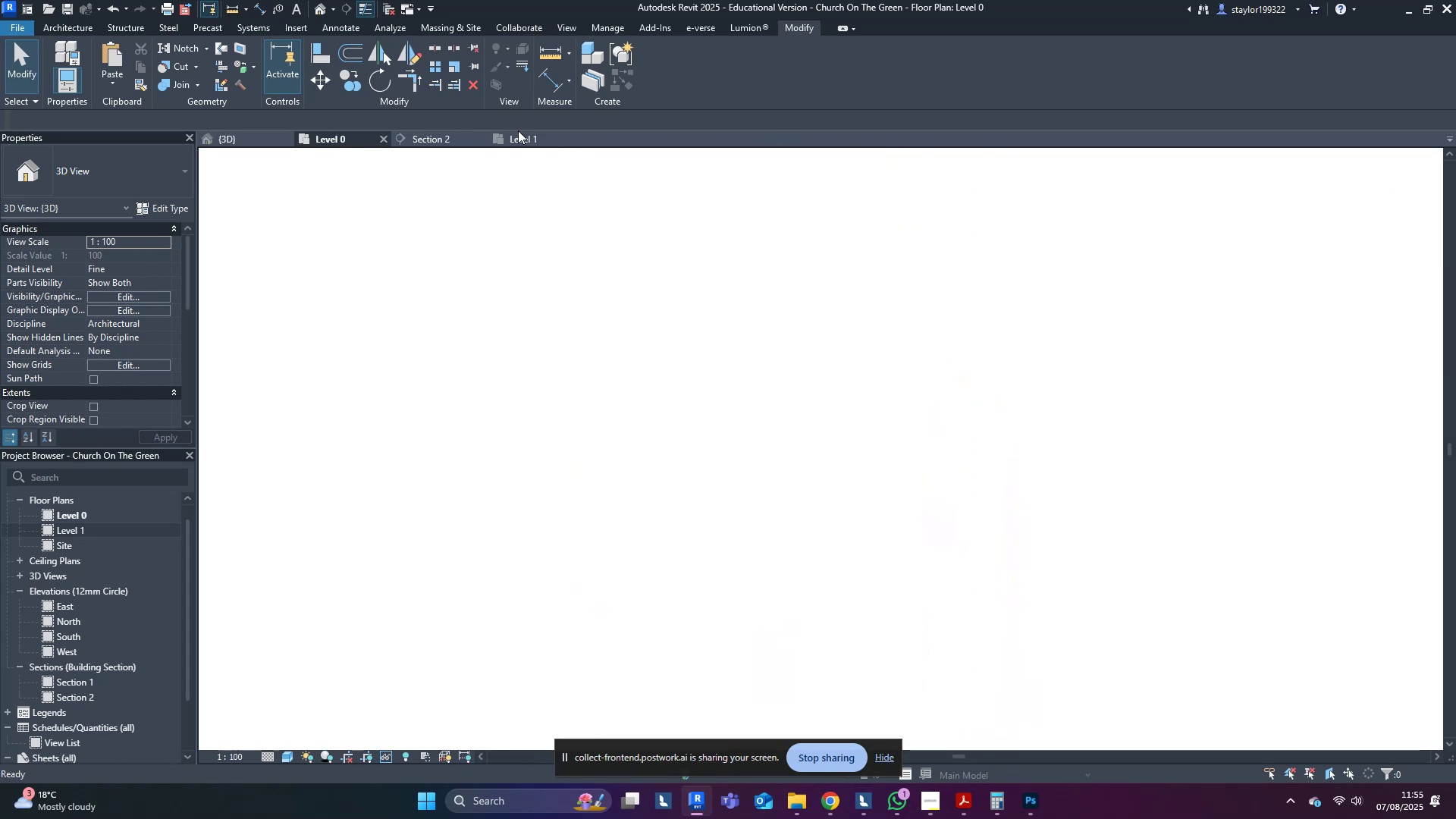 
left_click([522, 140])
 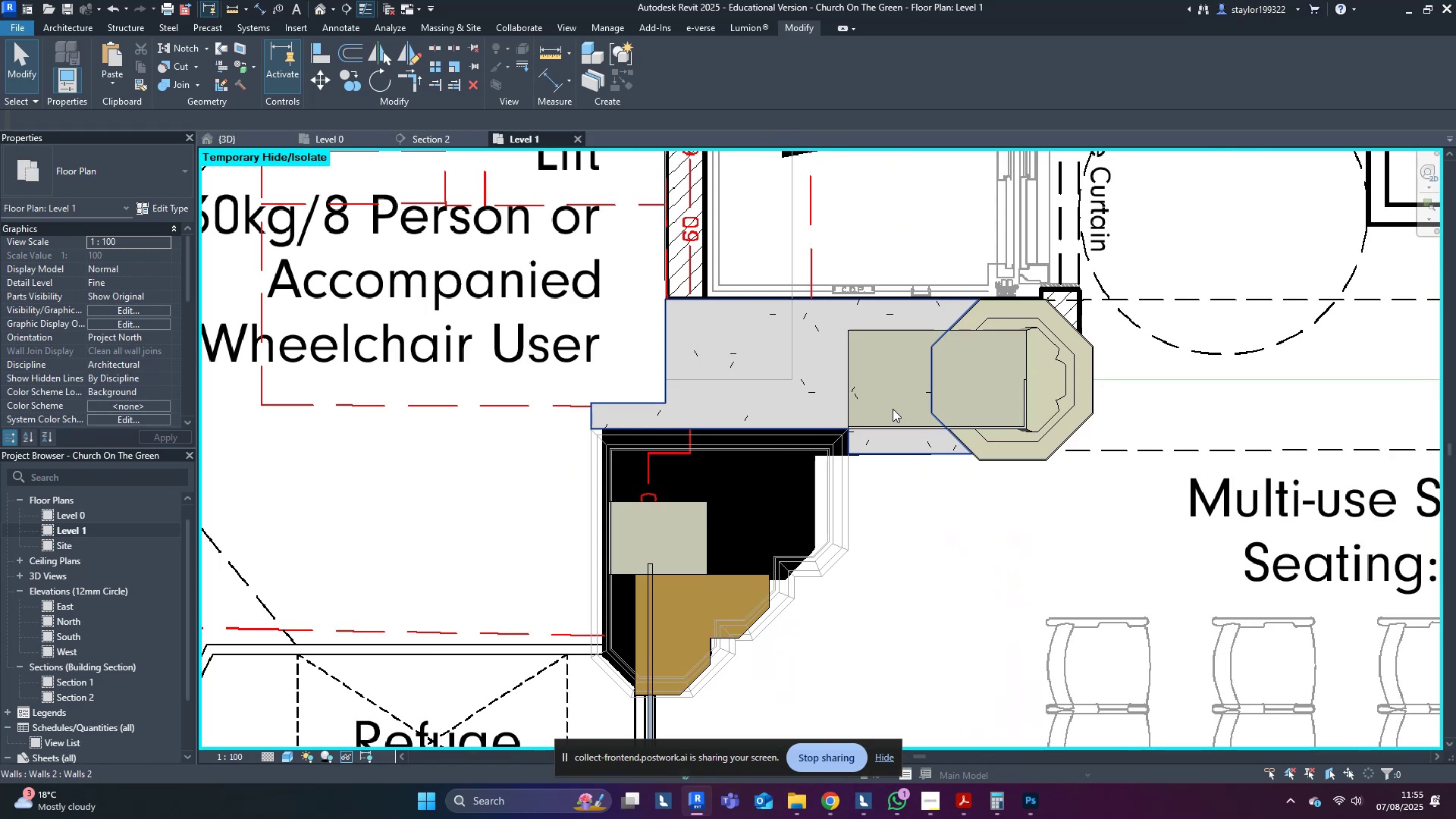 
left_click([745, 364])
 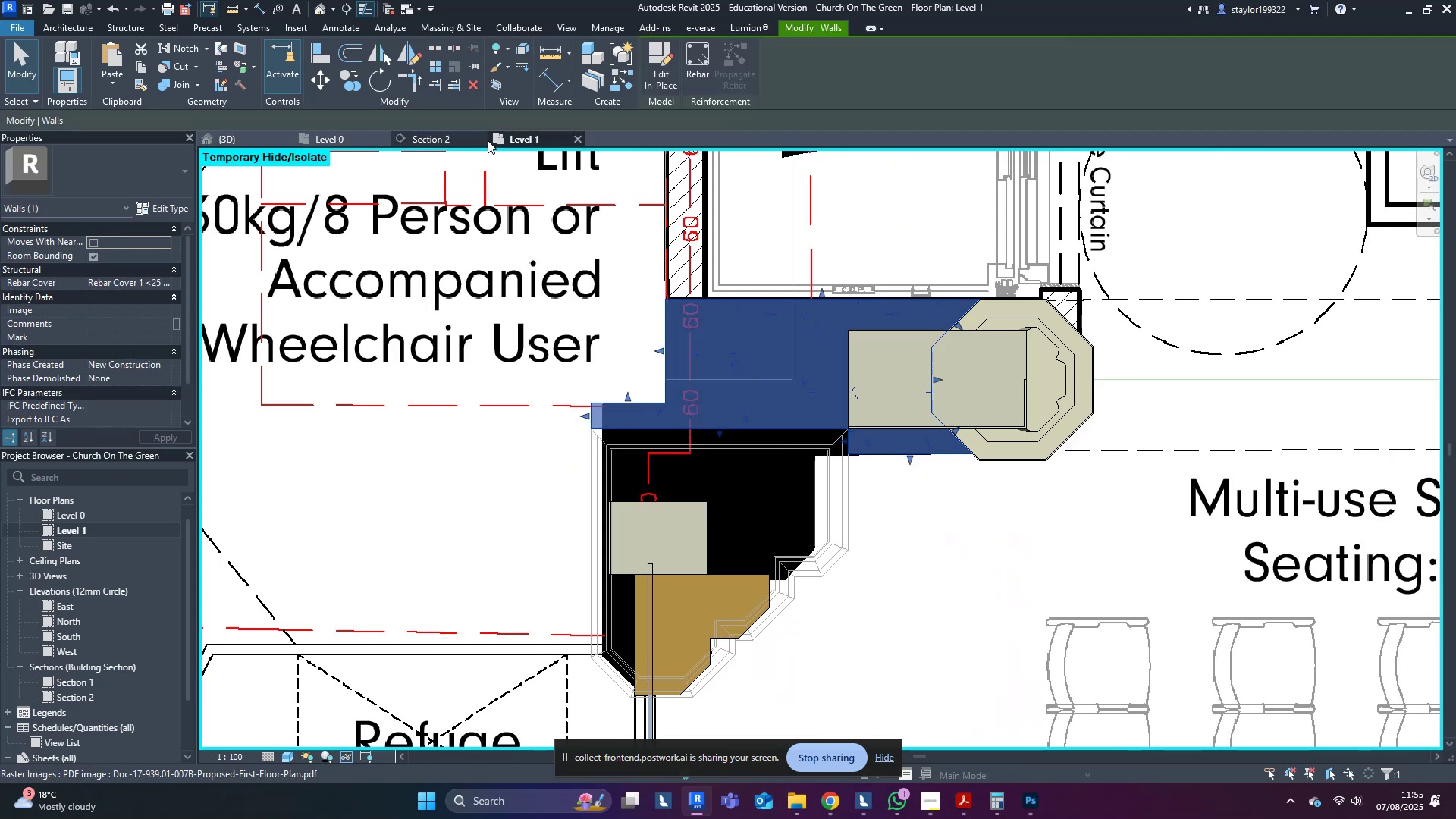 
left_click([481, 139])
 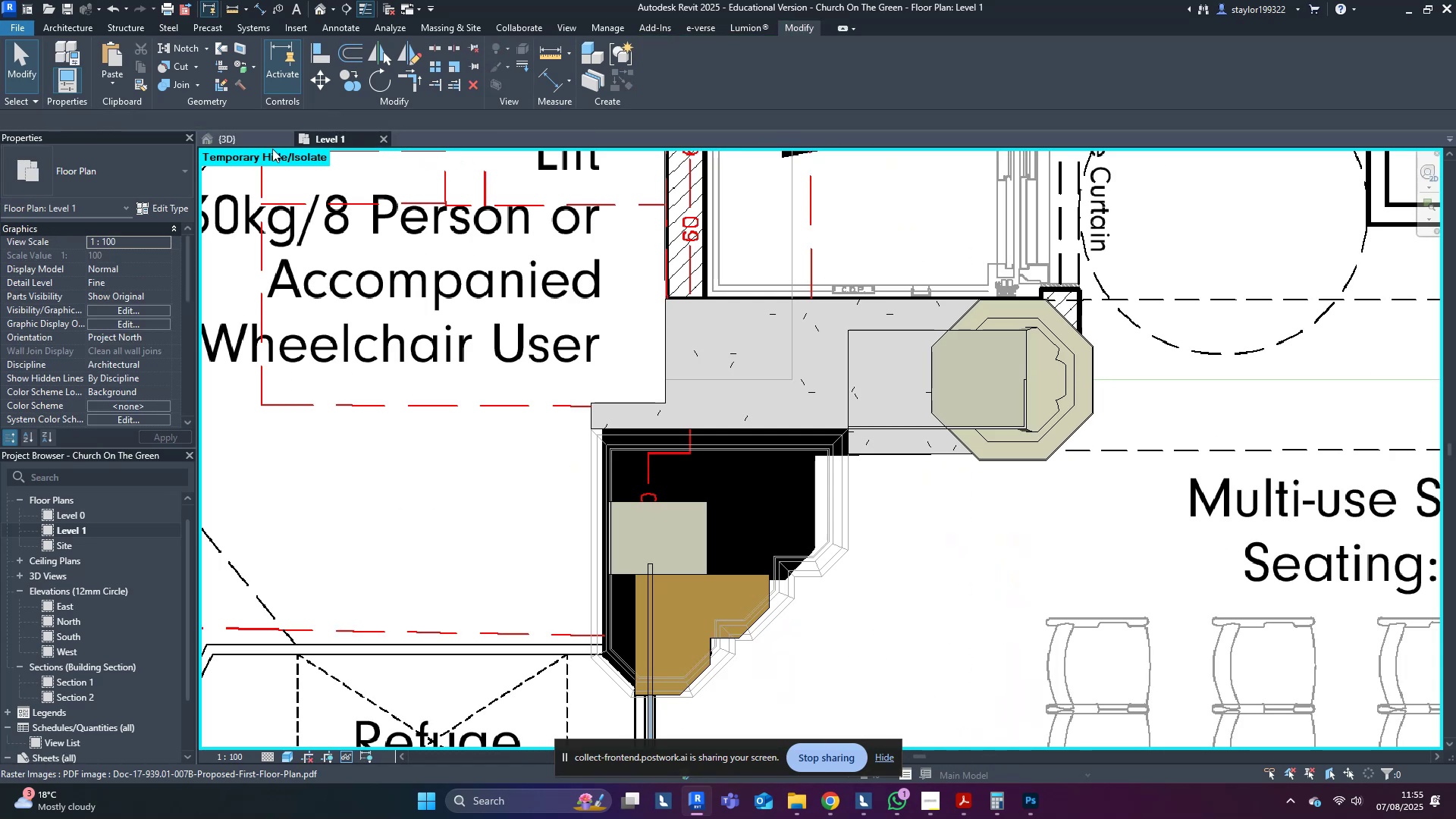 
left_click([261, 145])
 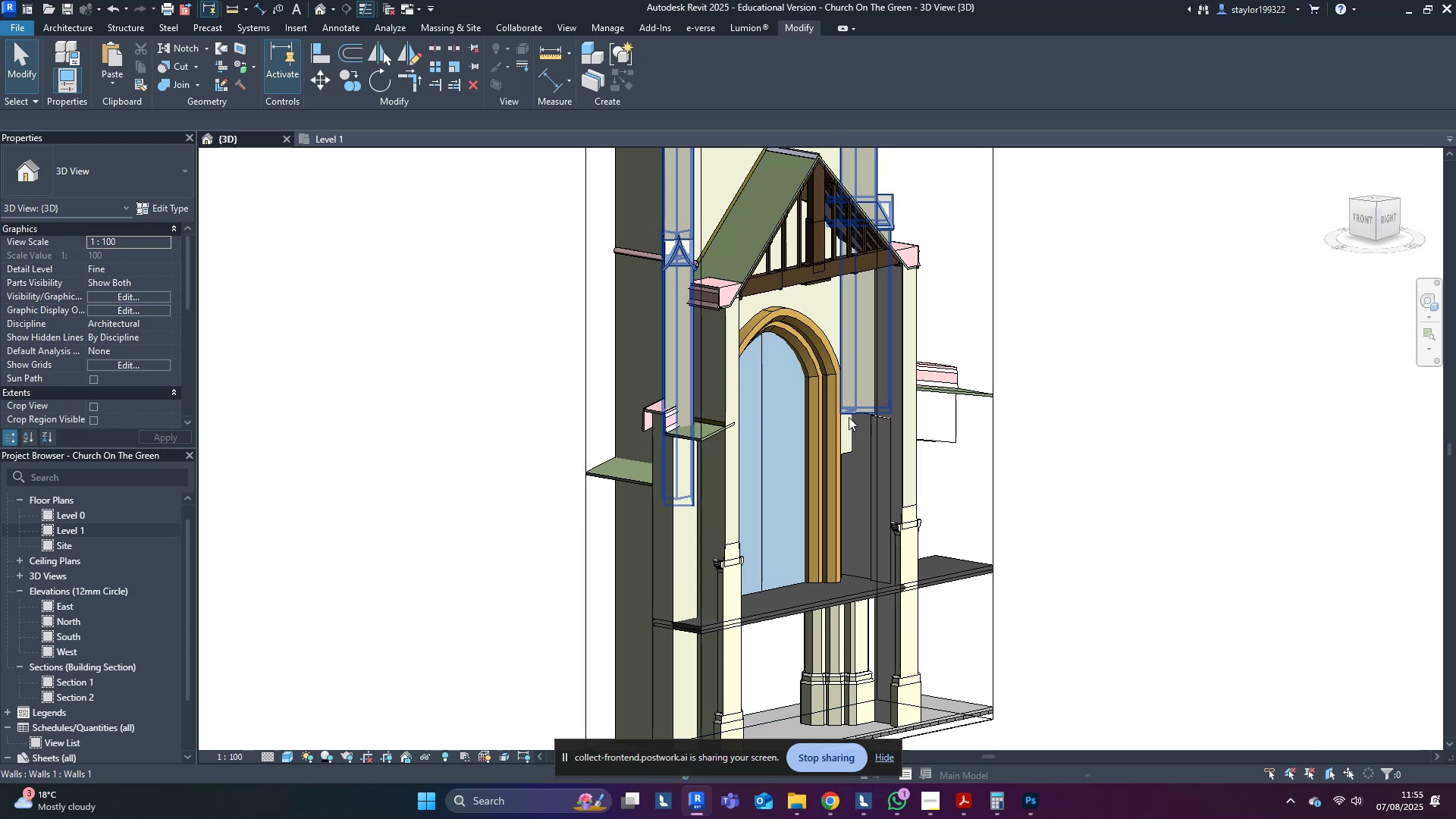 
hold_key(key=ShiftLeft, duration=0.48)
 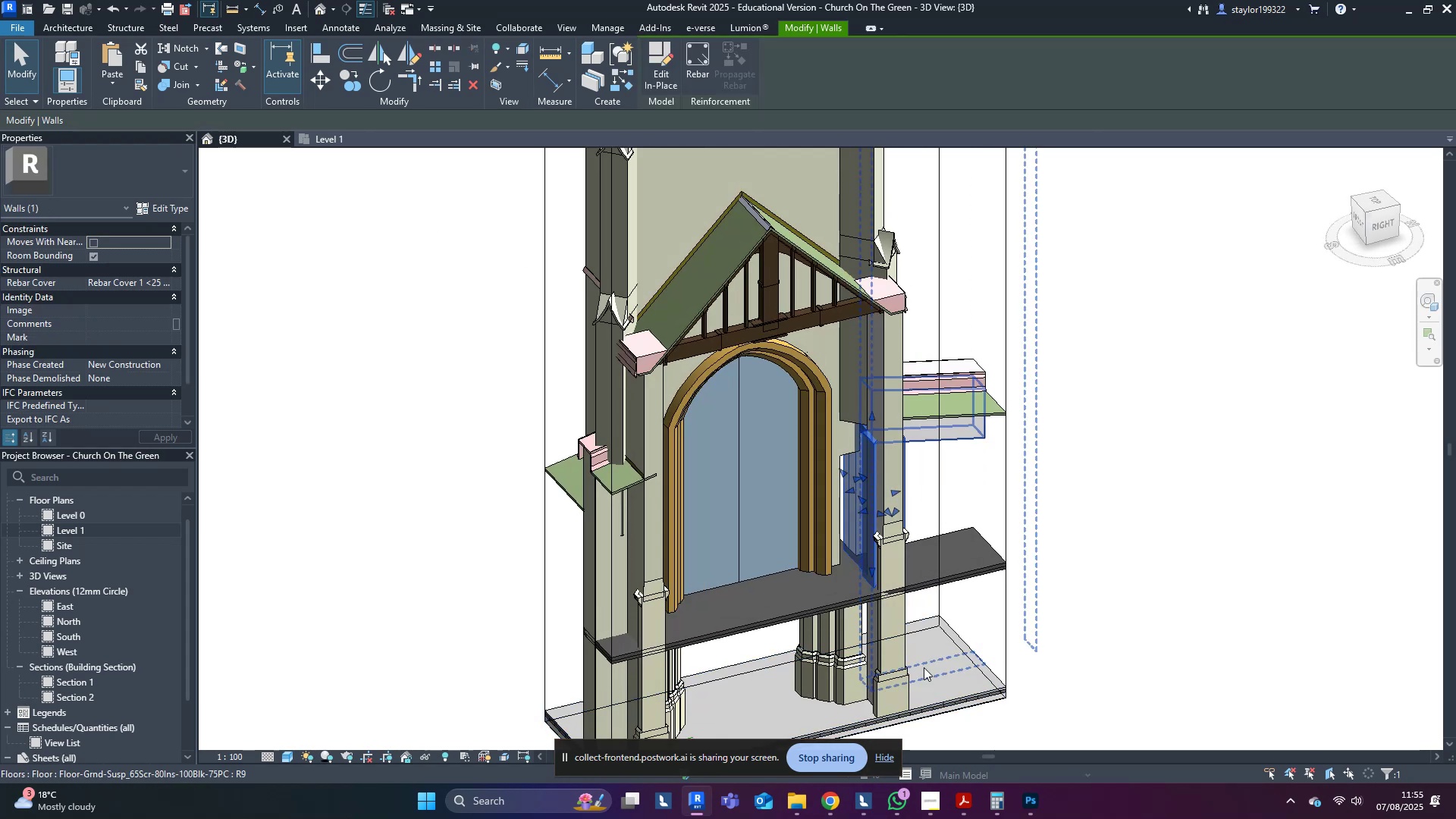 
scroll: coordinate [842, 548], scroll_direction: up, amount: 5.0
 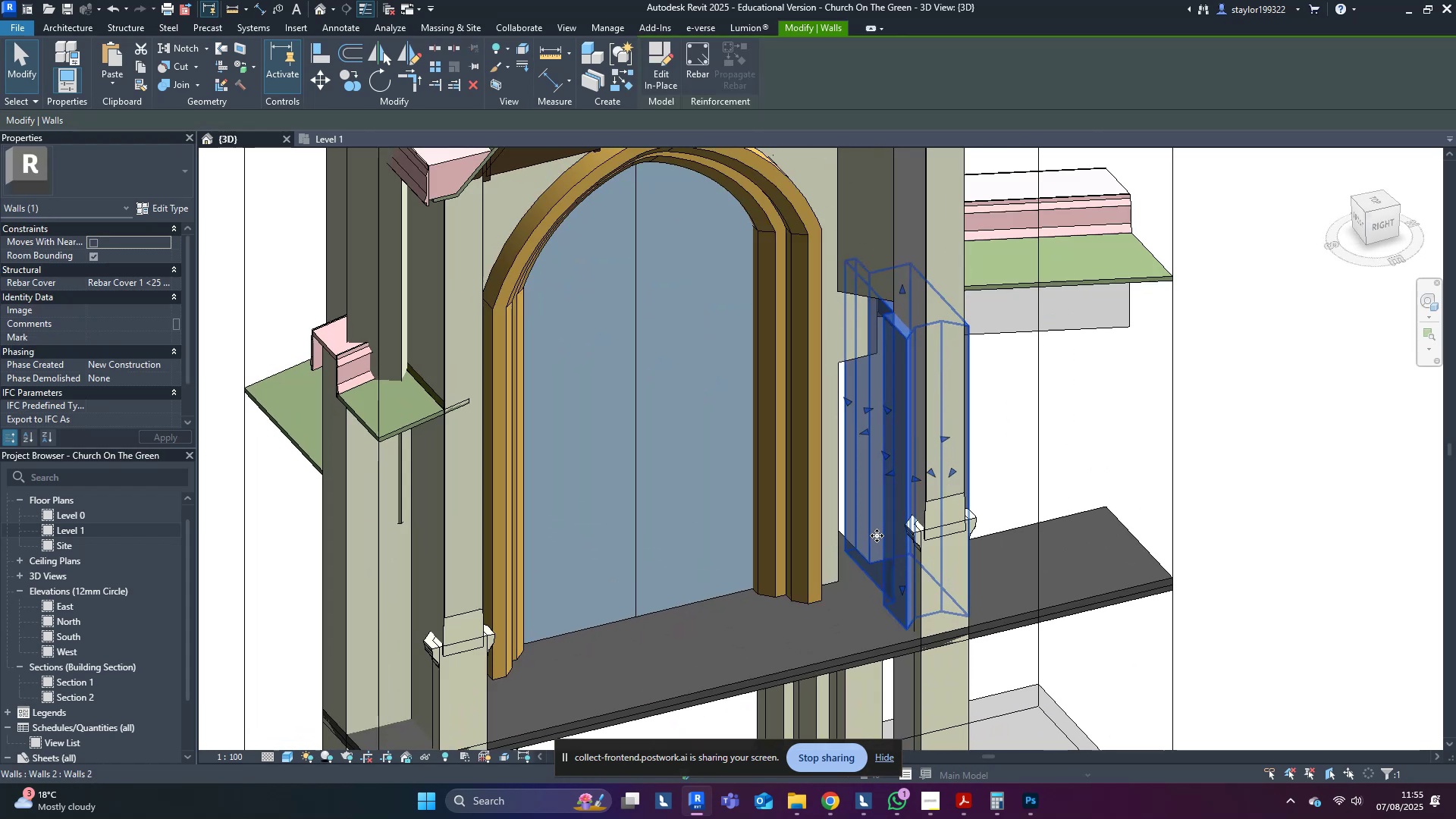 
double_click([877, 535])
 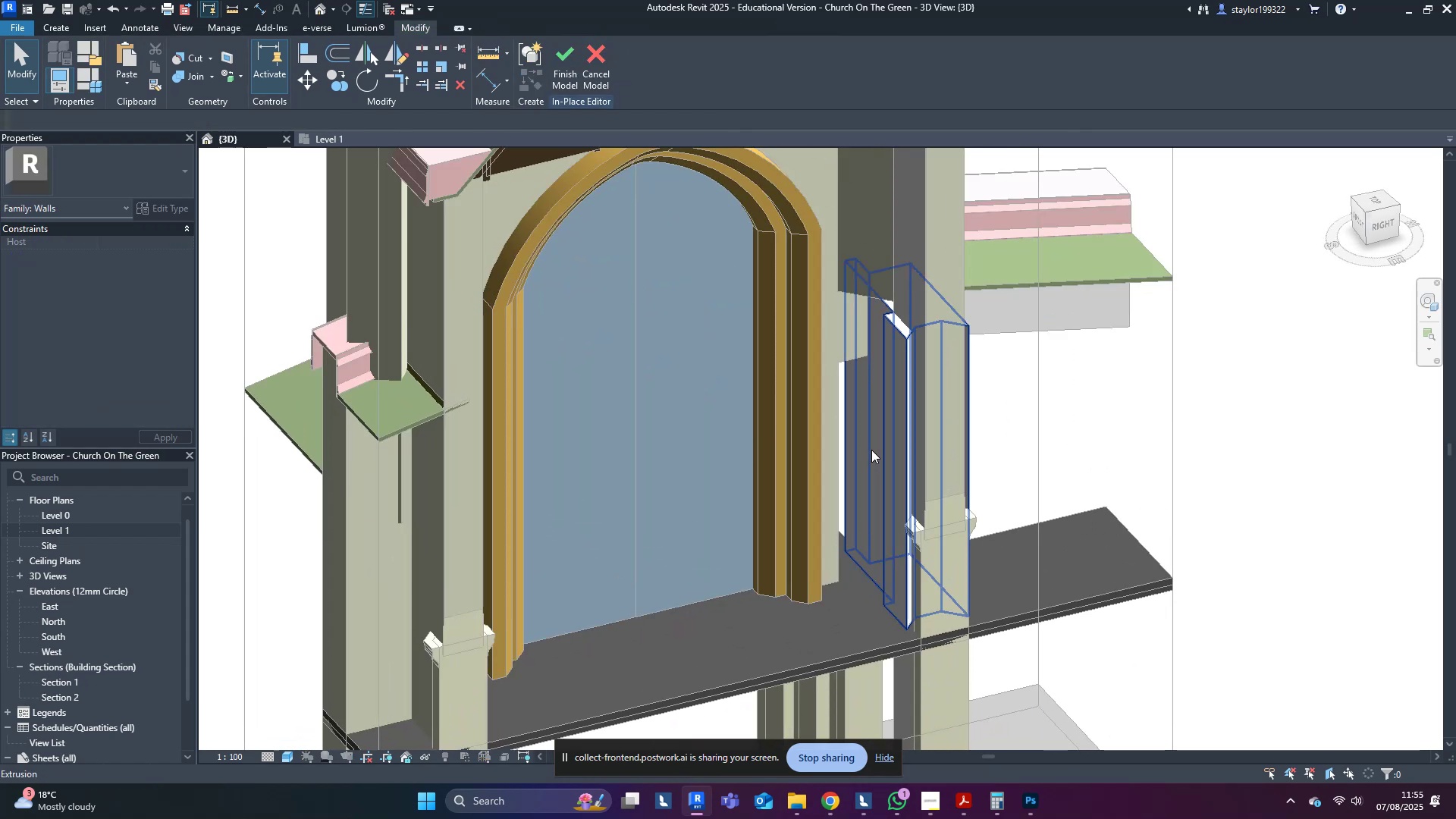 
double_click([871, 450])
 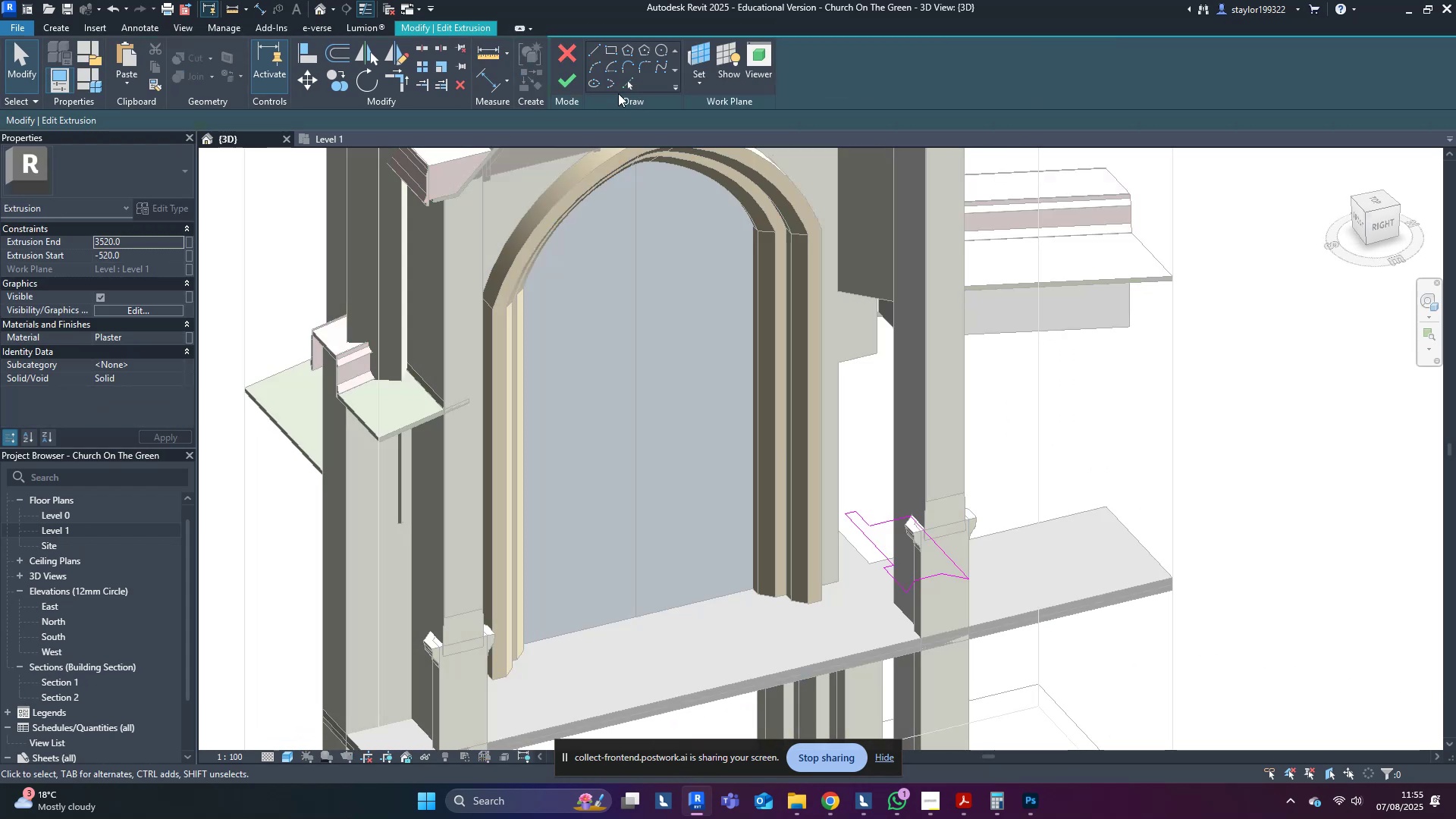 
left_click([632, 89])
 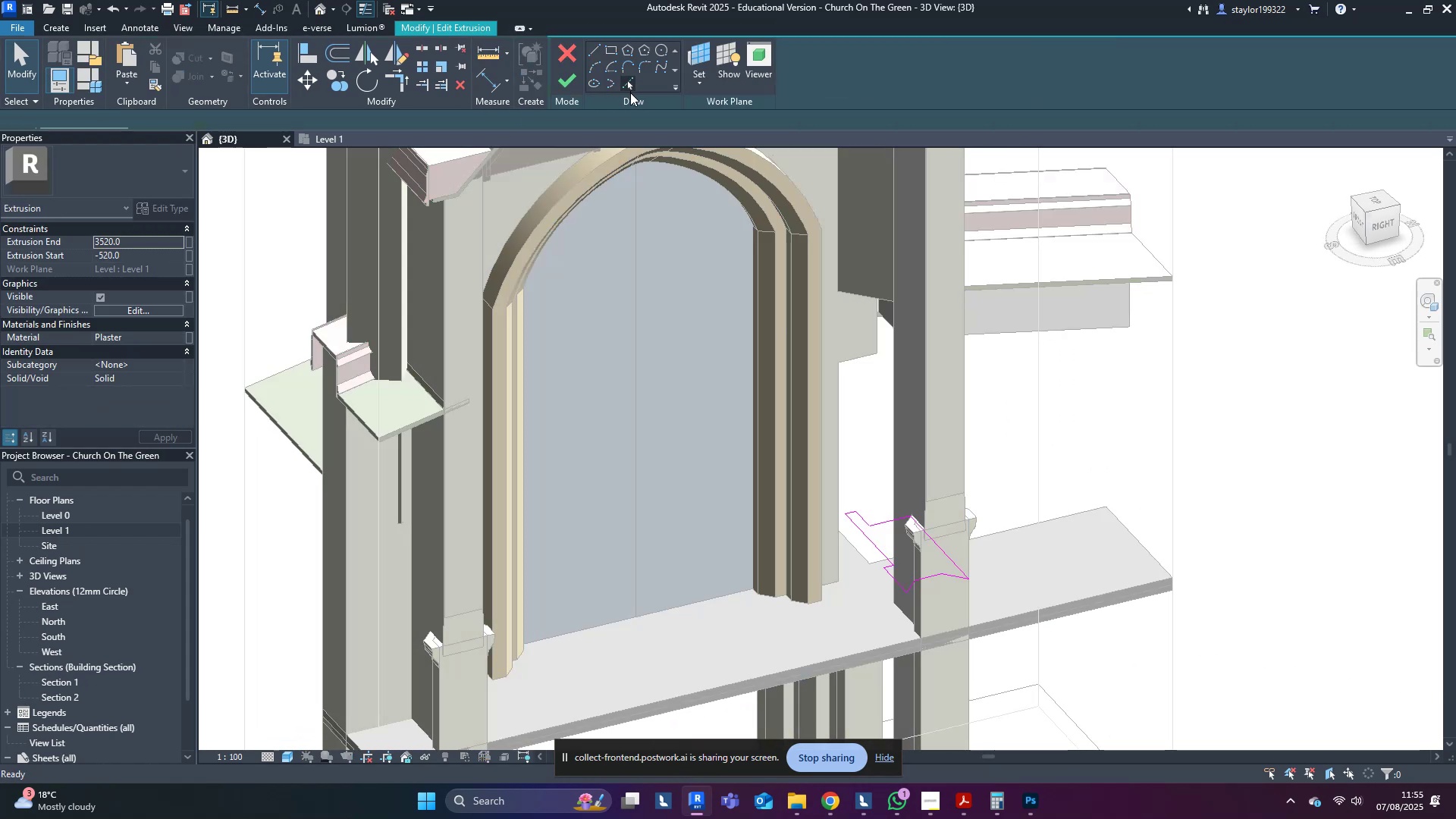 
scroll: coordinate [848, 585], scroll_direction: up, amount: 3.0
 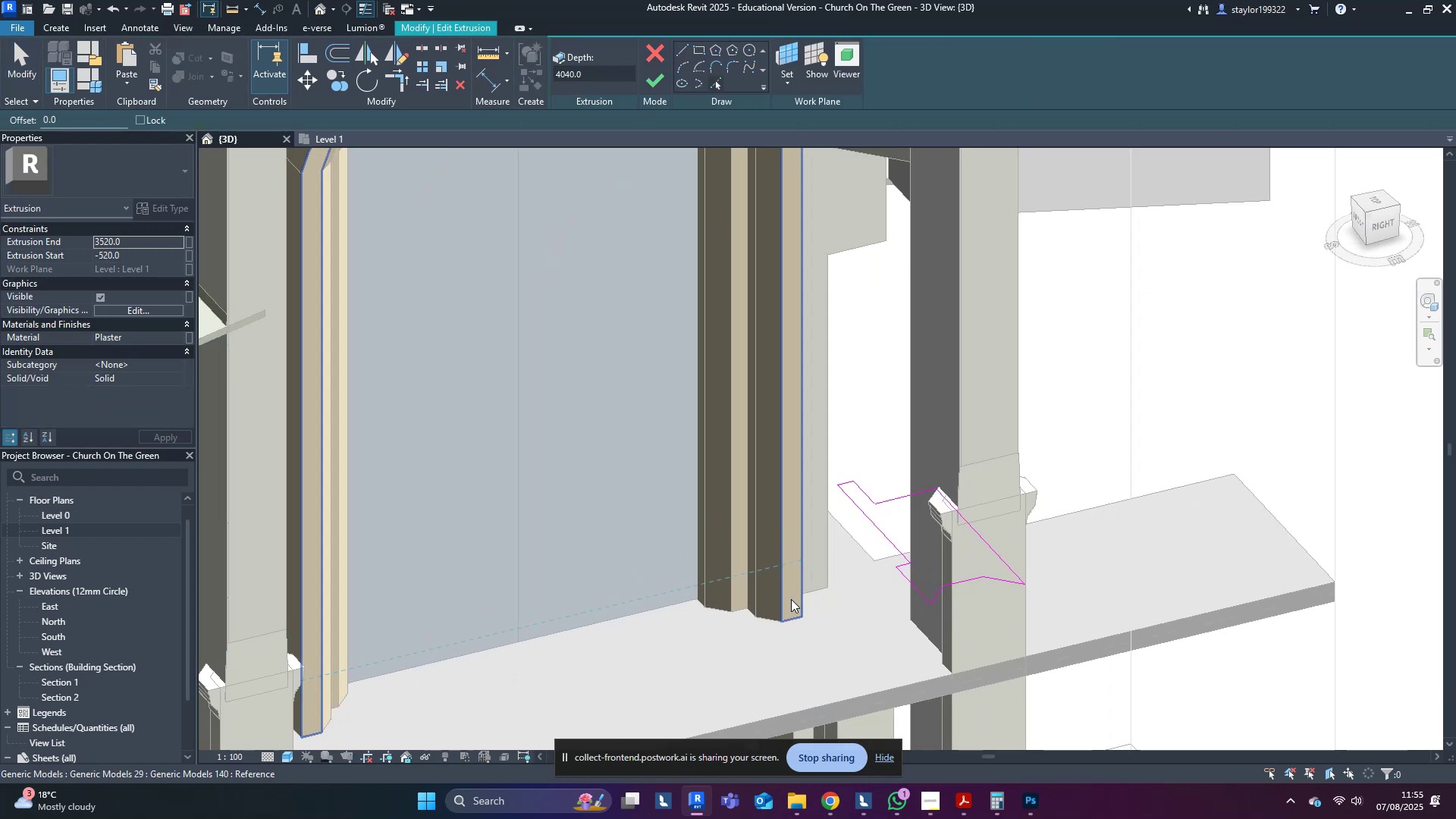 
left_click([791, 599])
 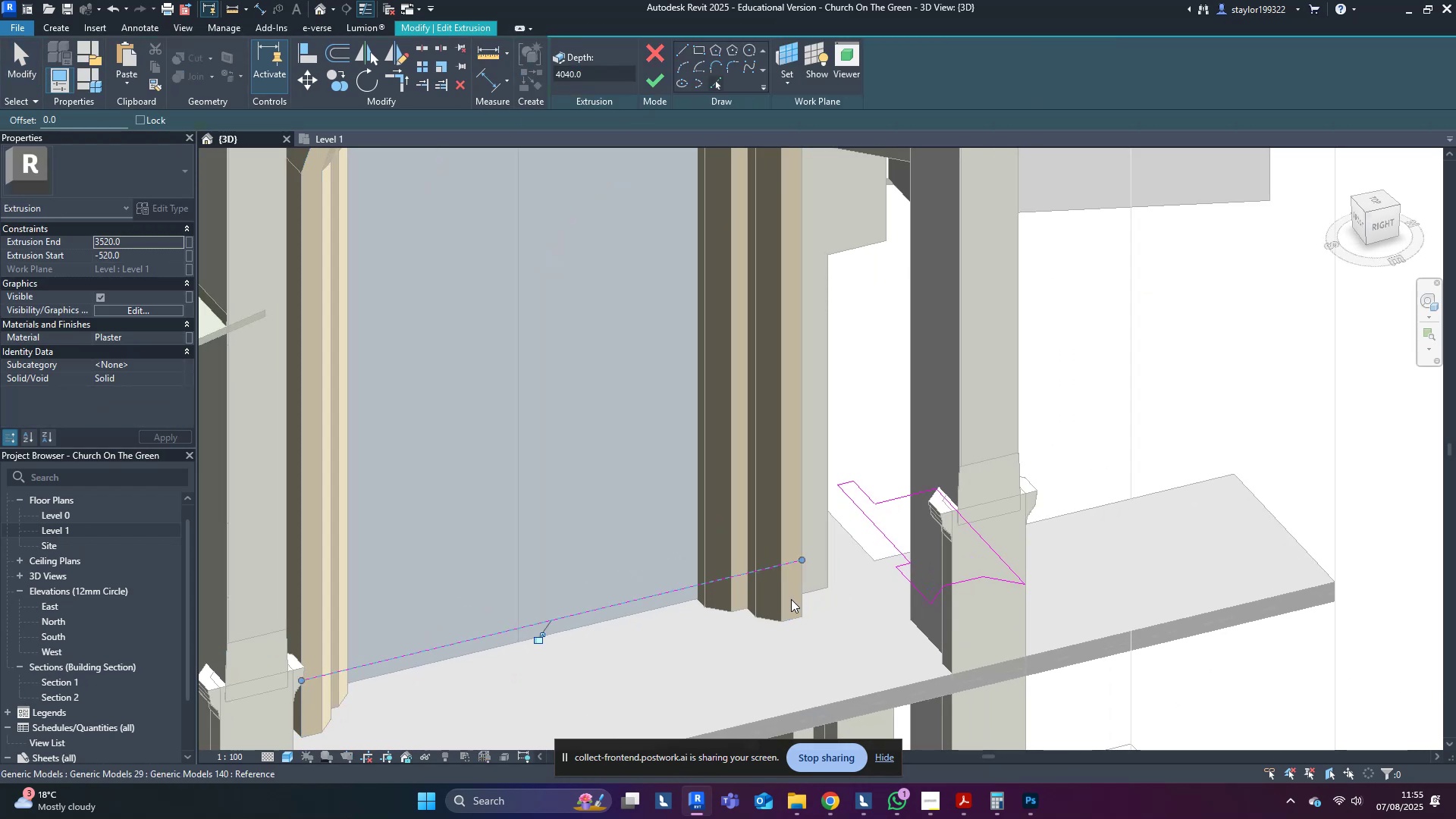 
key(T)
 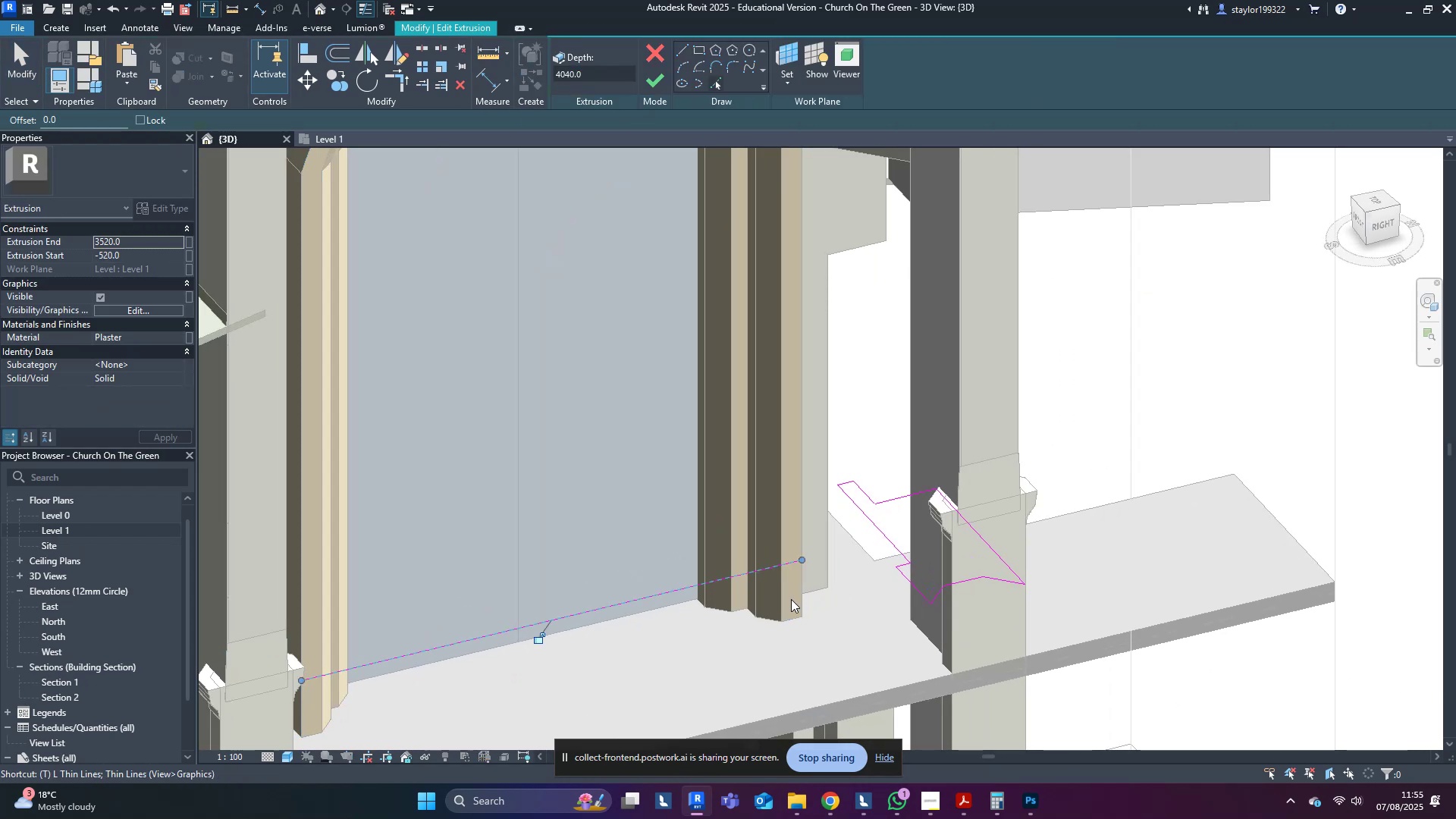 
hold_key(key=R, duration=6.02)
 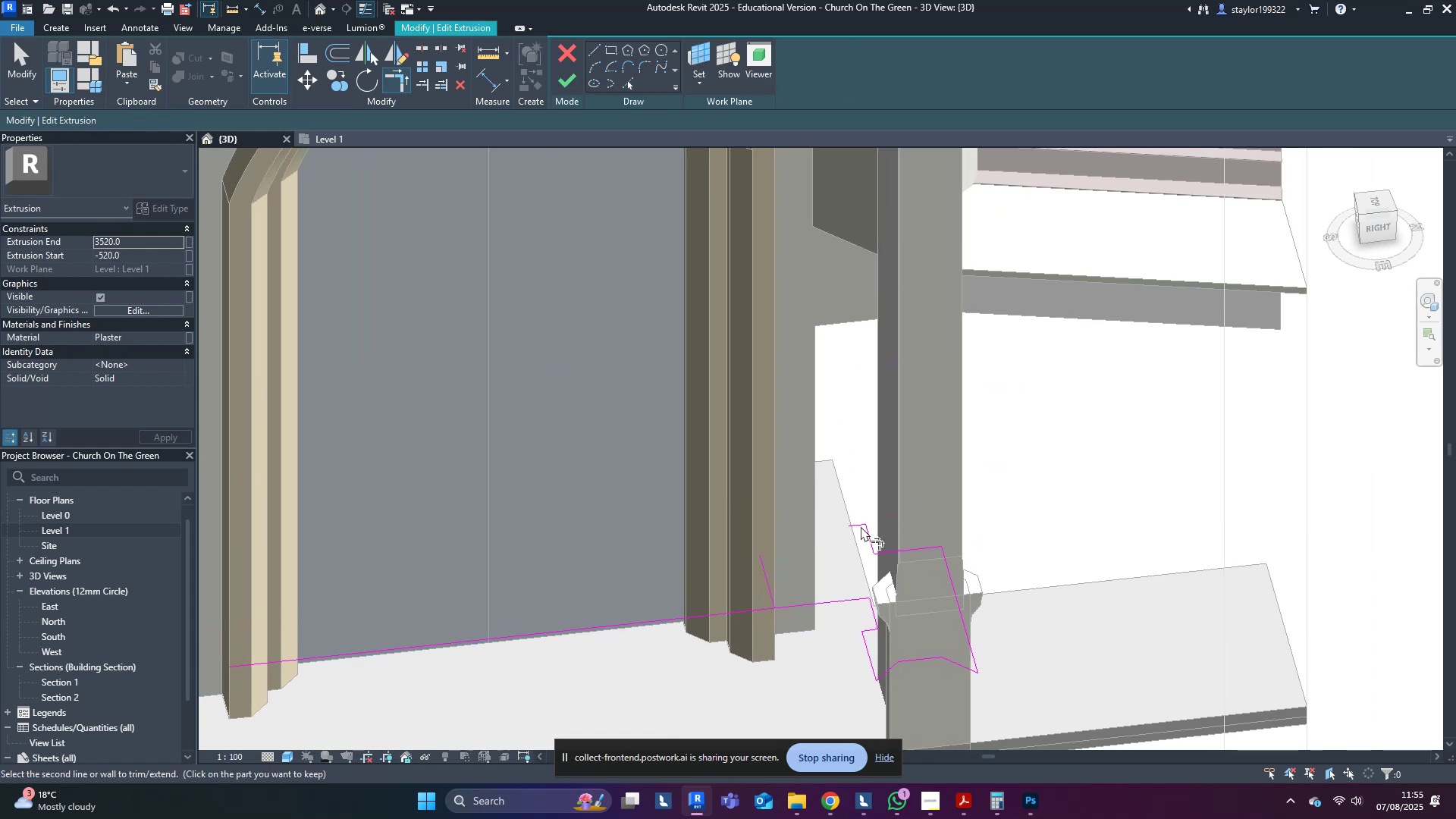 
left_click([786, 558])
 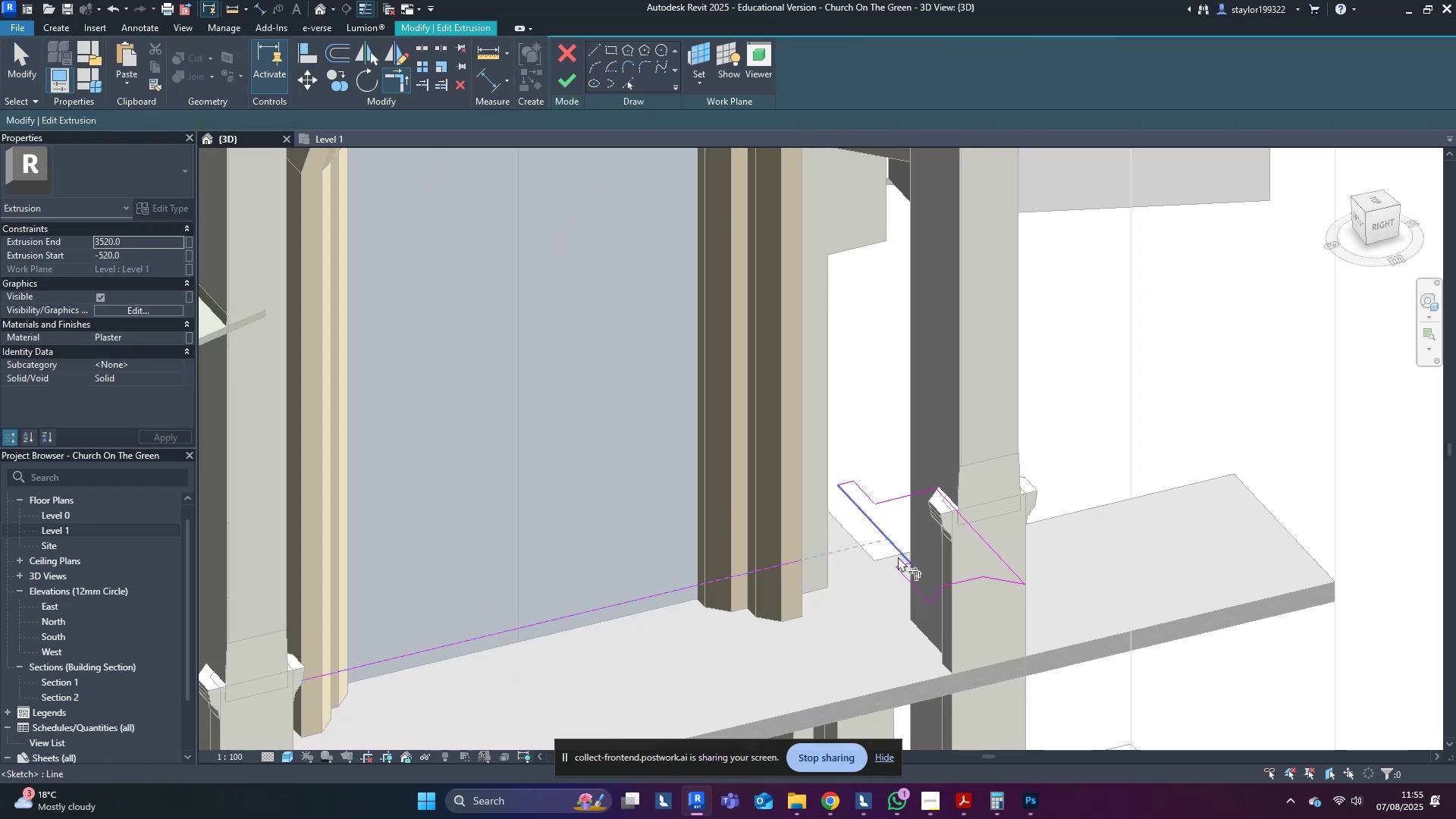 
left_click([898, 557])
 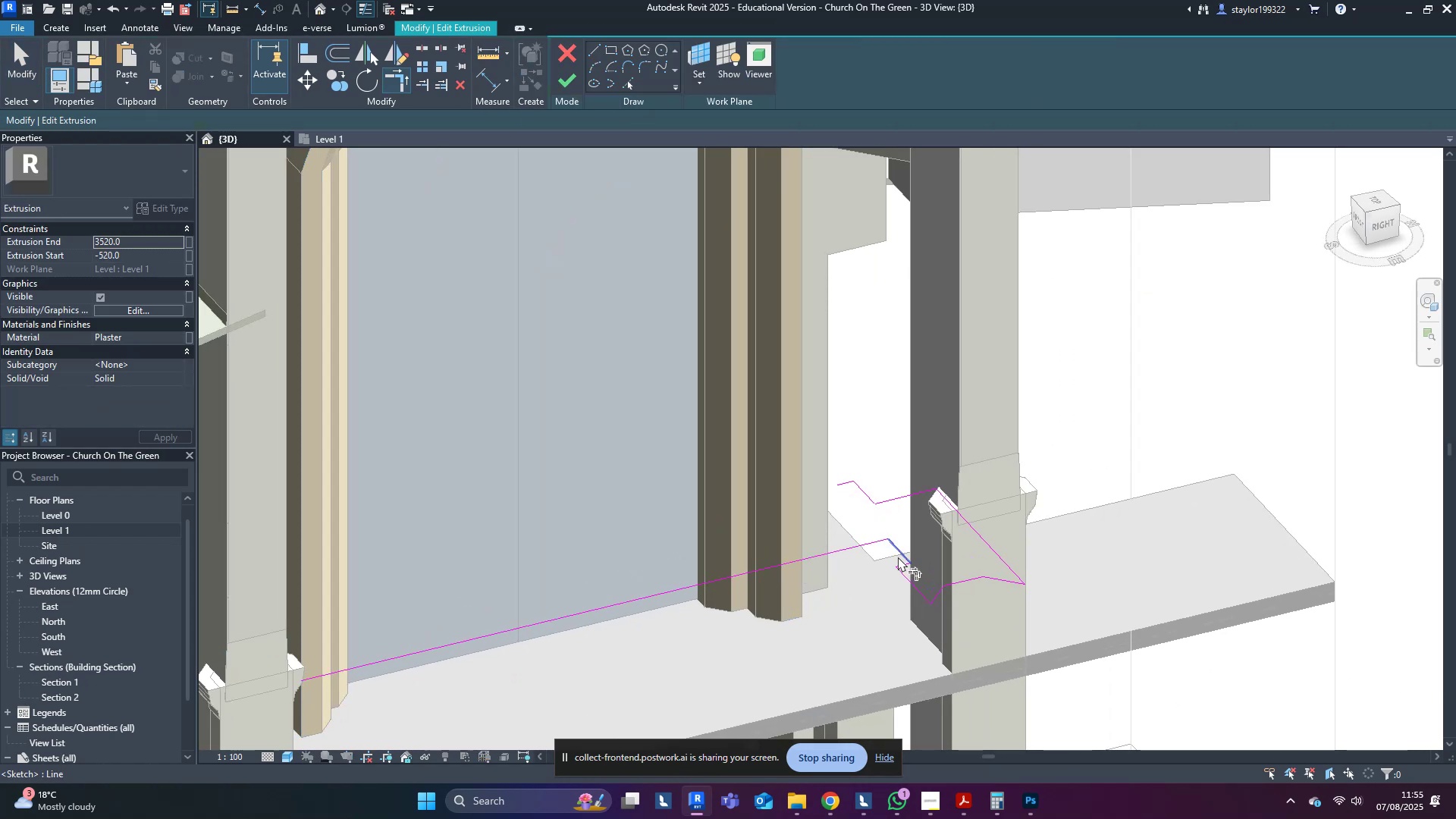 
hold_key(key=ShiftLeft, duration=0.42)
 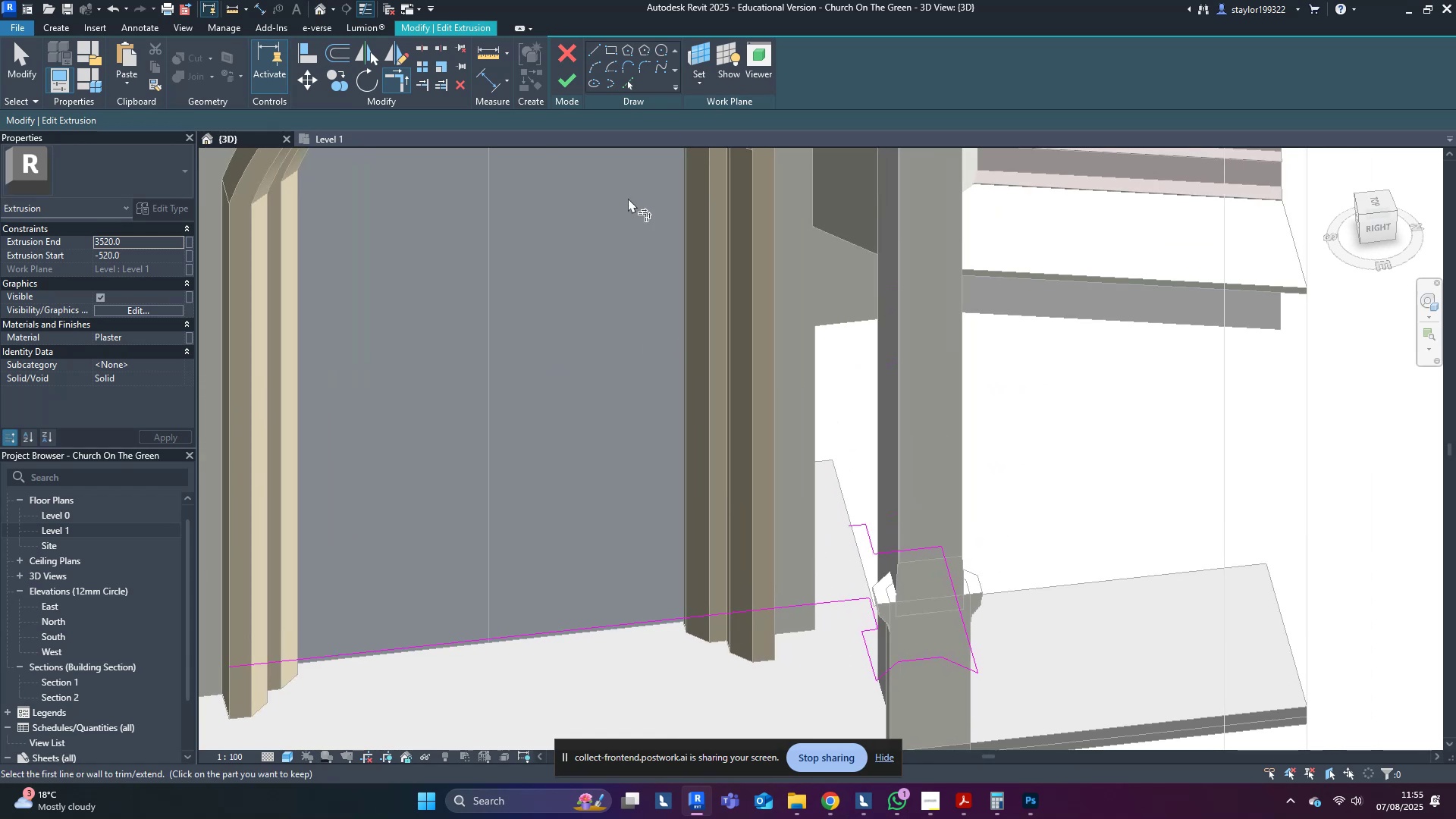 
left_click([631, 89])
 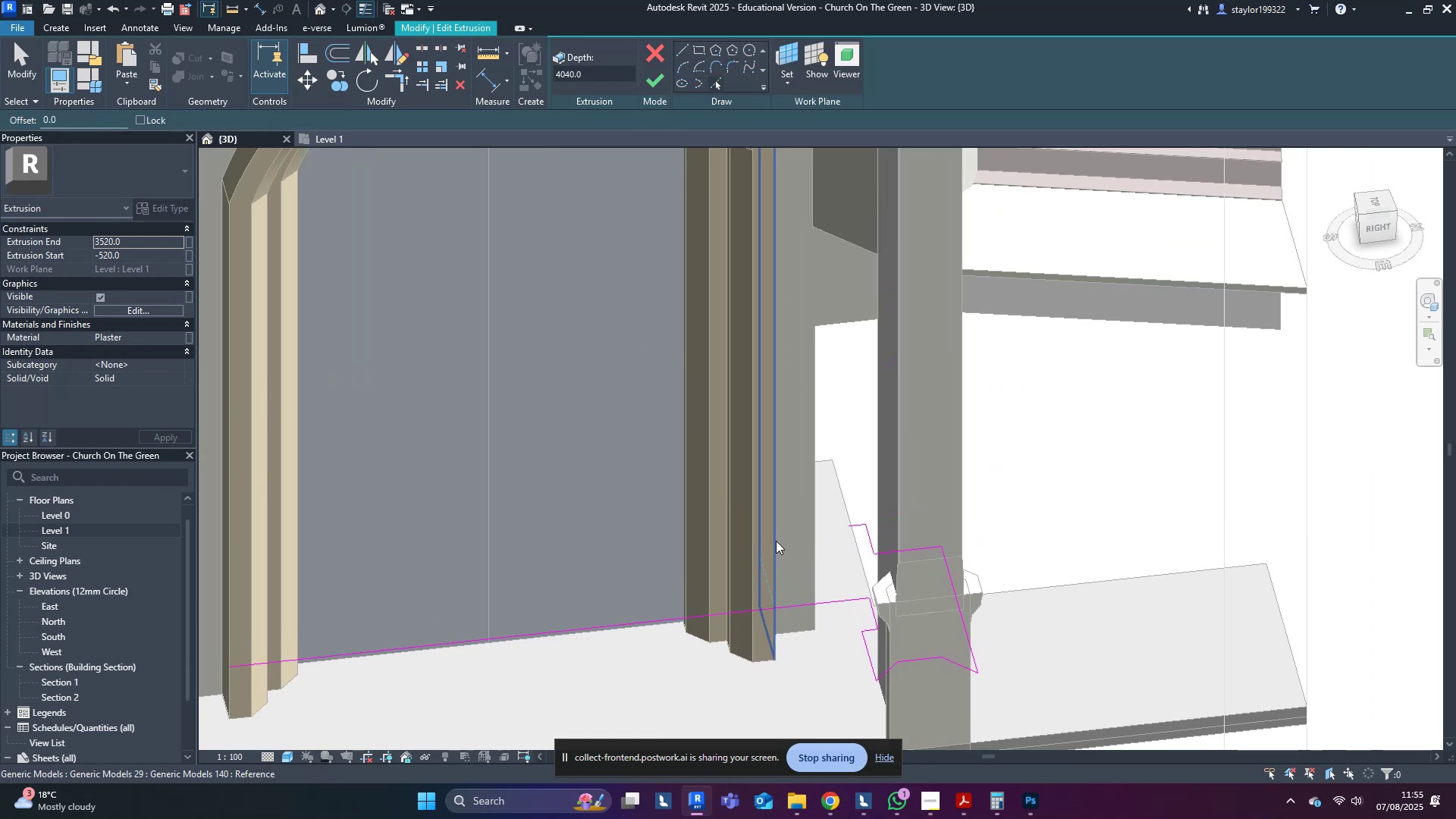 
left_click([776, 541])
 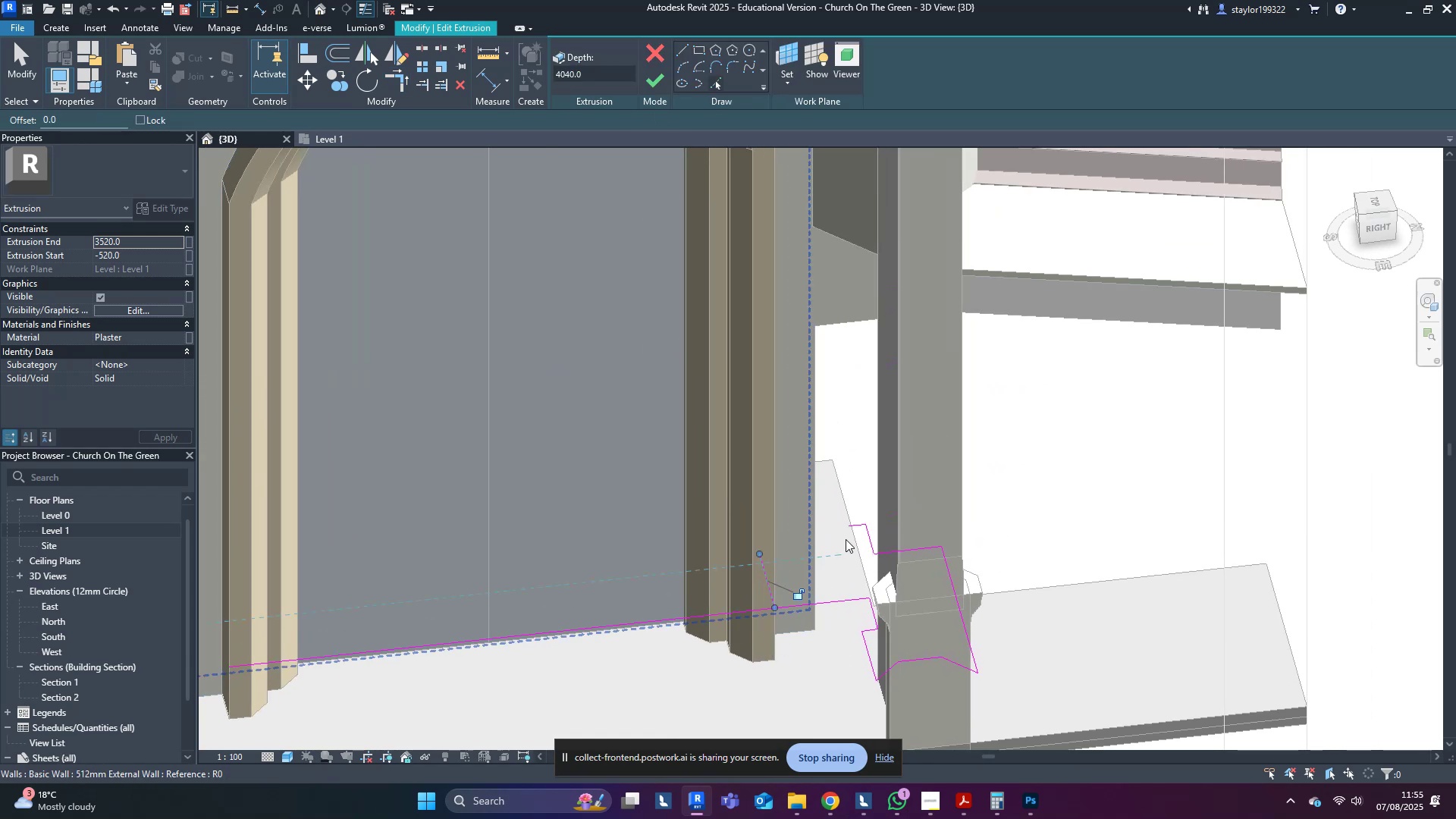 
key(T)
 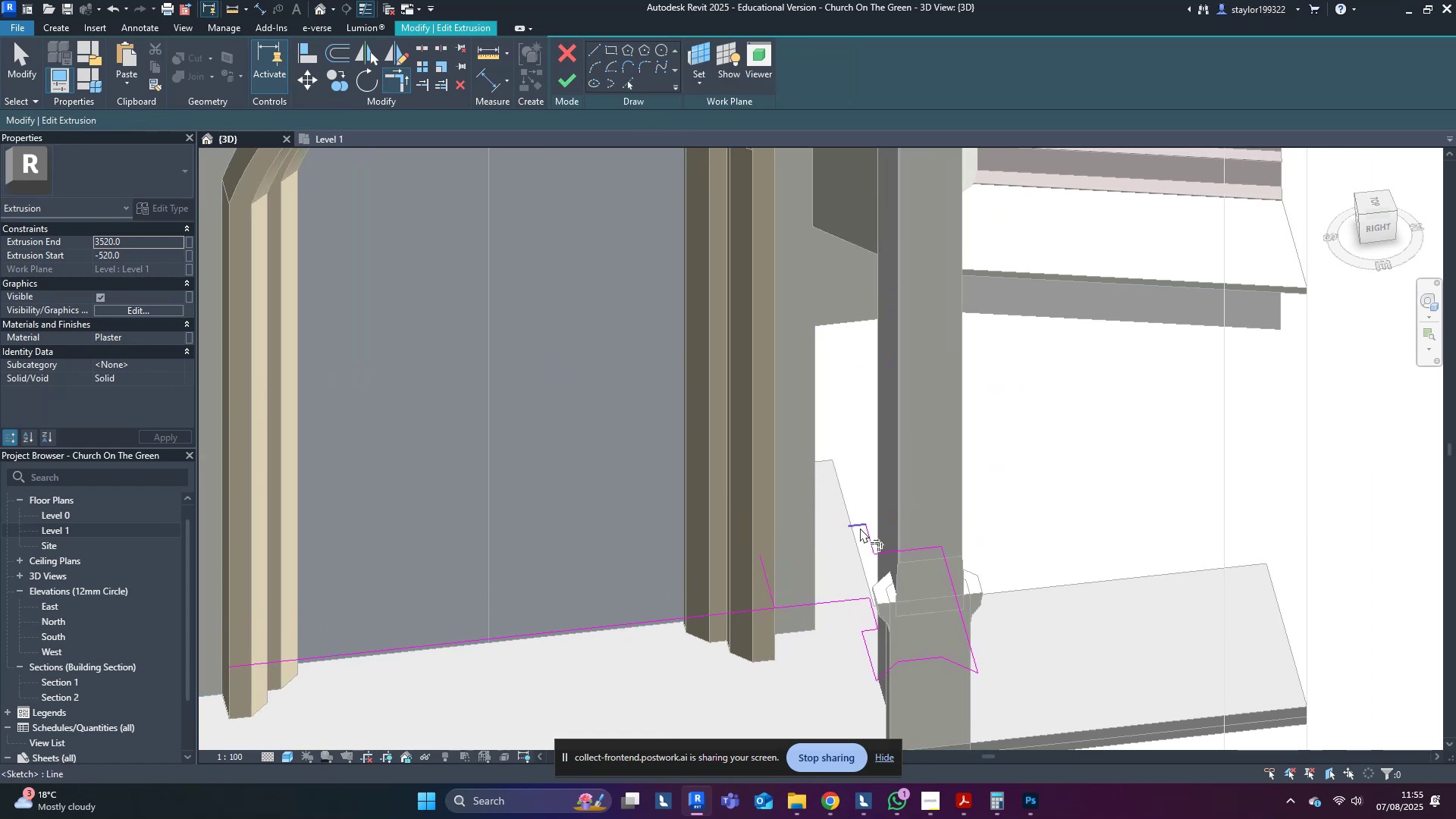 
left_click([861, 526])
 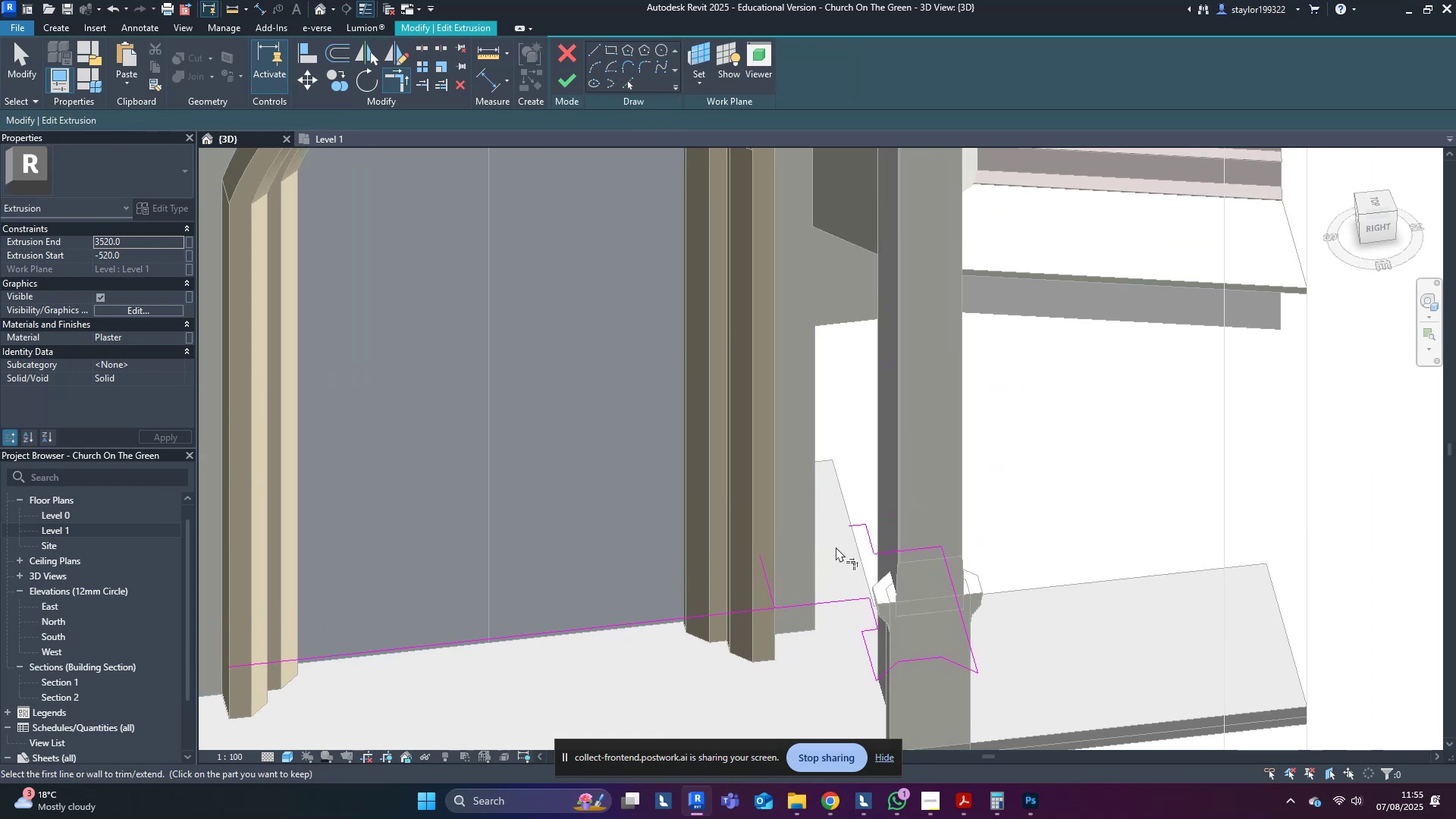 
double_click([855, 529])
 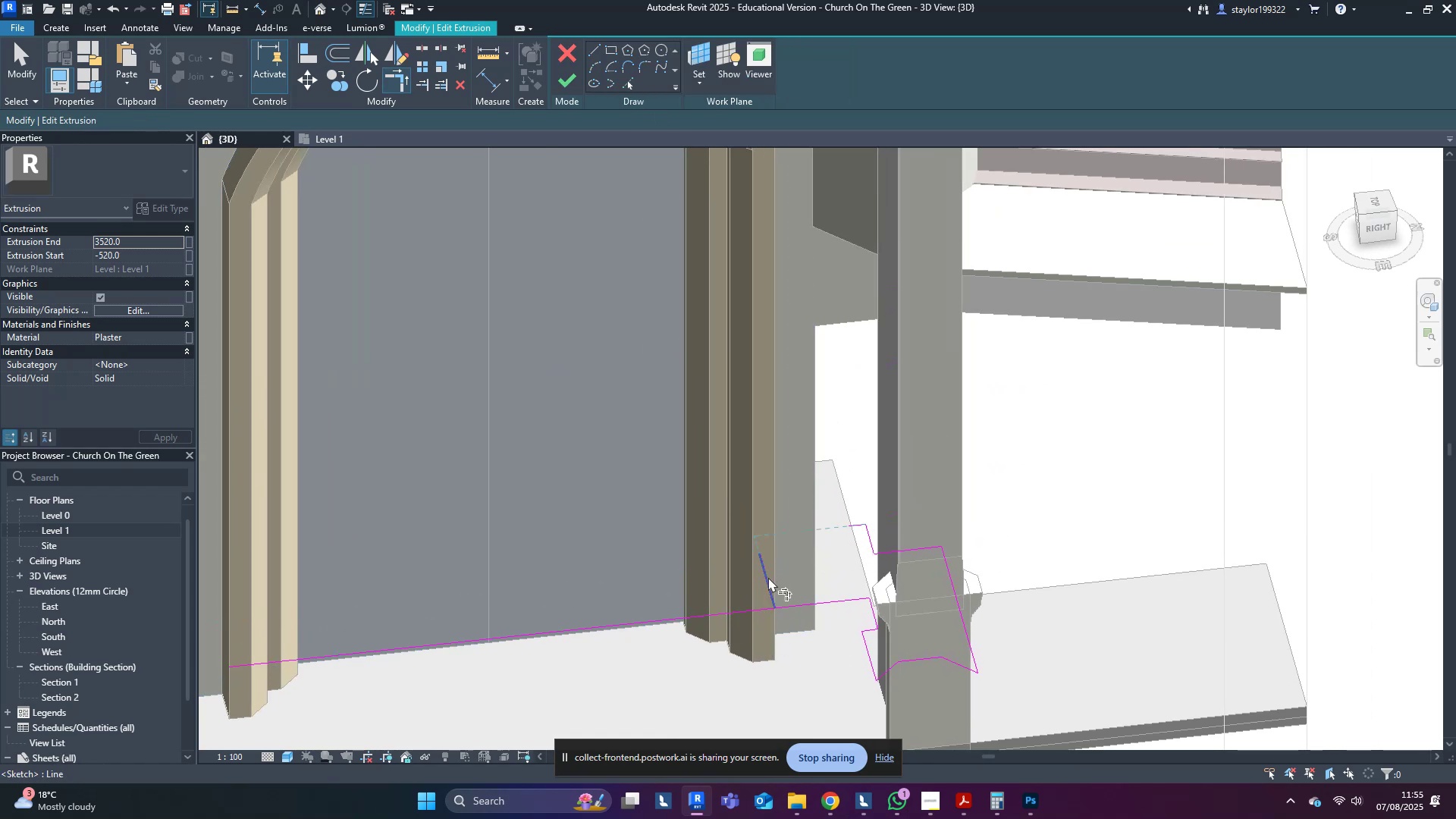 
left_click([765, 577])
 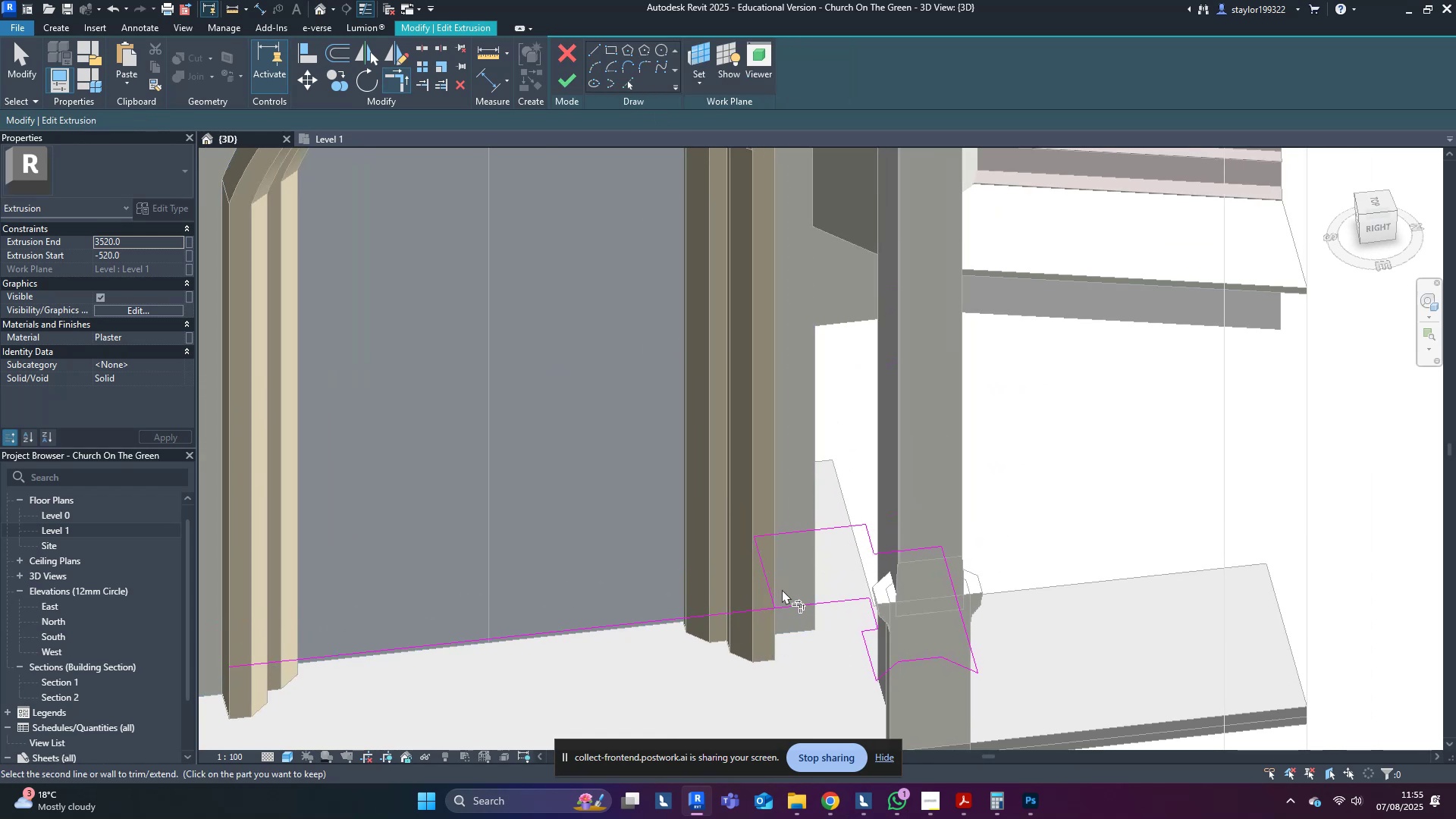 
triple_click([789, 604])
 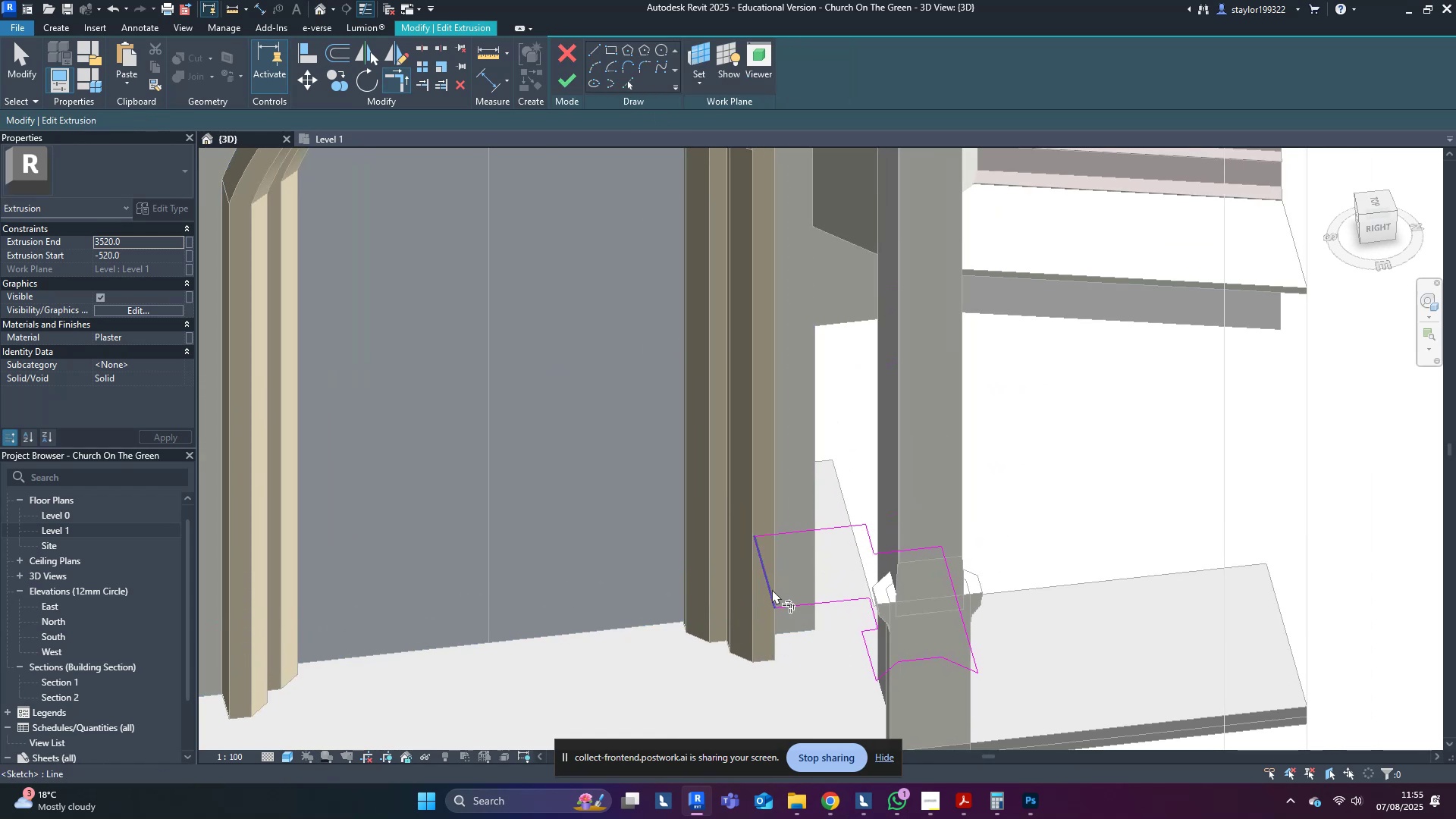 
type(md)
 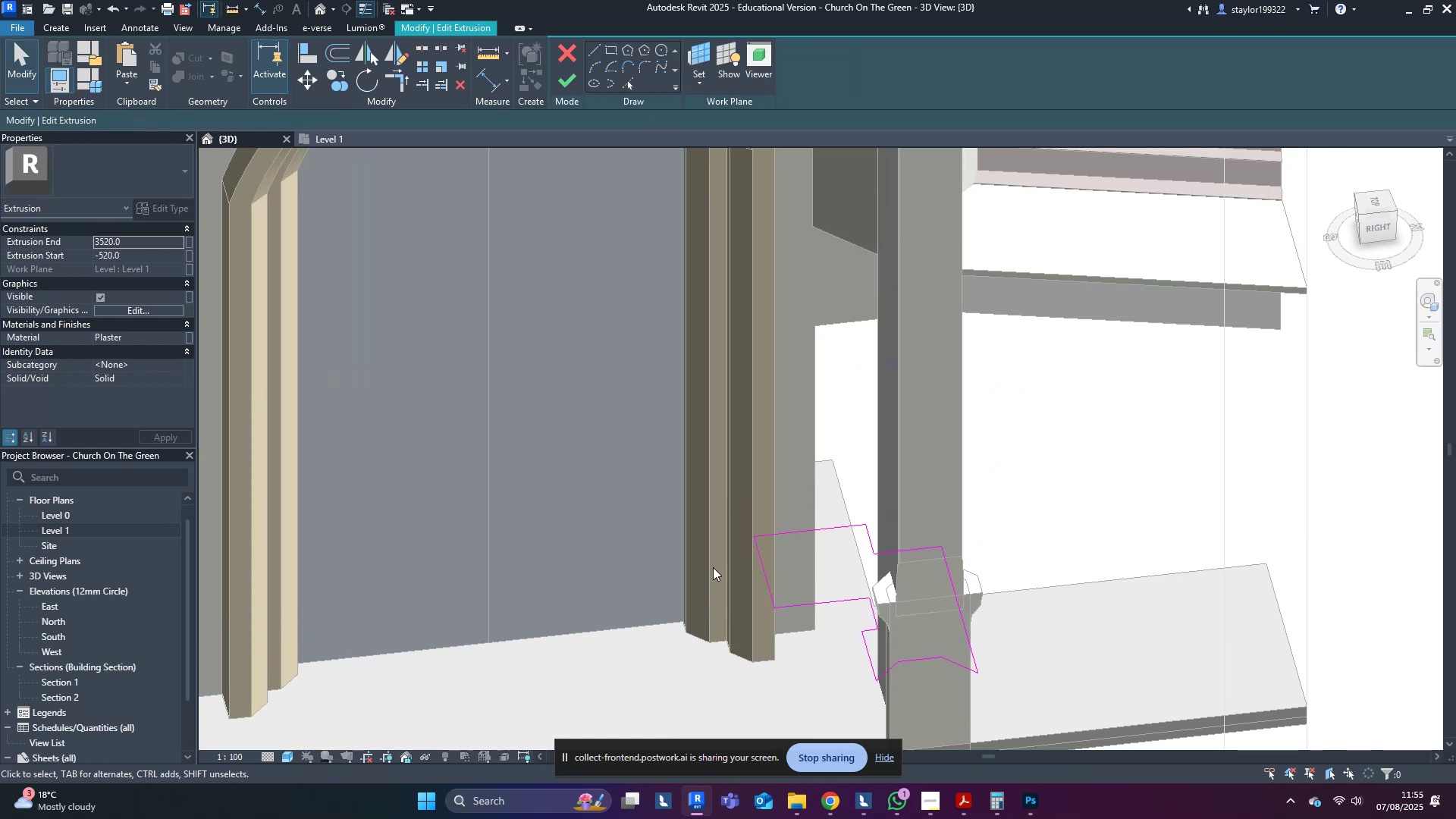 
left_click([712, 565])
 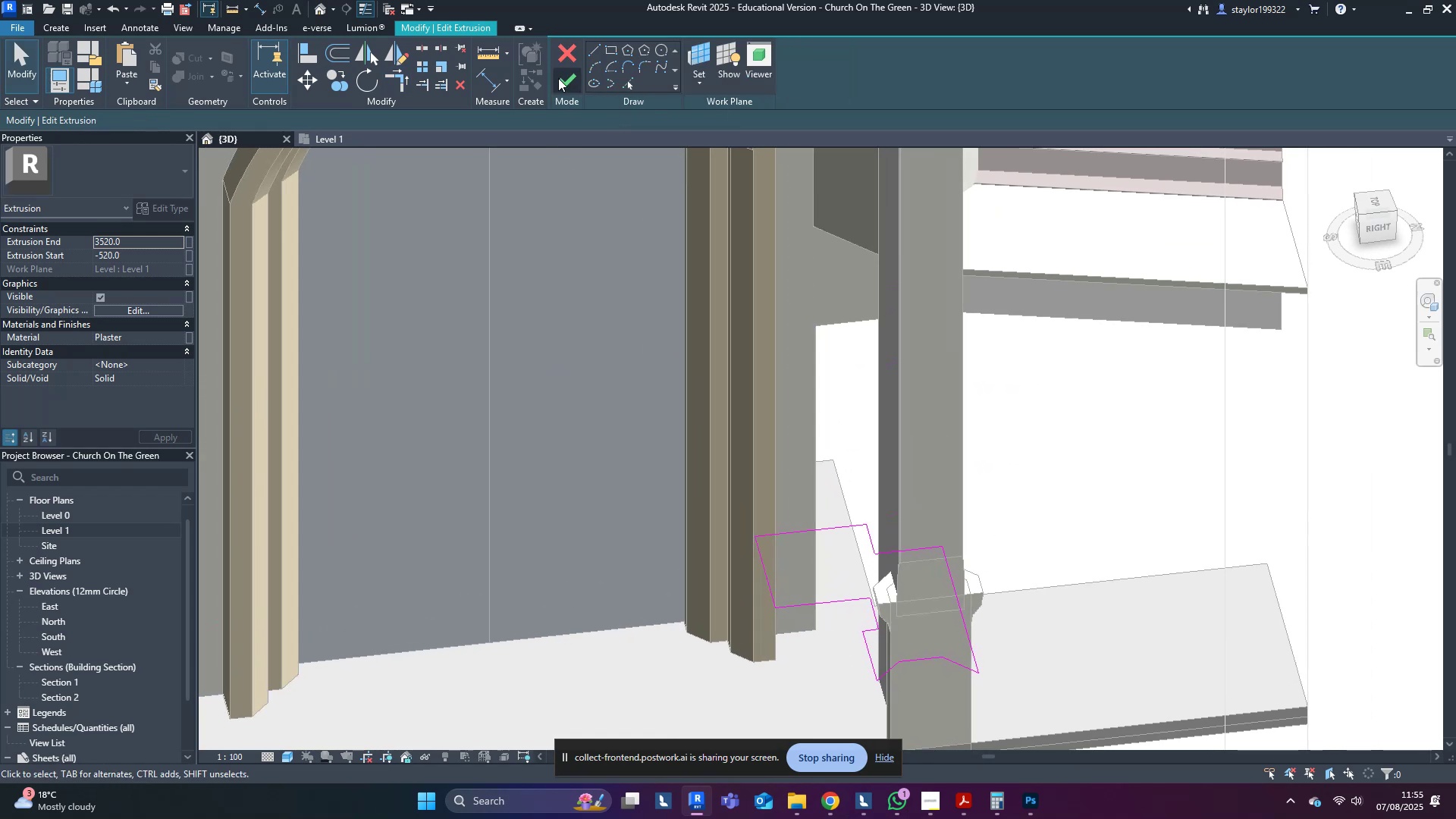 
left_click([562, 74])
 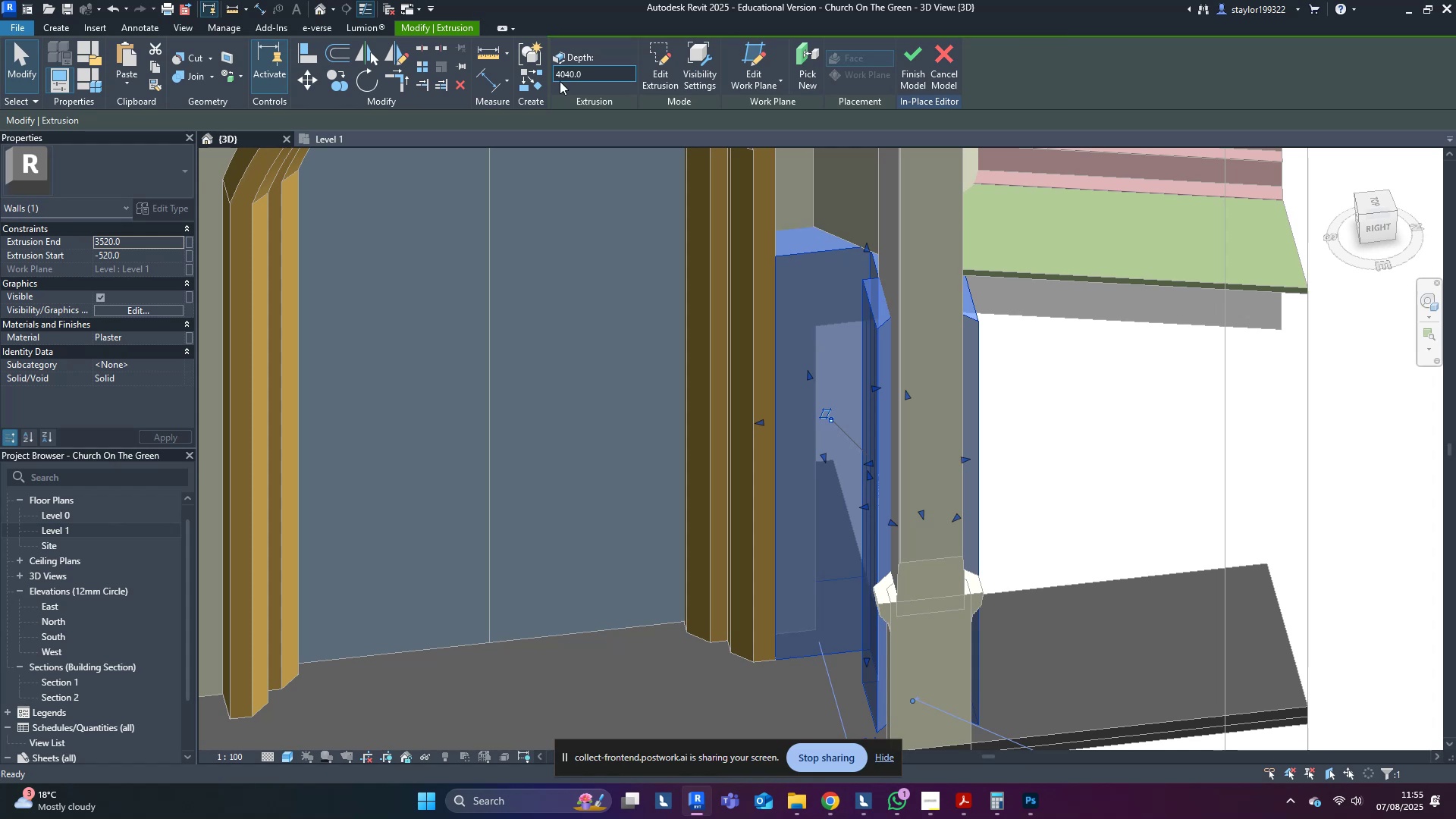 
key(Escape)
 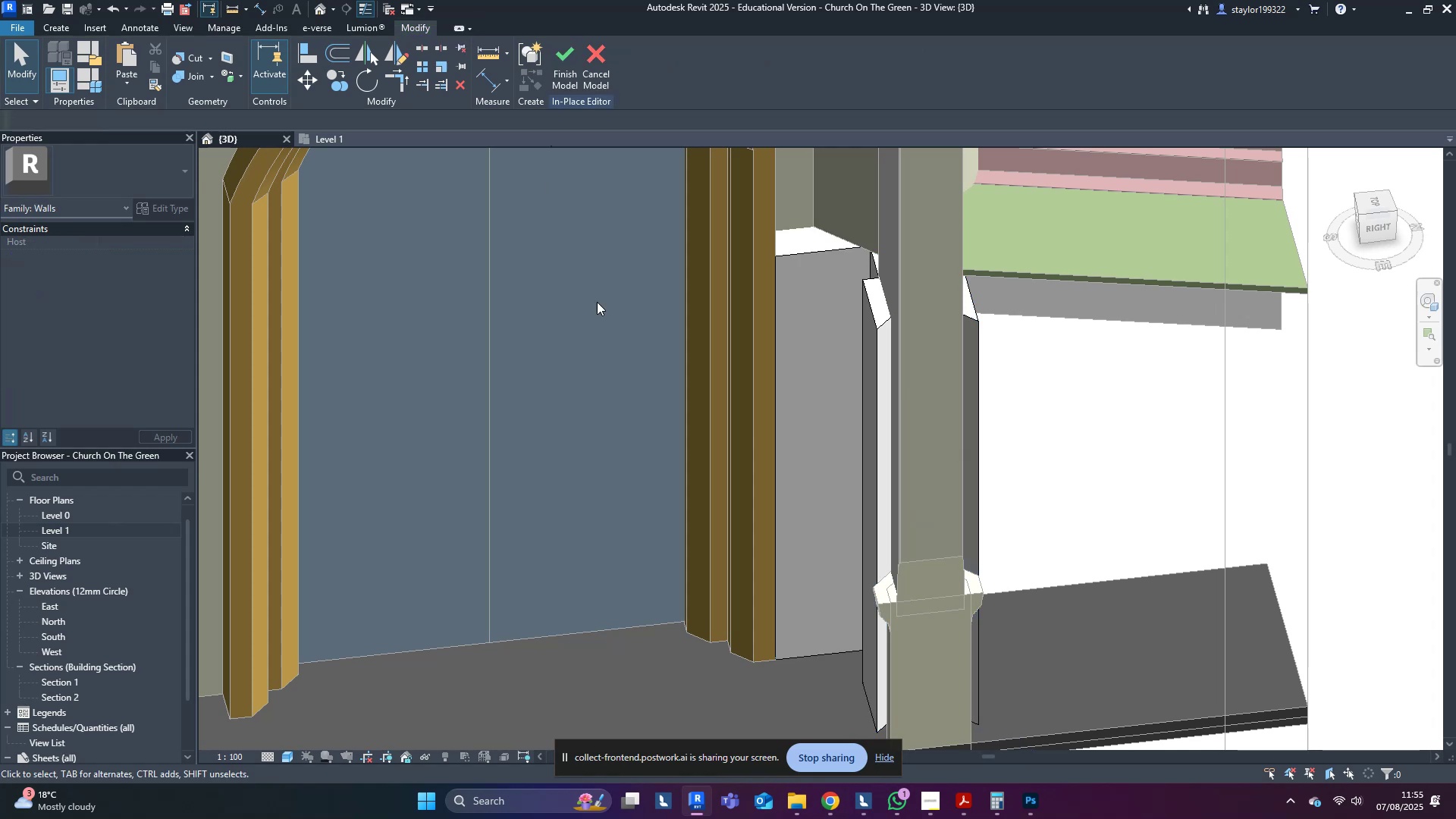 
scroll: coordinate [661, 456], scroll_direction: down, amount: 3.0
 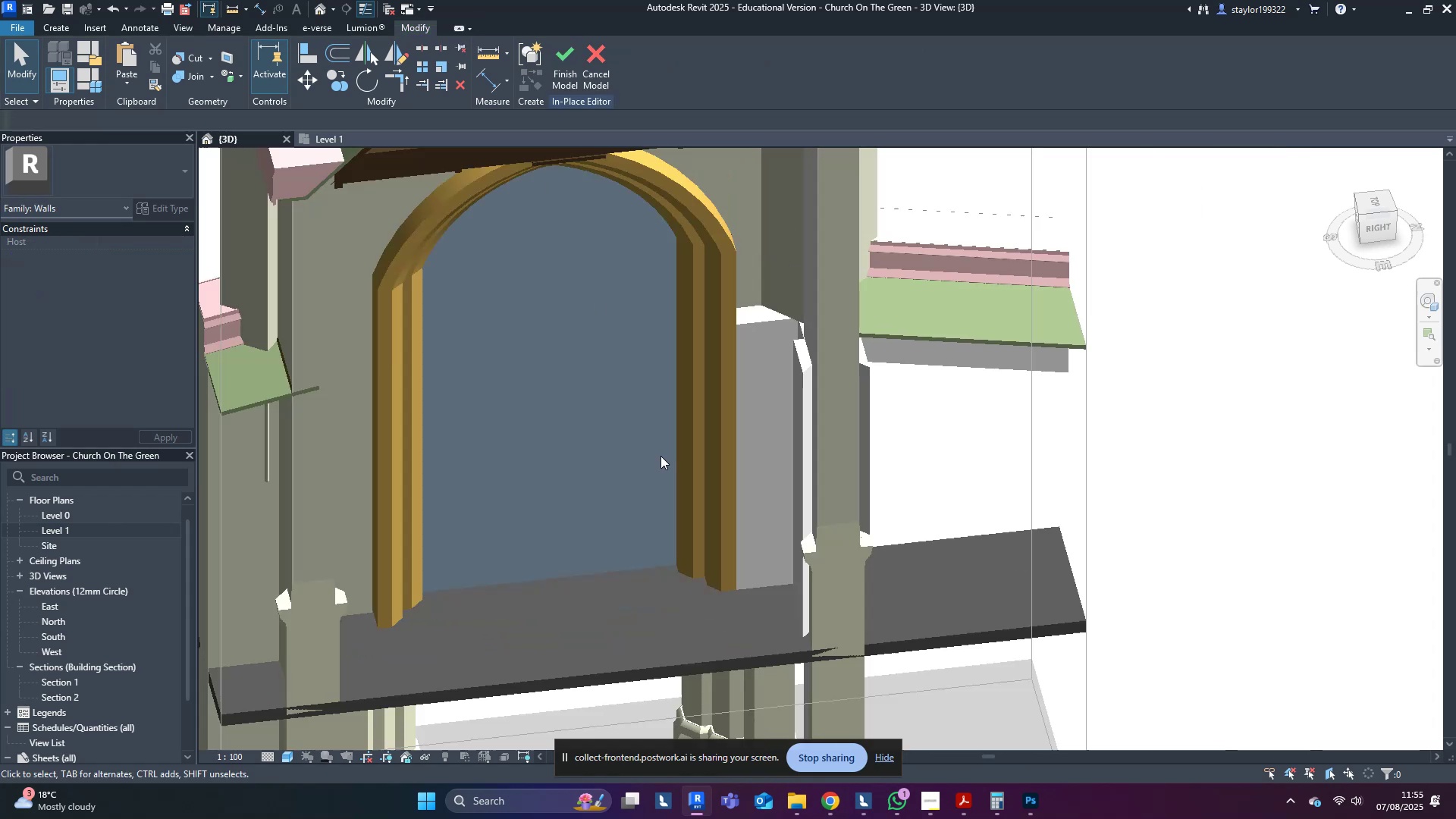 
hold_key(key=ShiftLeft, duration=1.19)
 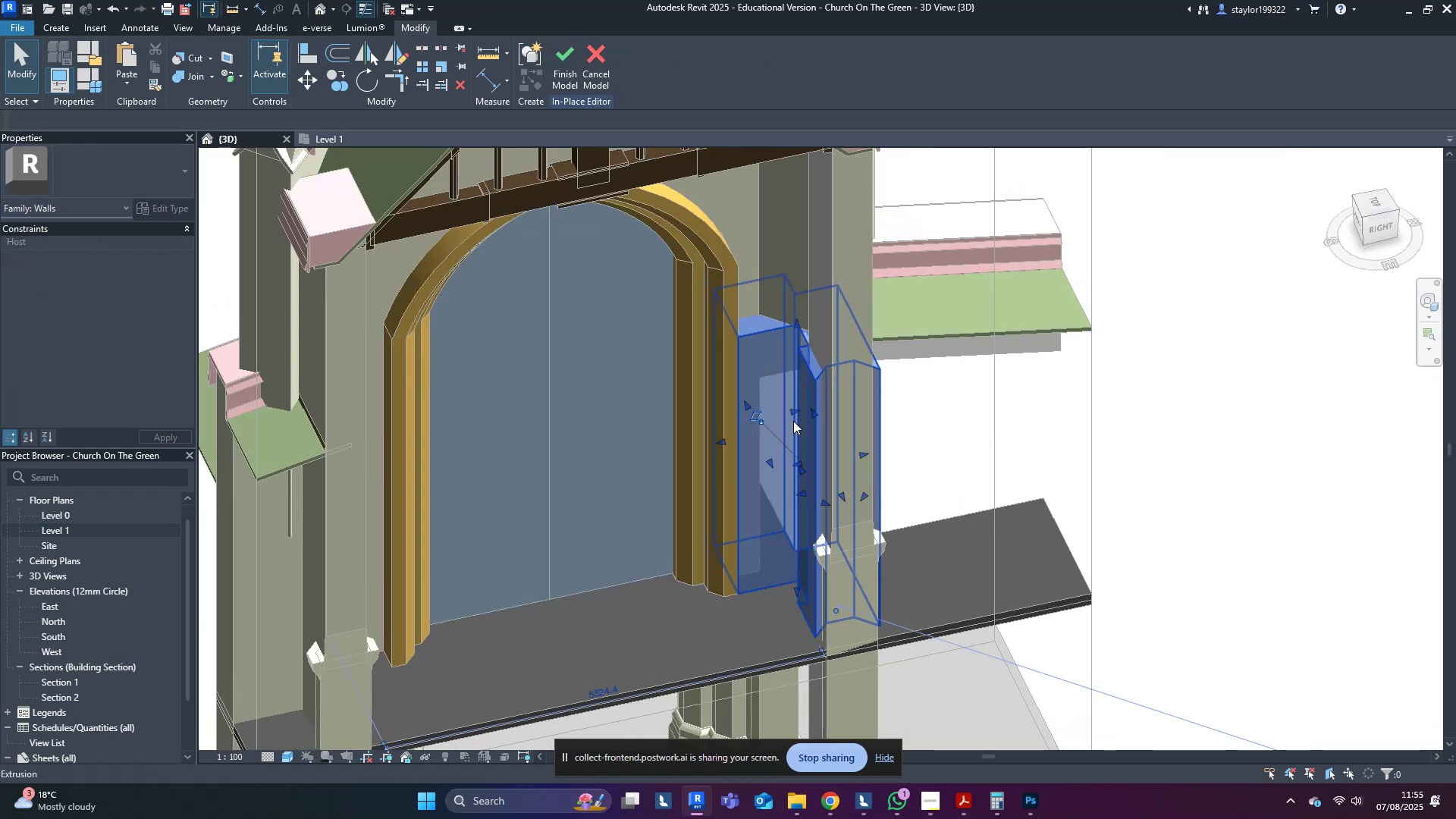 
double_click([793, 421])
 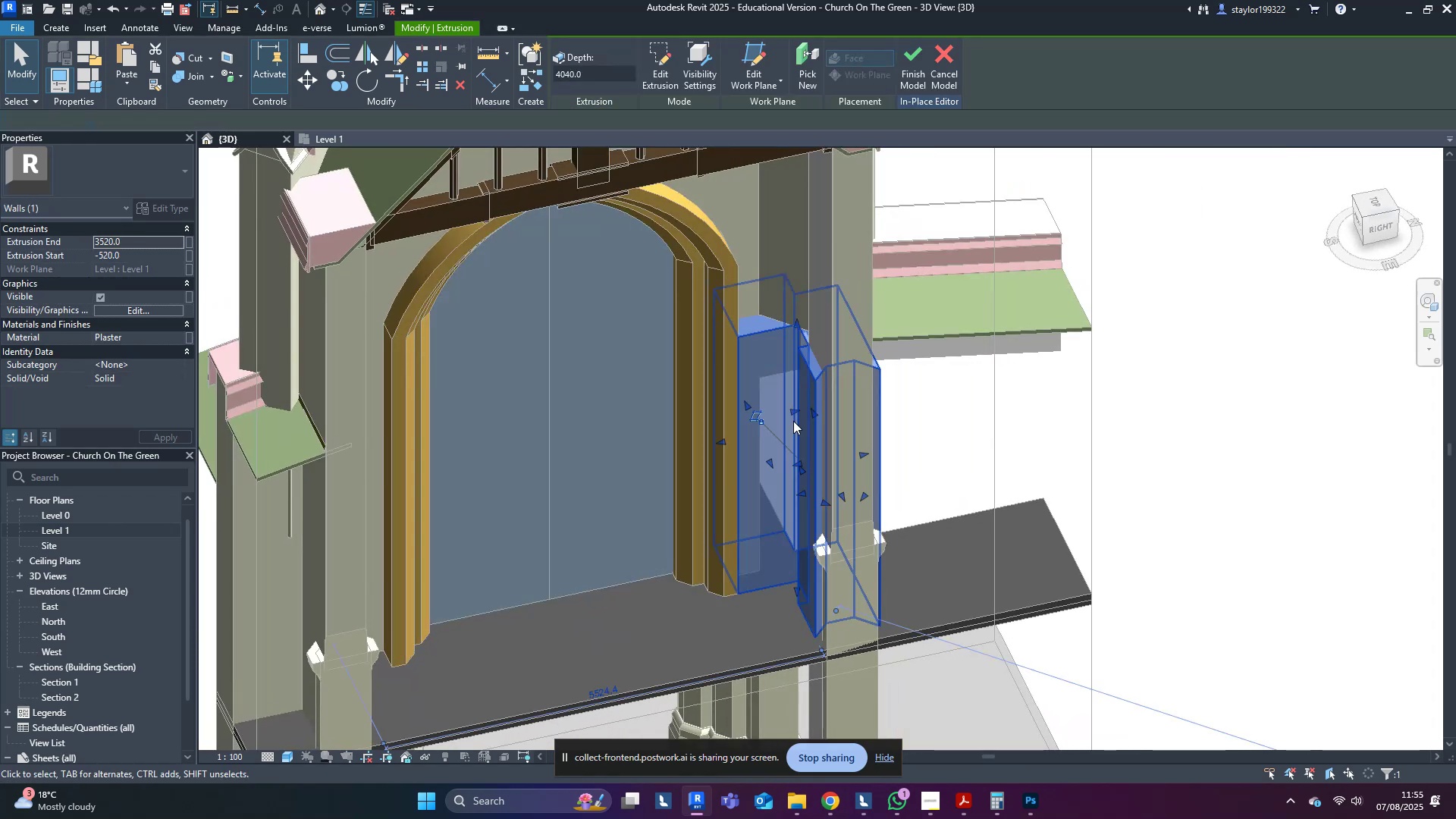 
type(lo)
 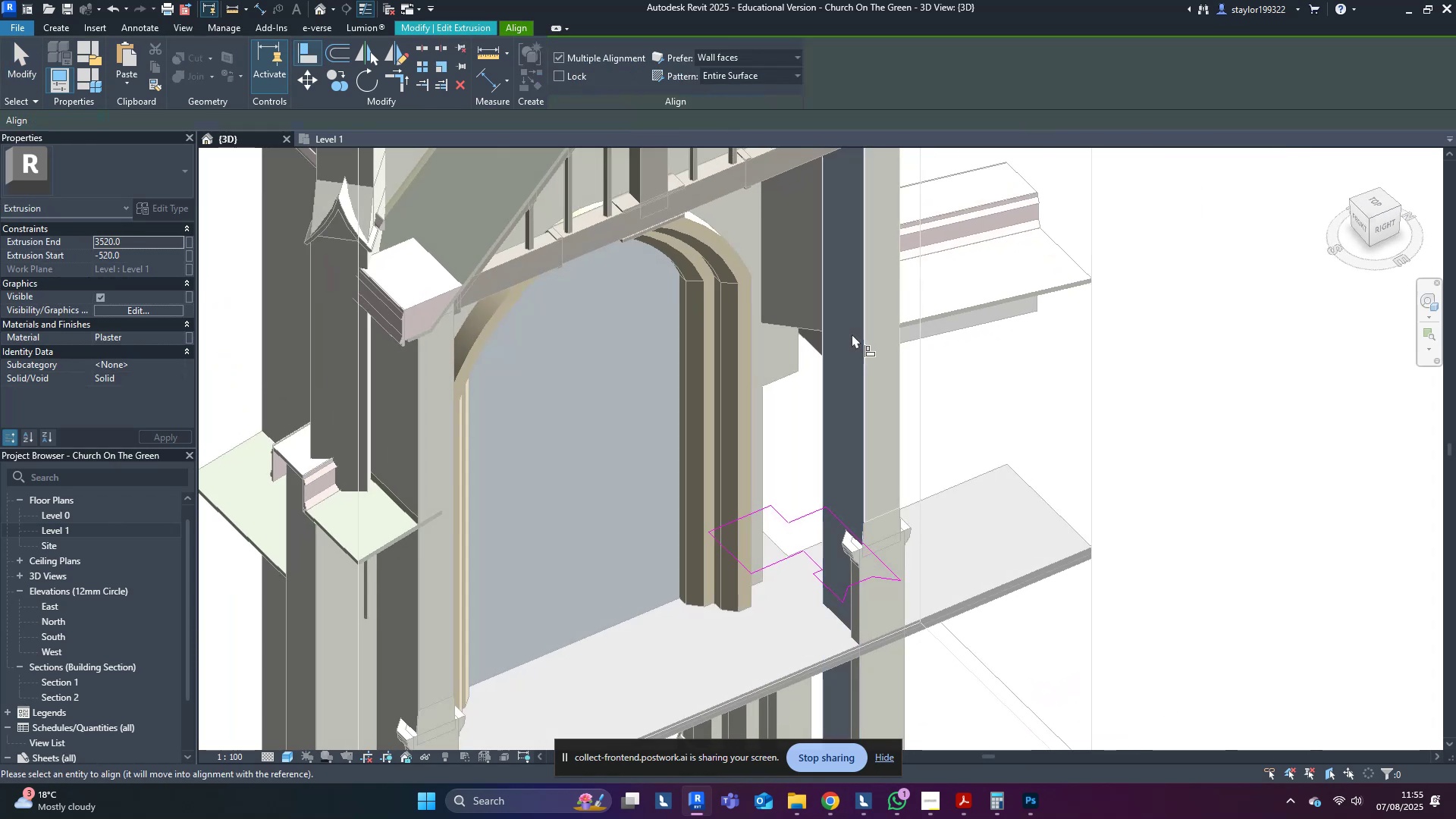 
hold_key(key=A, duration=0.33)
 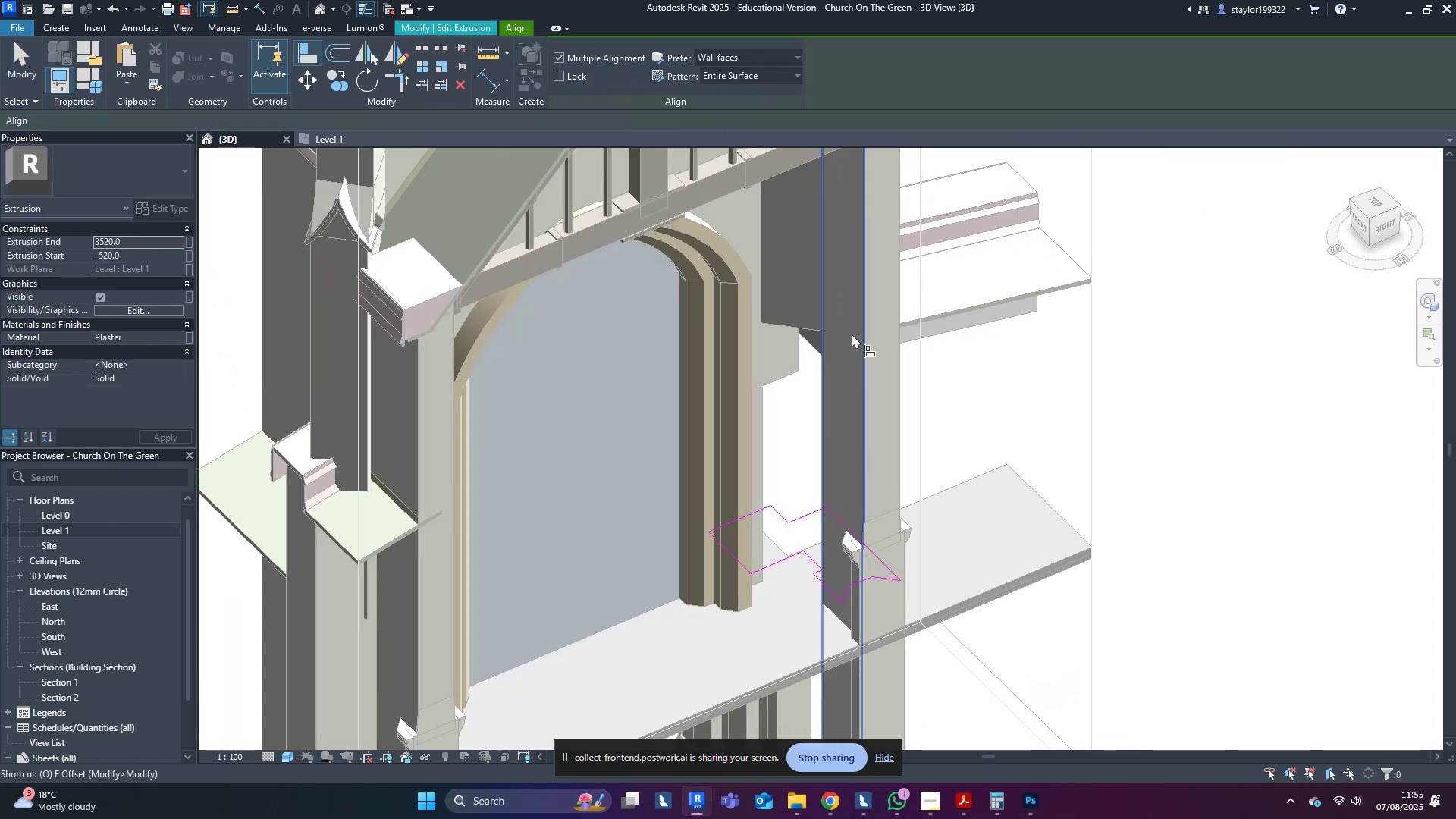 
left_click([852, 334])
 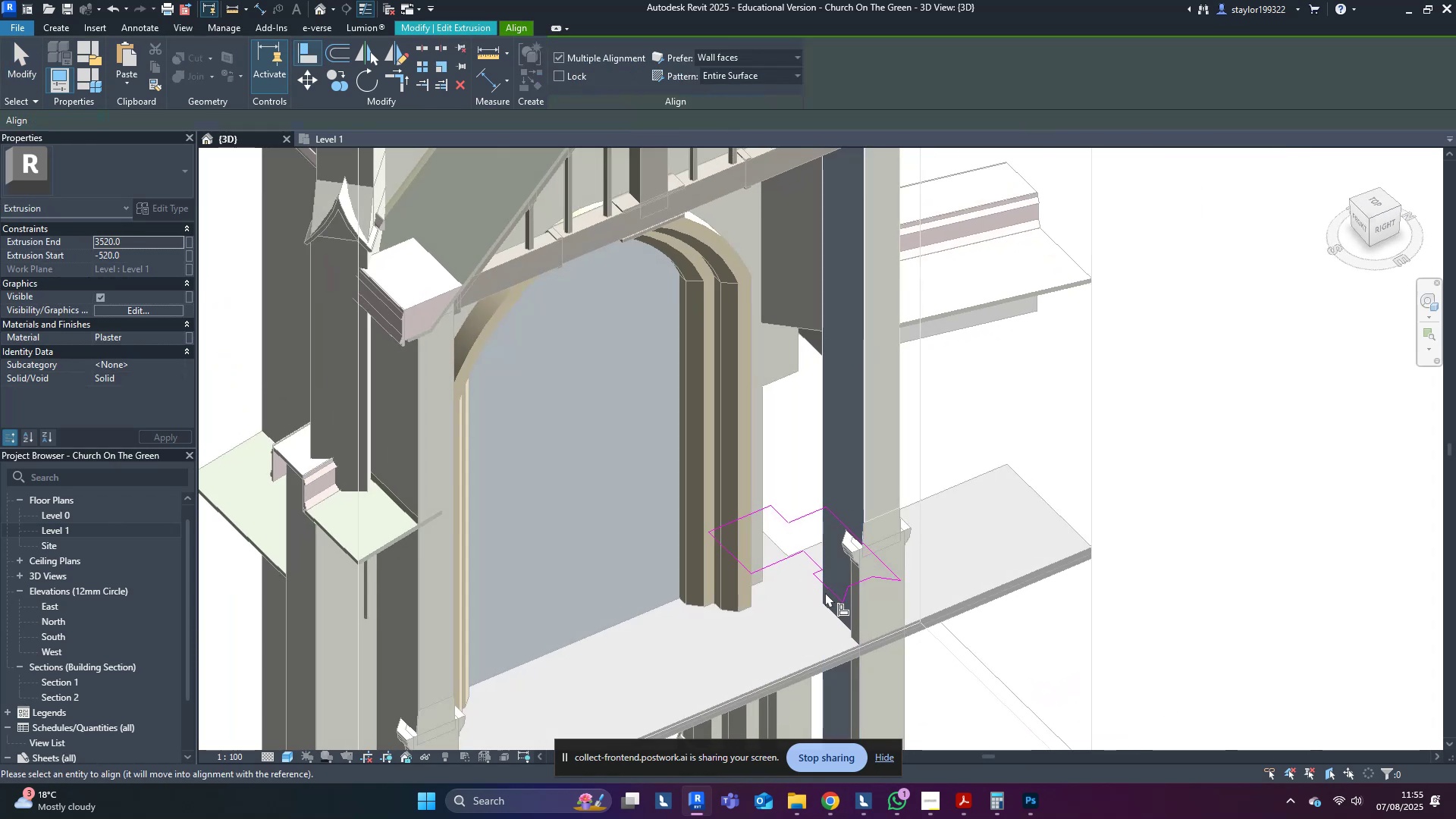 
left_click([826, 591])
 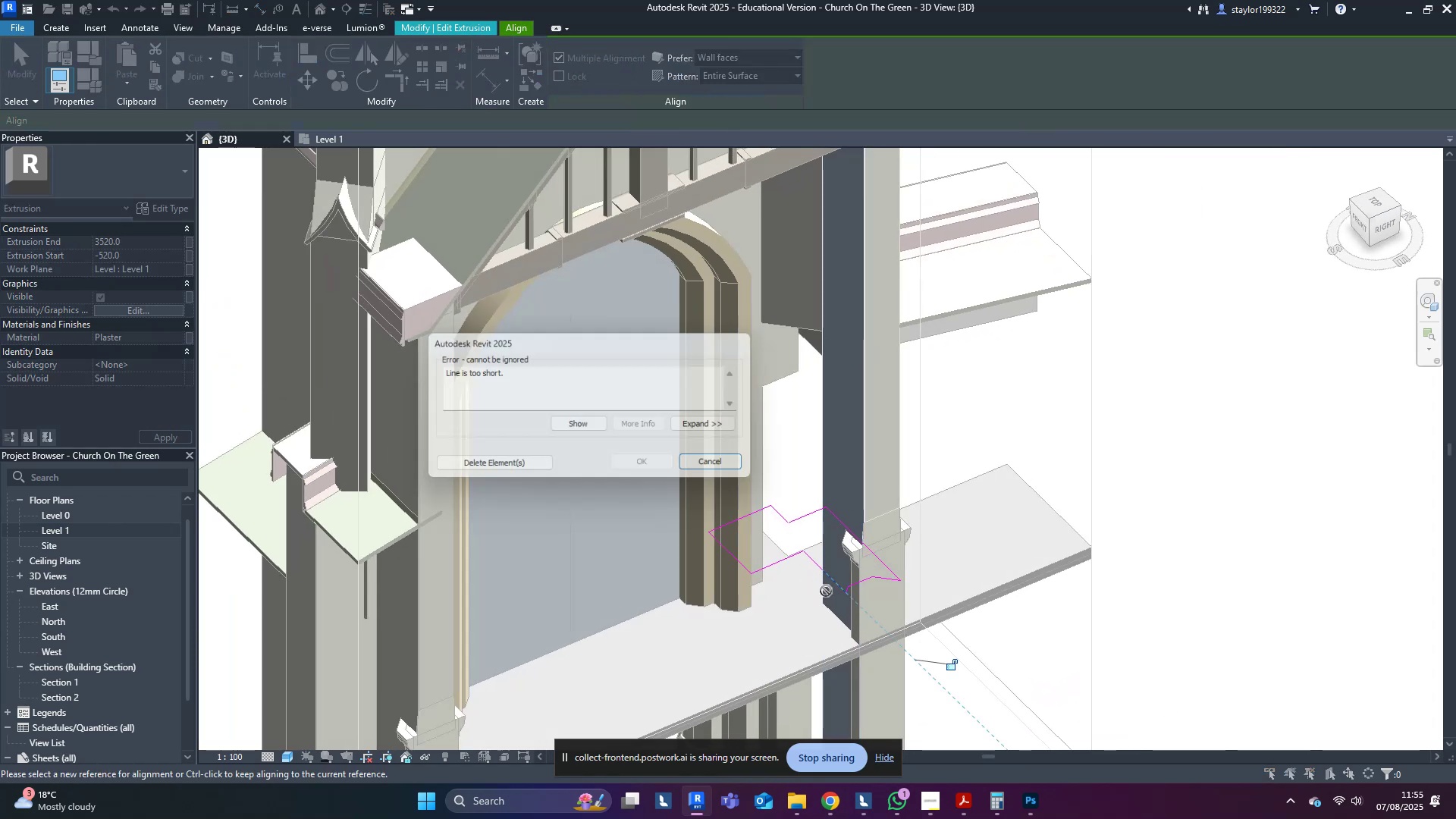 
hold_key(key=ShiftLeft, duration=0.31)
 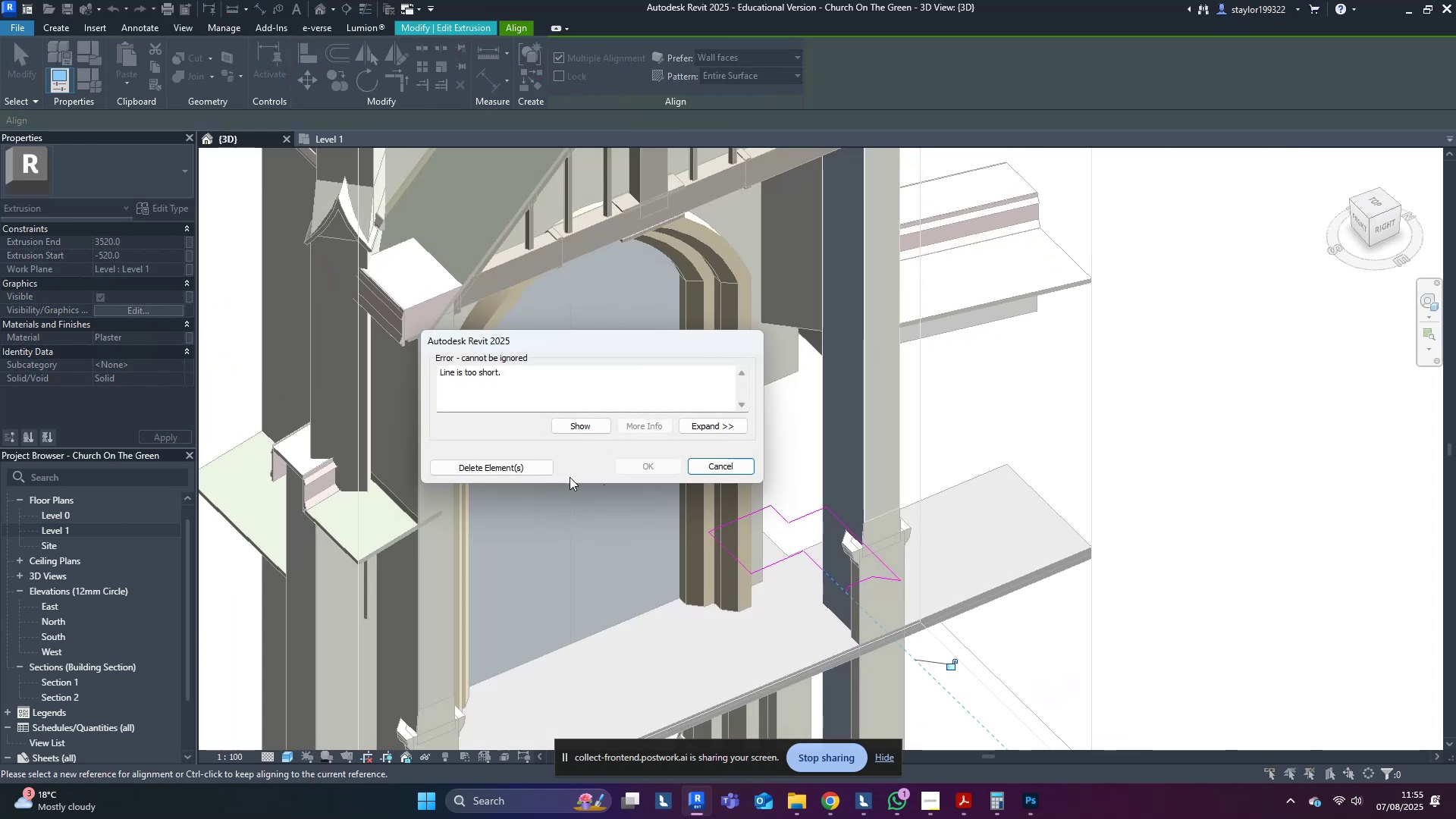 
left_click([518, 468])
 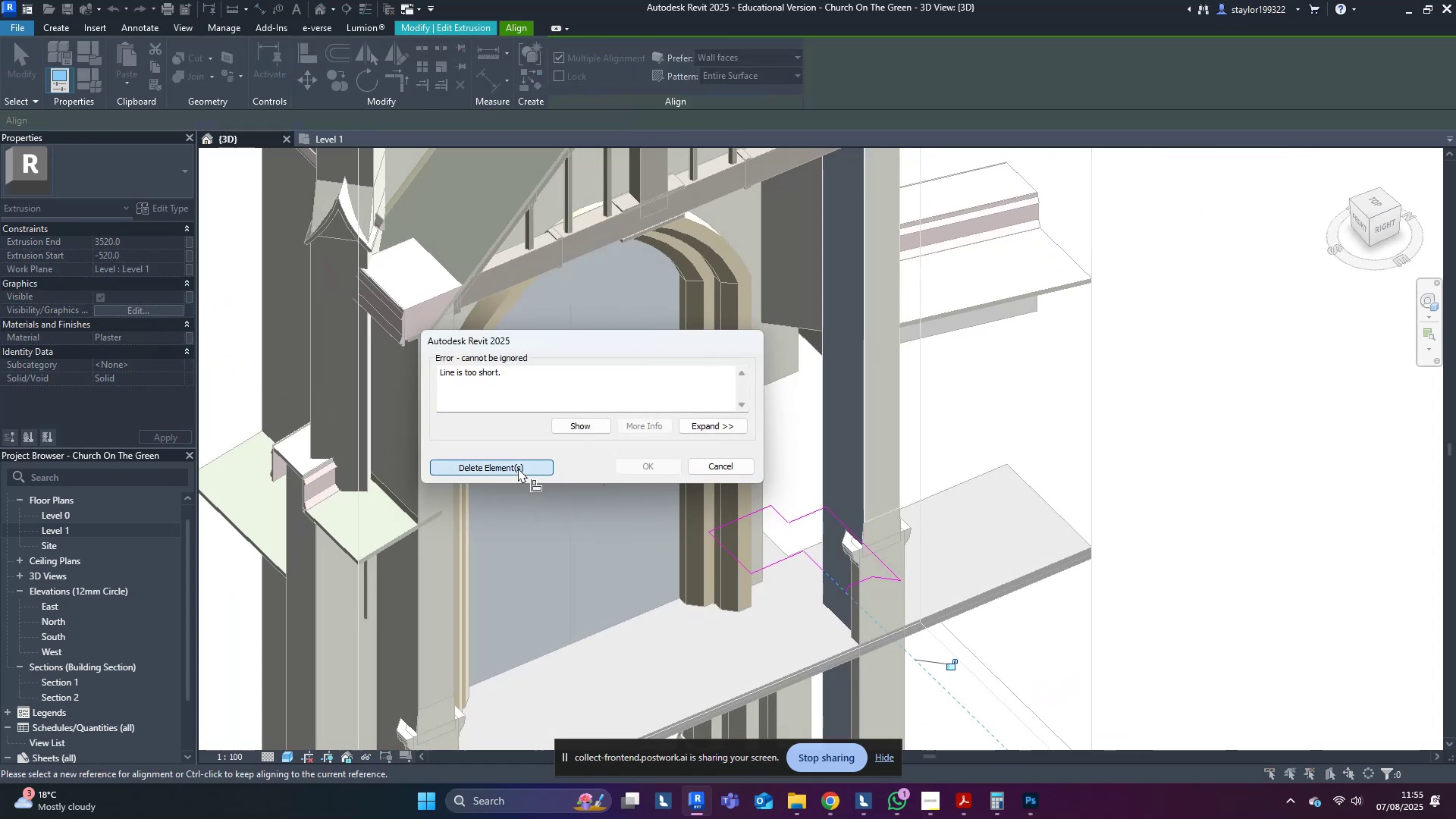 
hold_key(key=ShiftLeft, duration=0.49)
 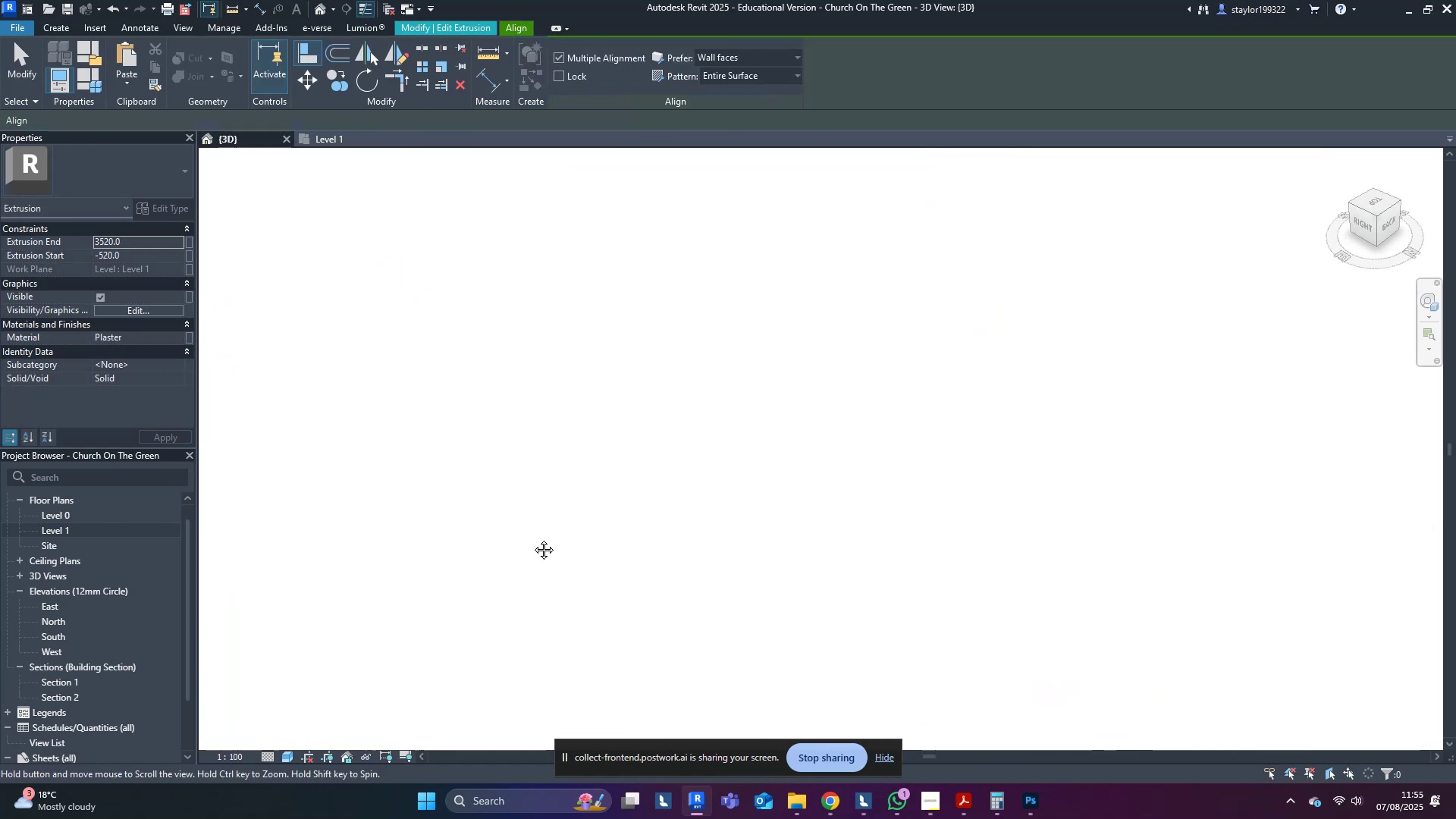 
scroll: coordinate [930, 506], scroll_direction: down, amount: 4.0
 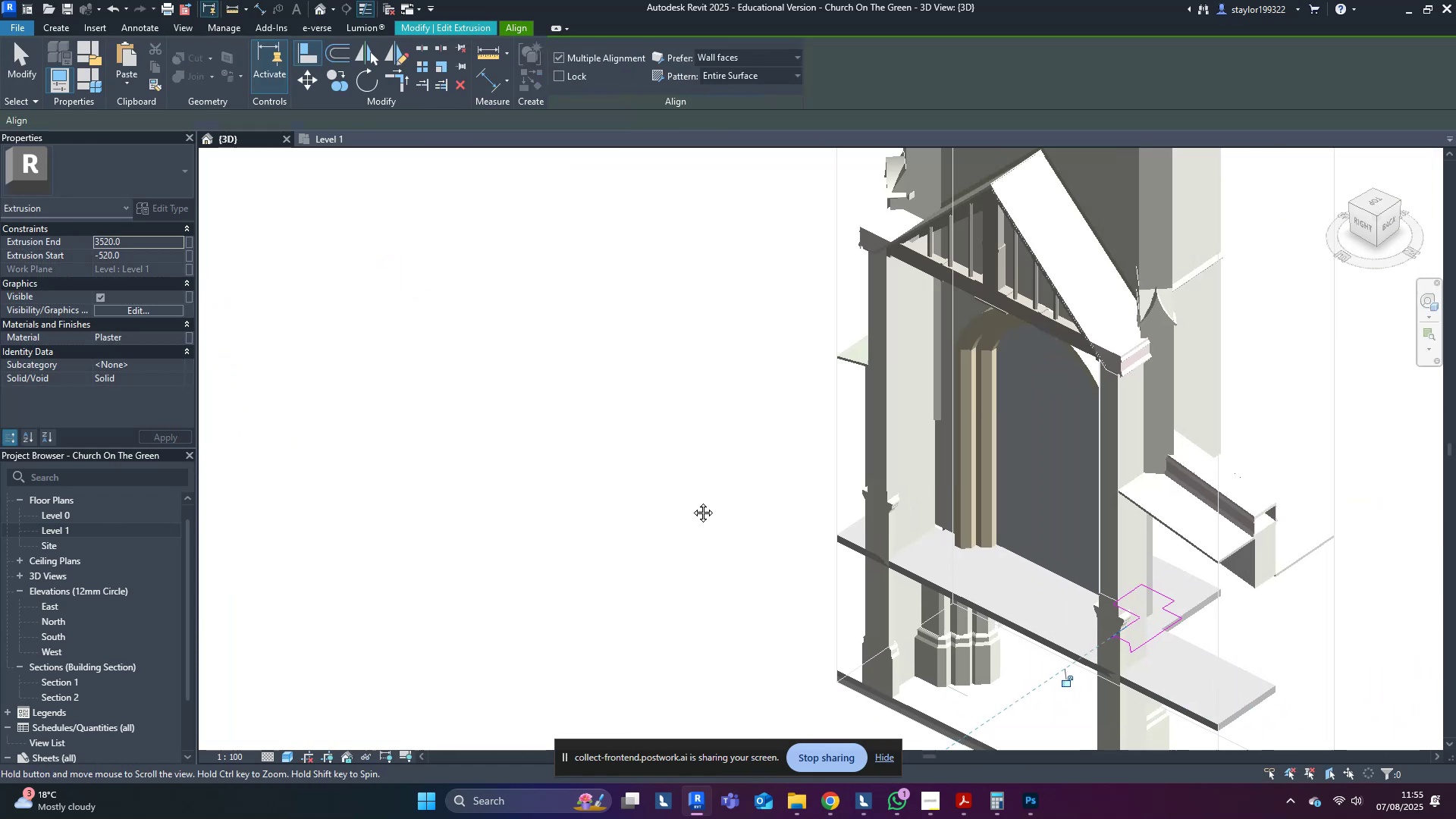 
scroll: coordinate [1128, 557], scroll_direction: up, amount: 3.0
 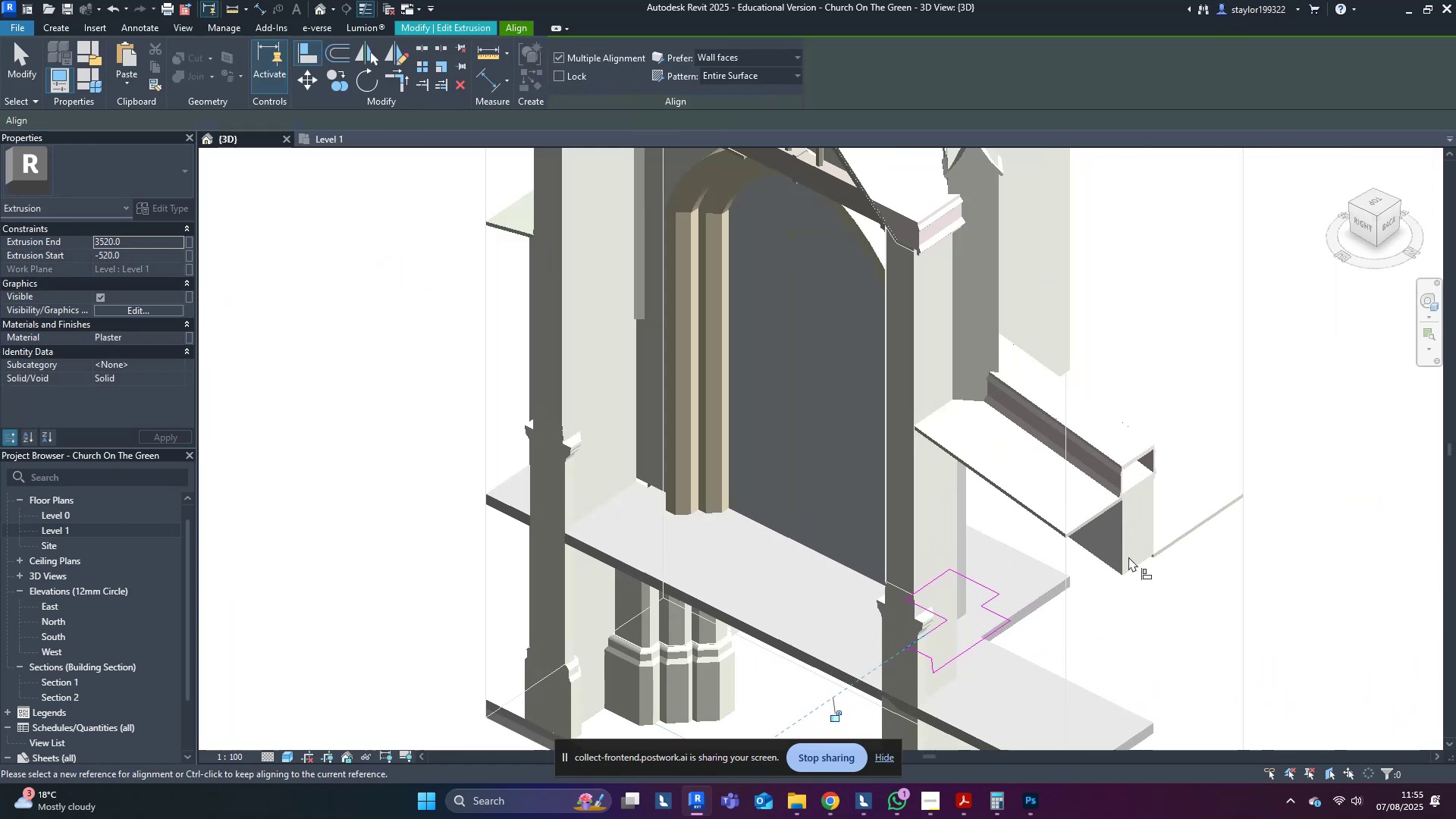 
type(al)
 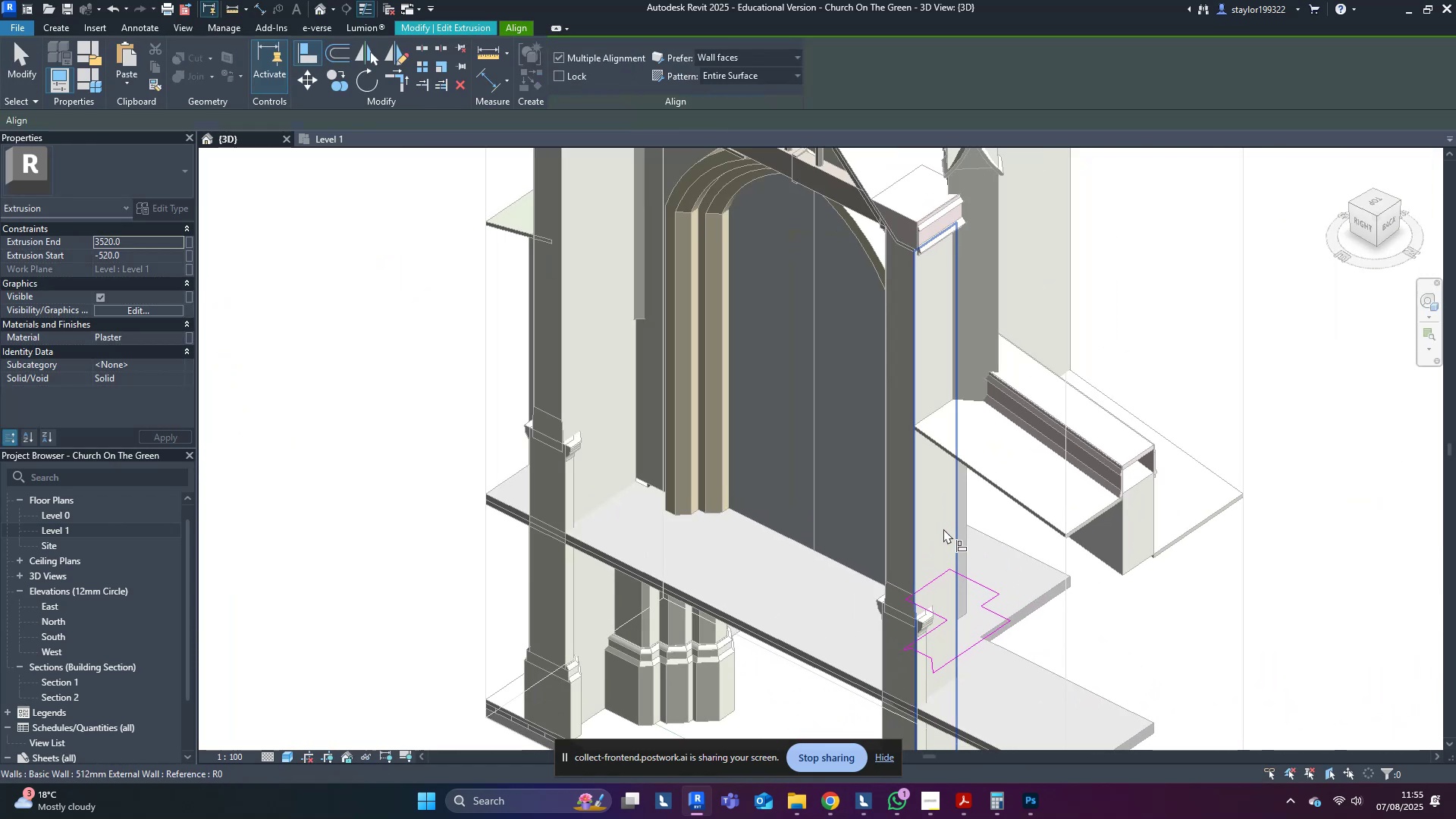 
left_click([940, 529])
 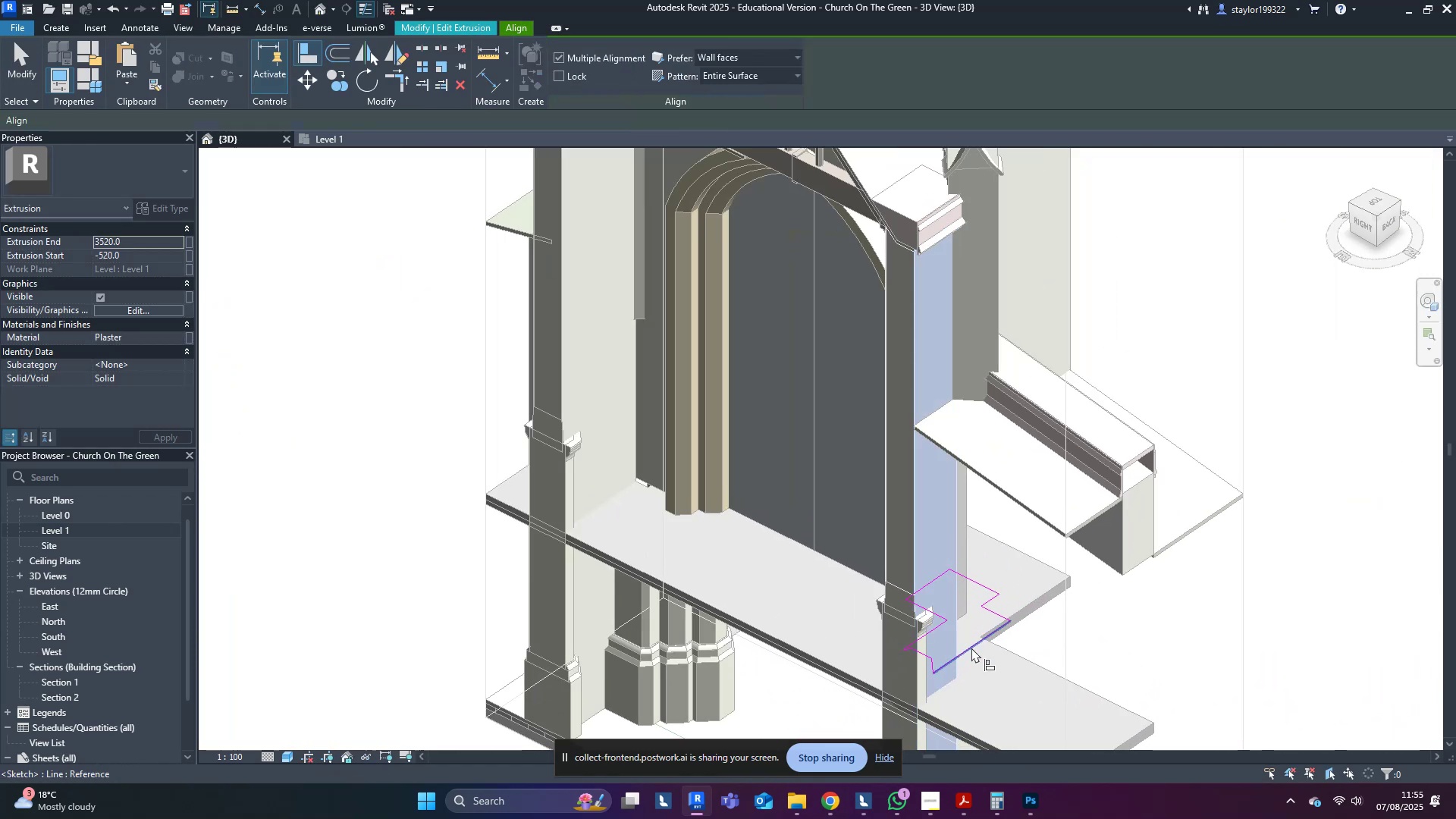 
left_click([971, 648])
 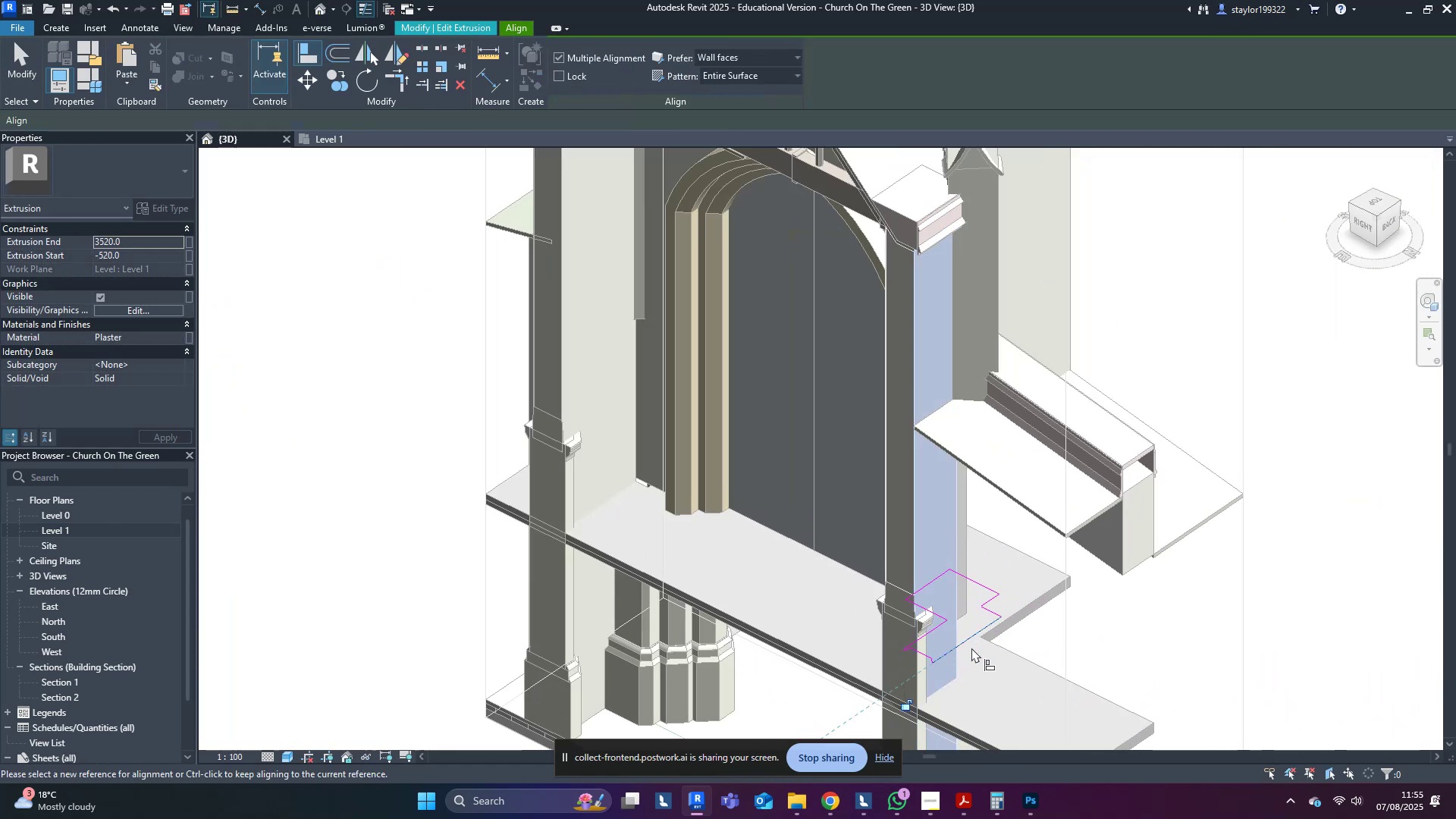 
key(Escape)
 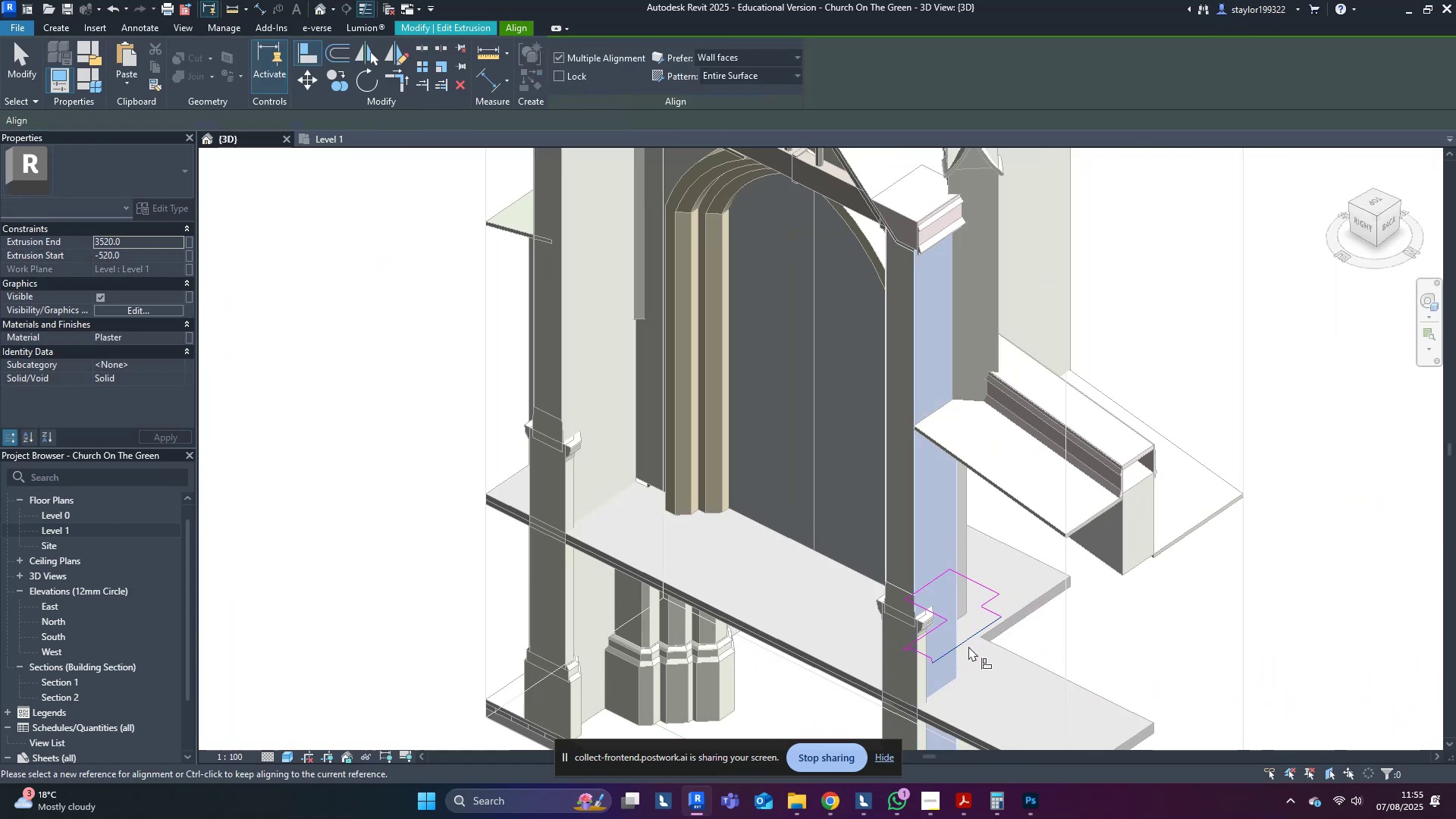 
key(Escape)
 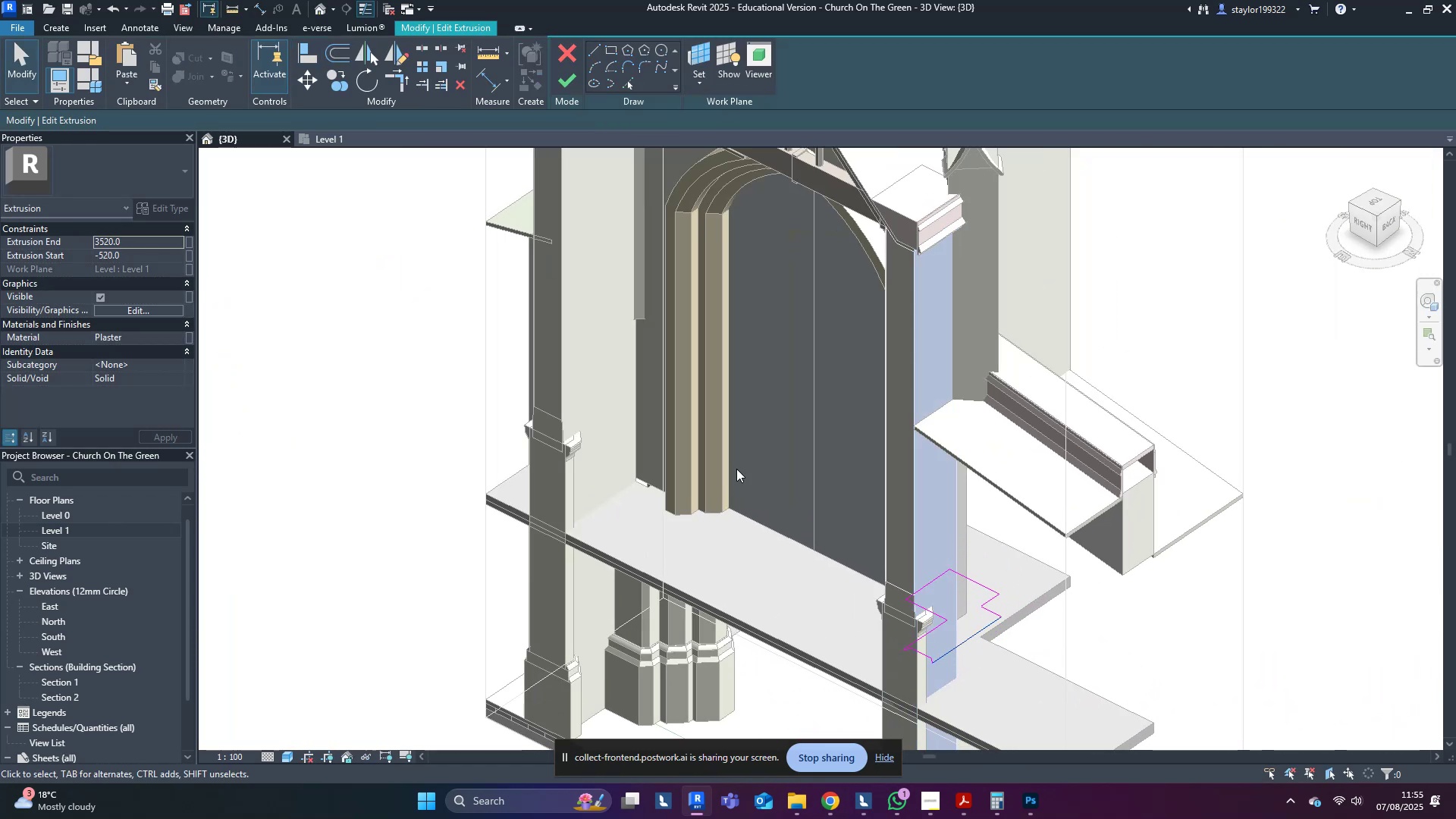 
left_click([736, 465])
 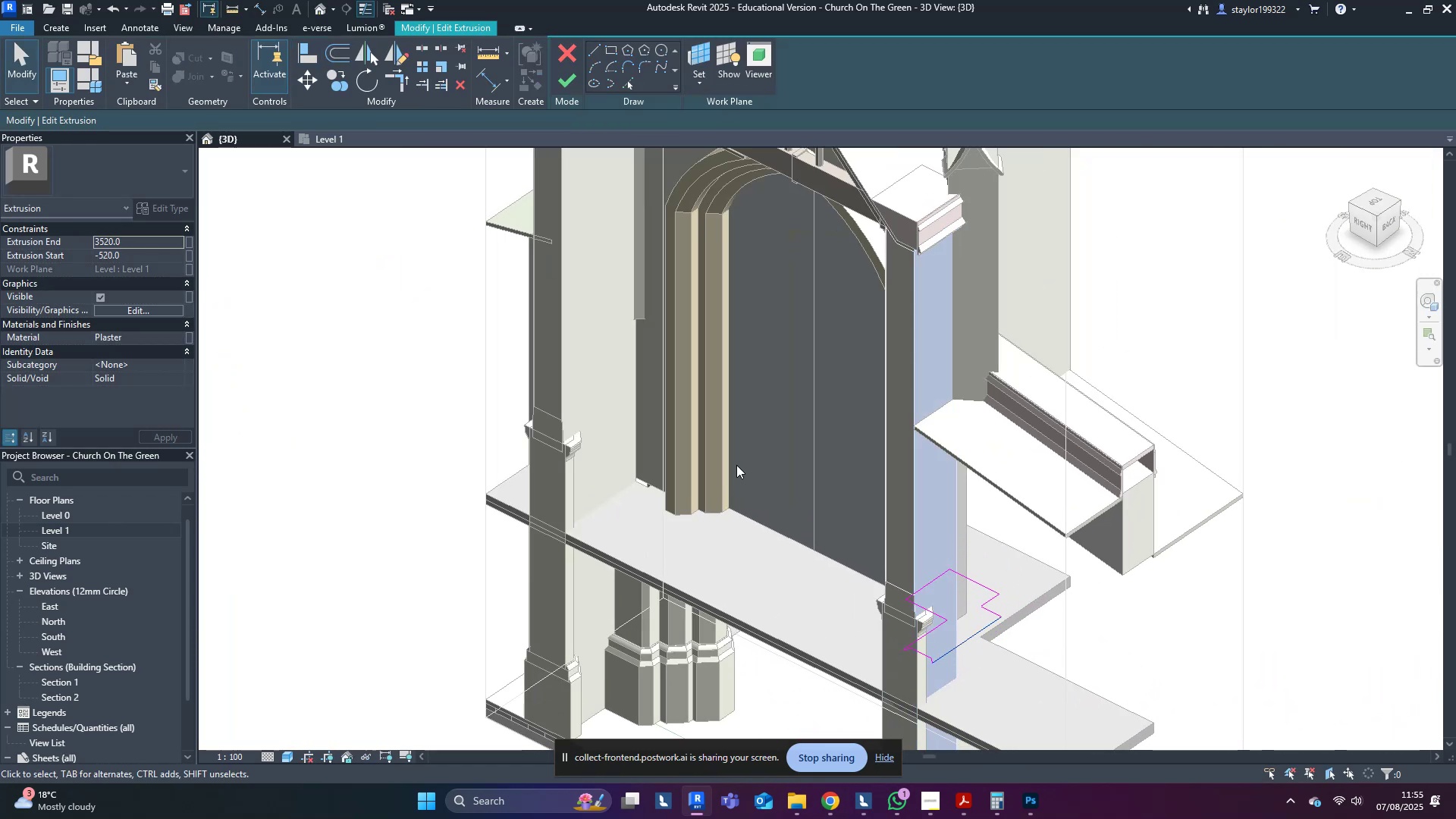 
key(Escape)
 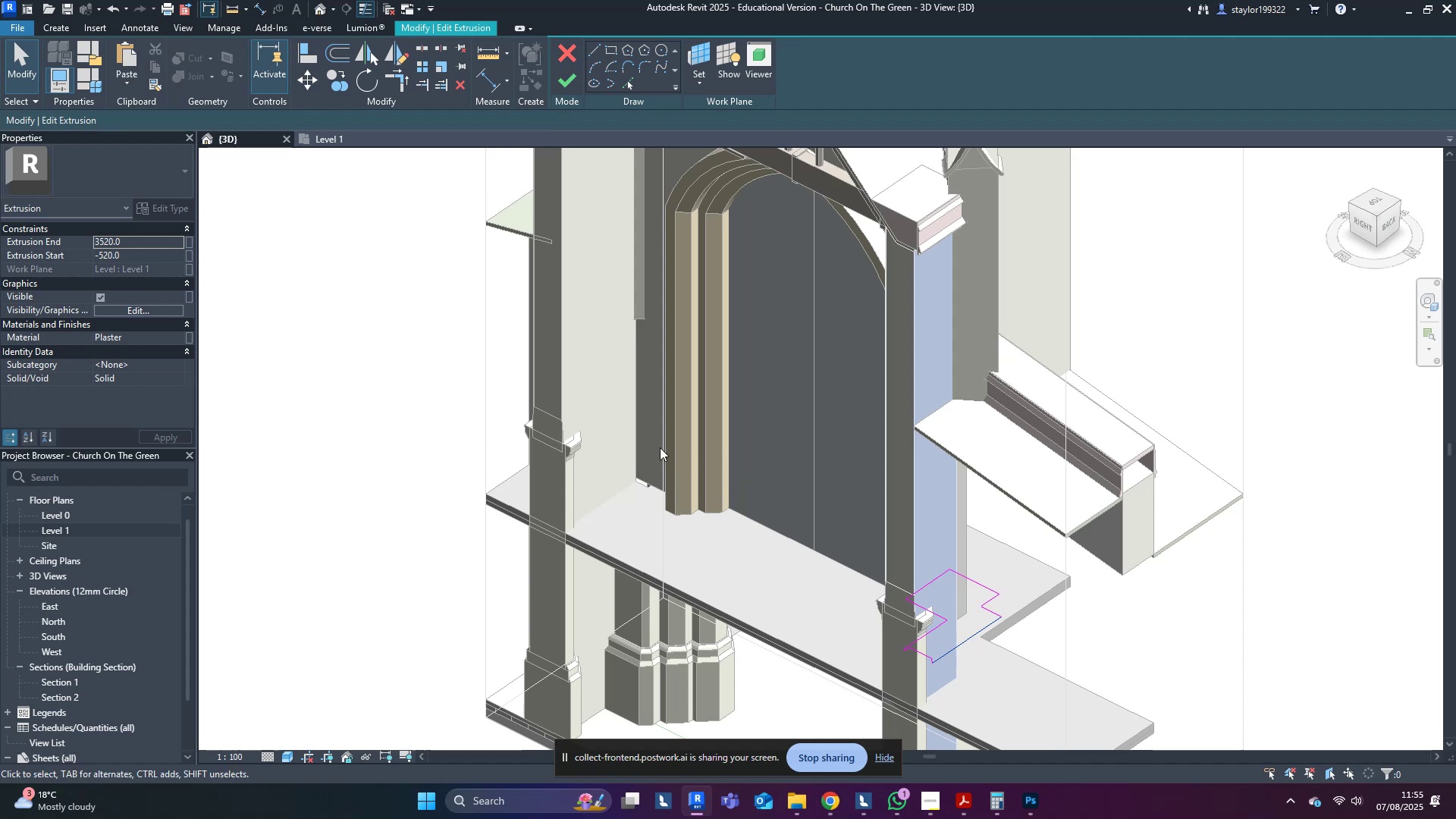 
middle_click([655, 447])
 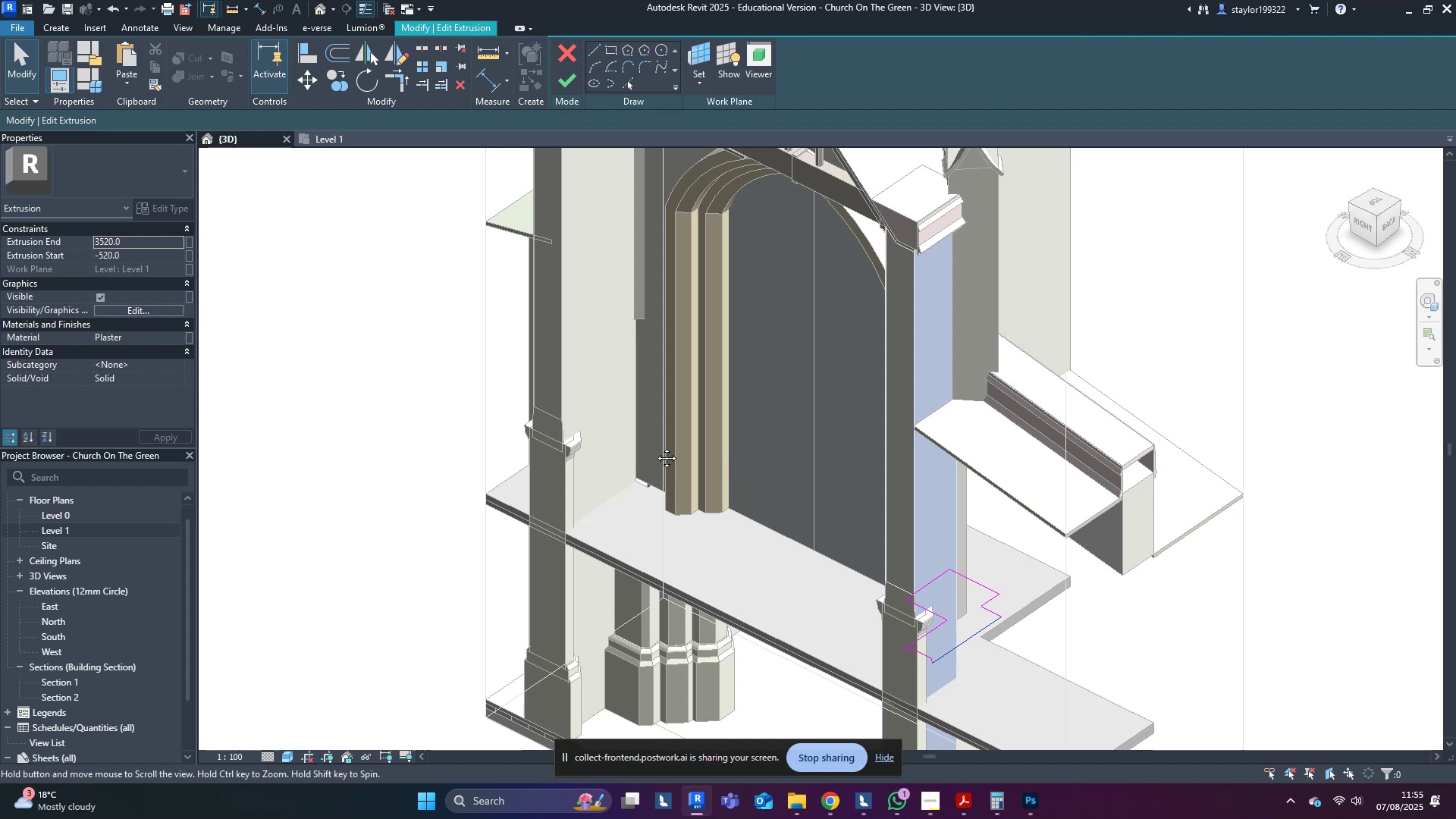 
key(Escape)
 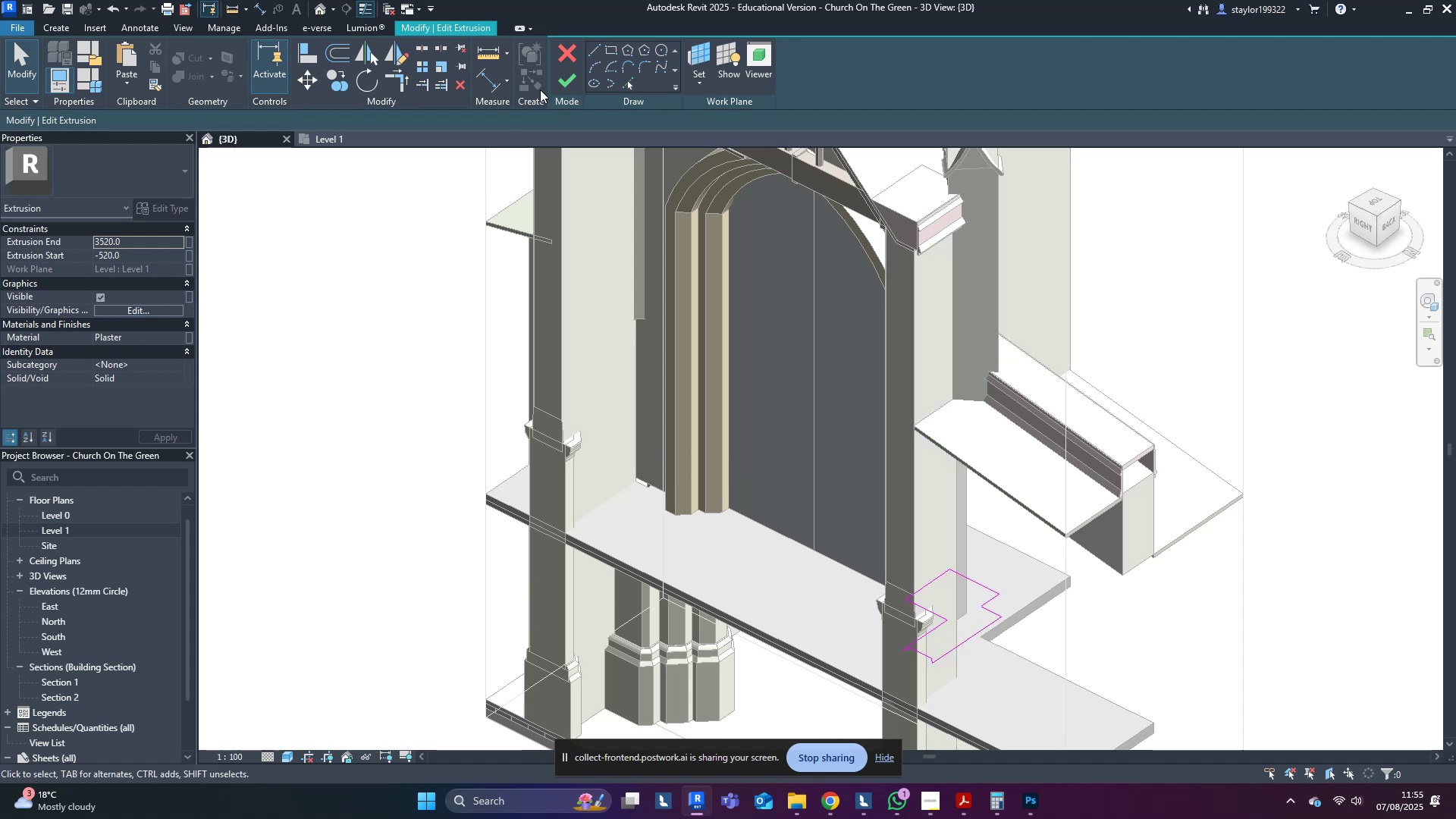 
left_click([560, 84])
 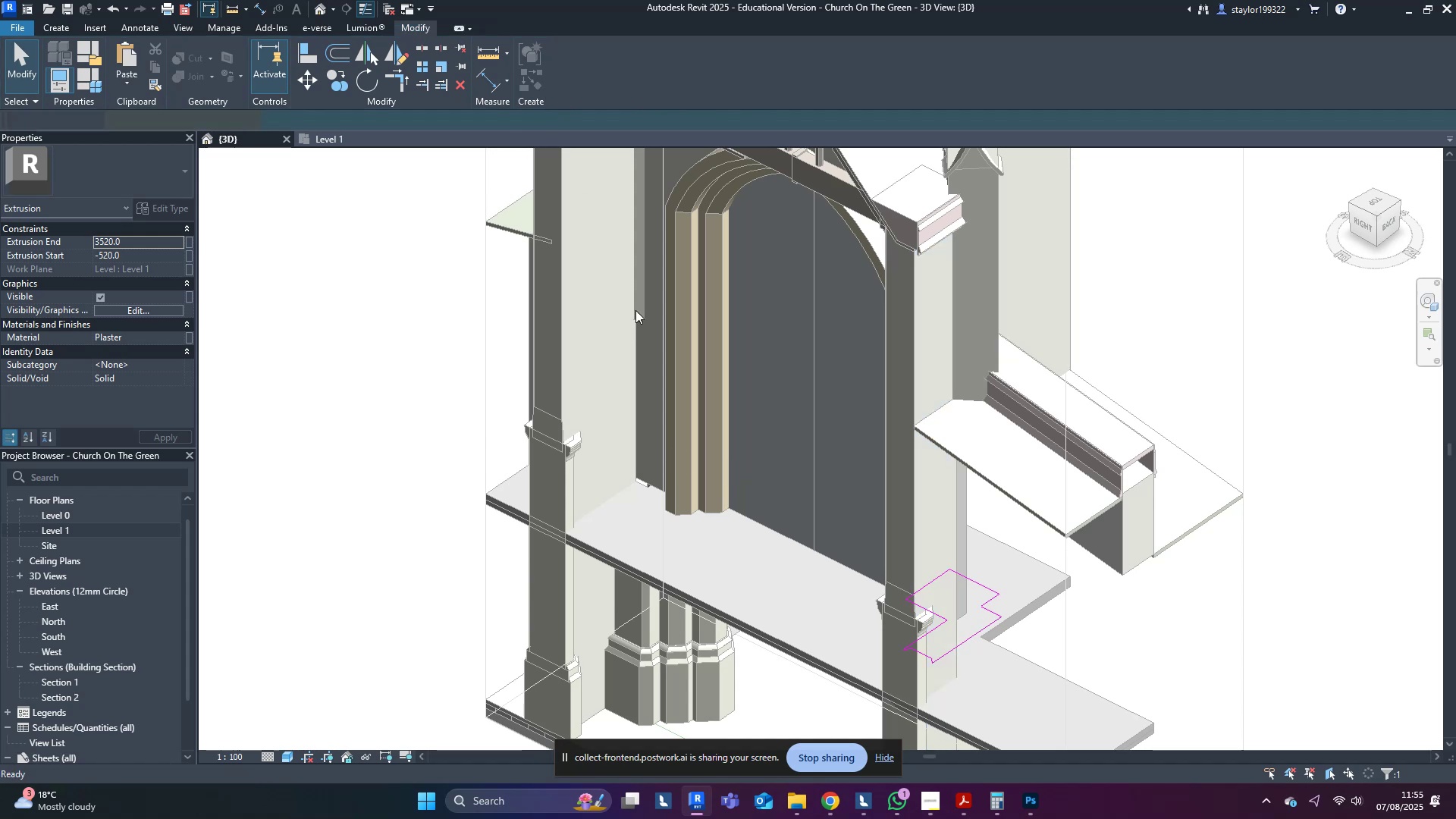 
middle_click([720, 468])
 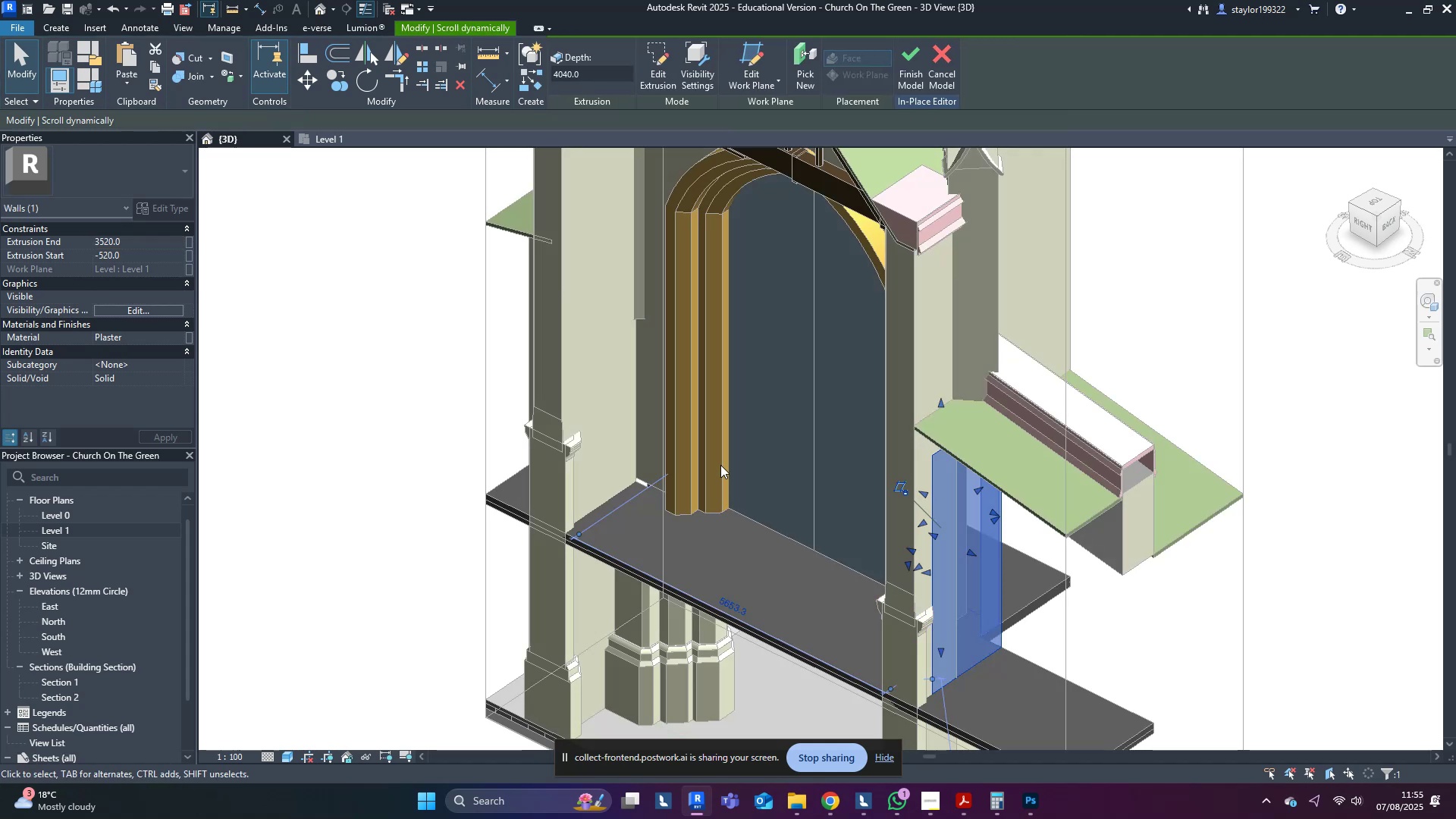 
key(Escape)
 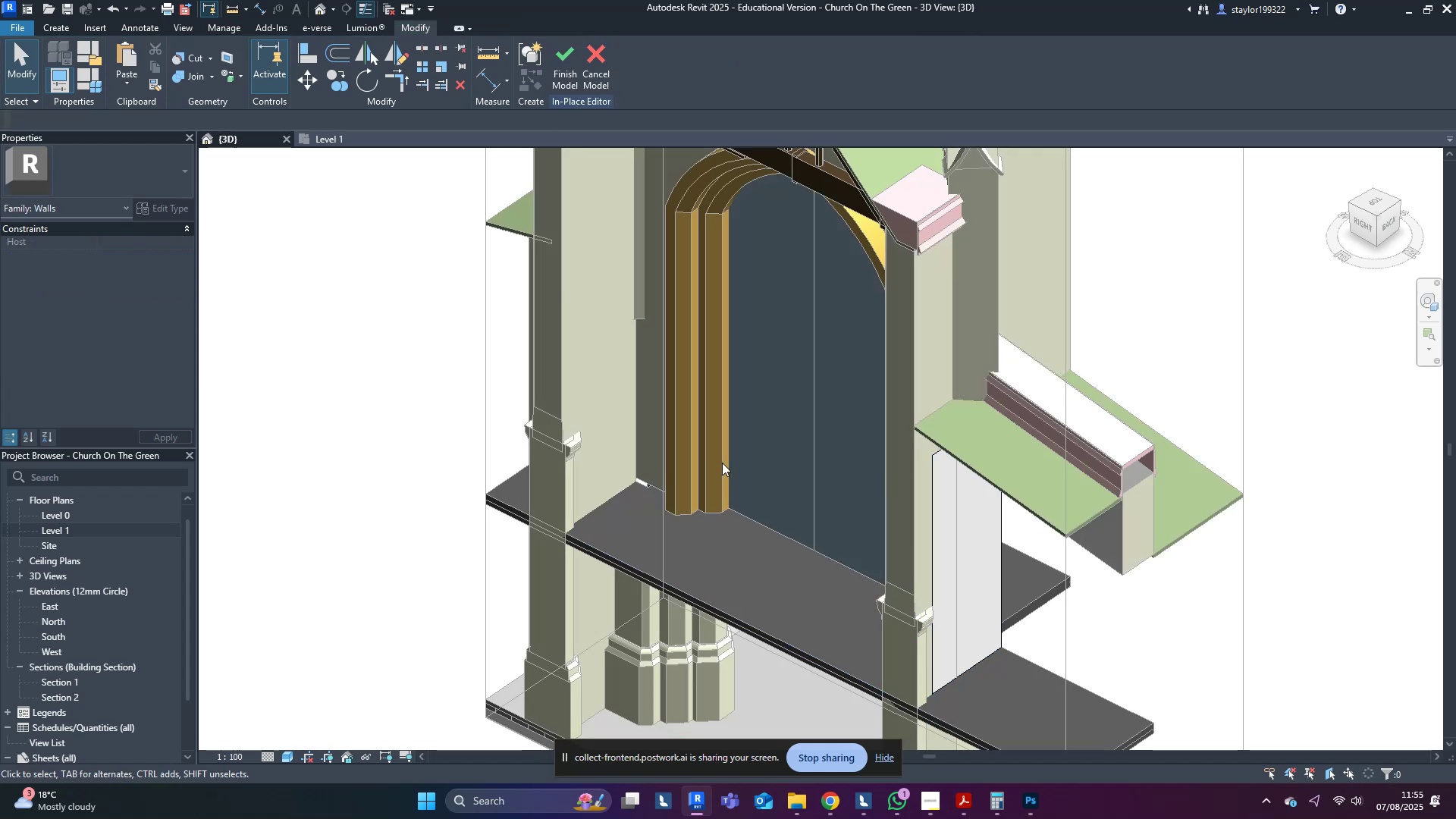 
hold_key(key=ShiftLeft, duration=0.55)
 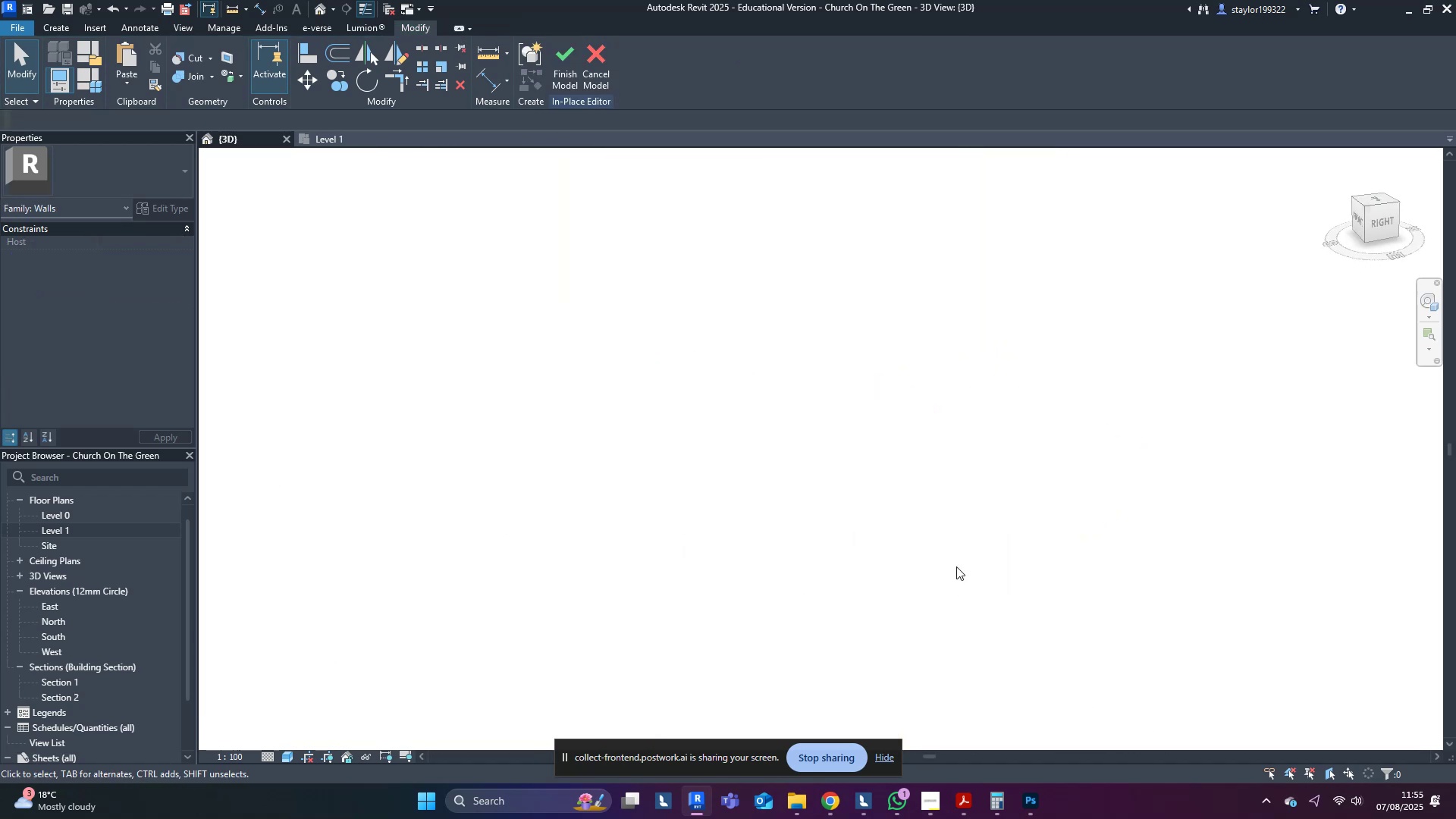 
scroll: coordinate [893, 662], scroll_direction: down, amount: 4.0
 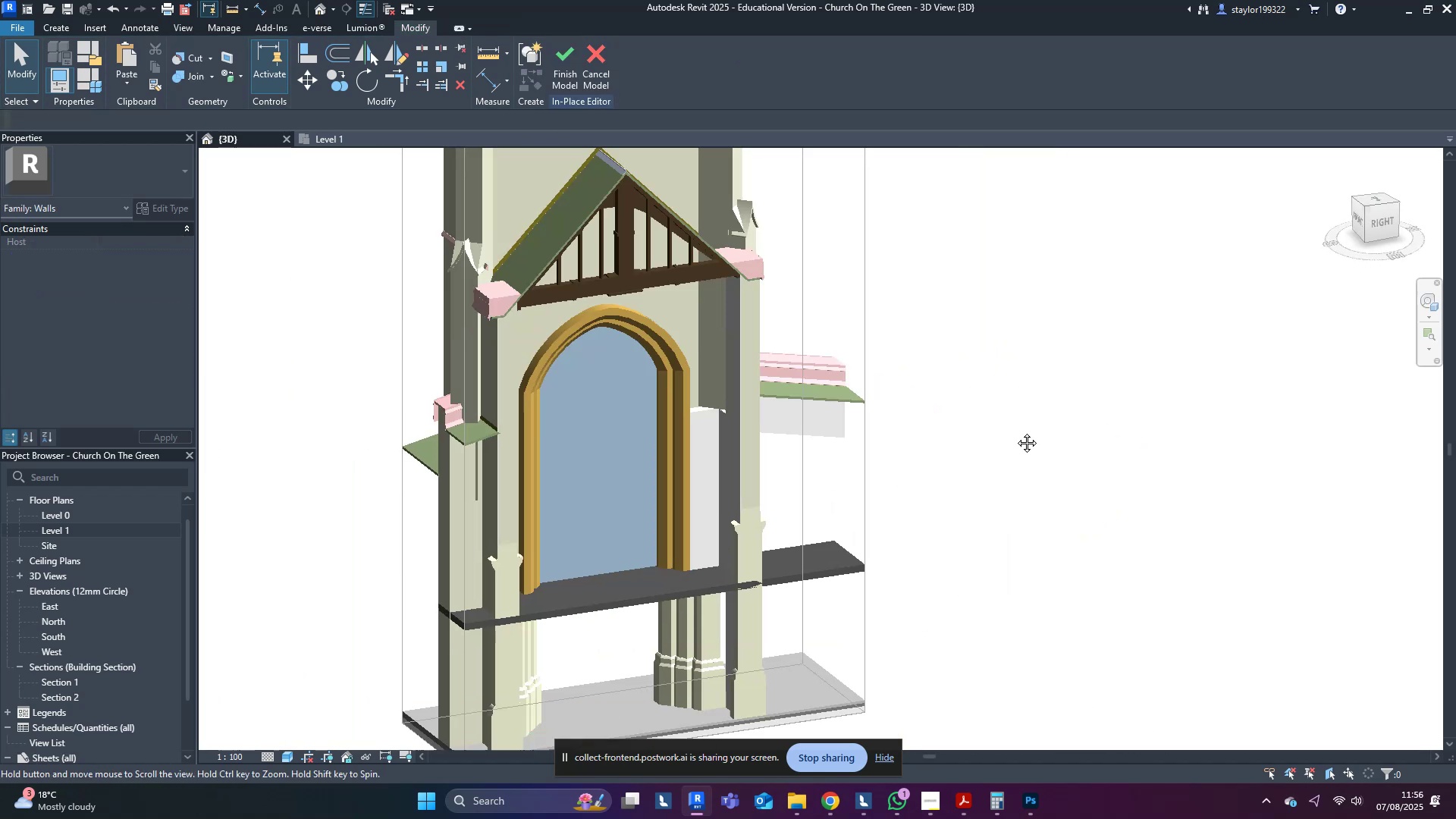 
hold_key(key=ShiftLeft, duration=1.17)
 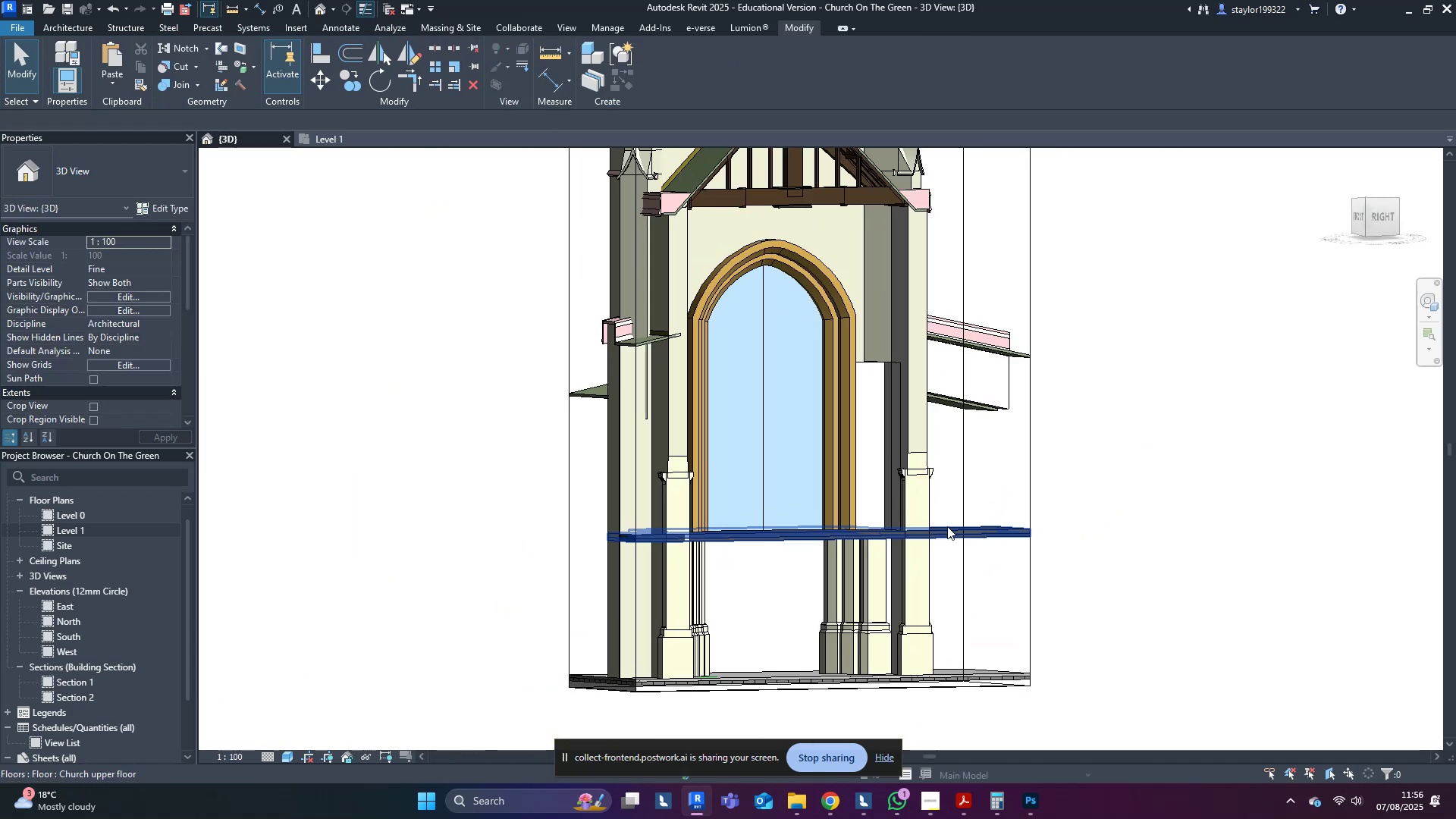 
wait(5.45)
 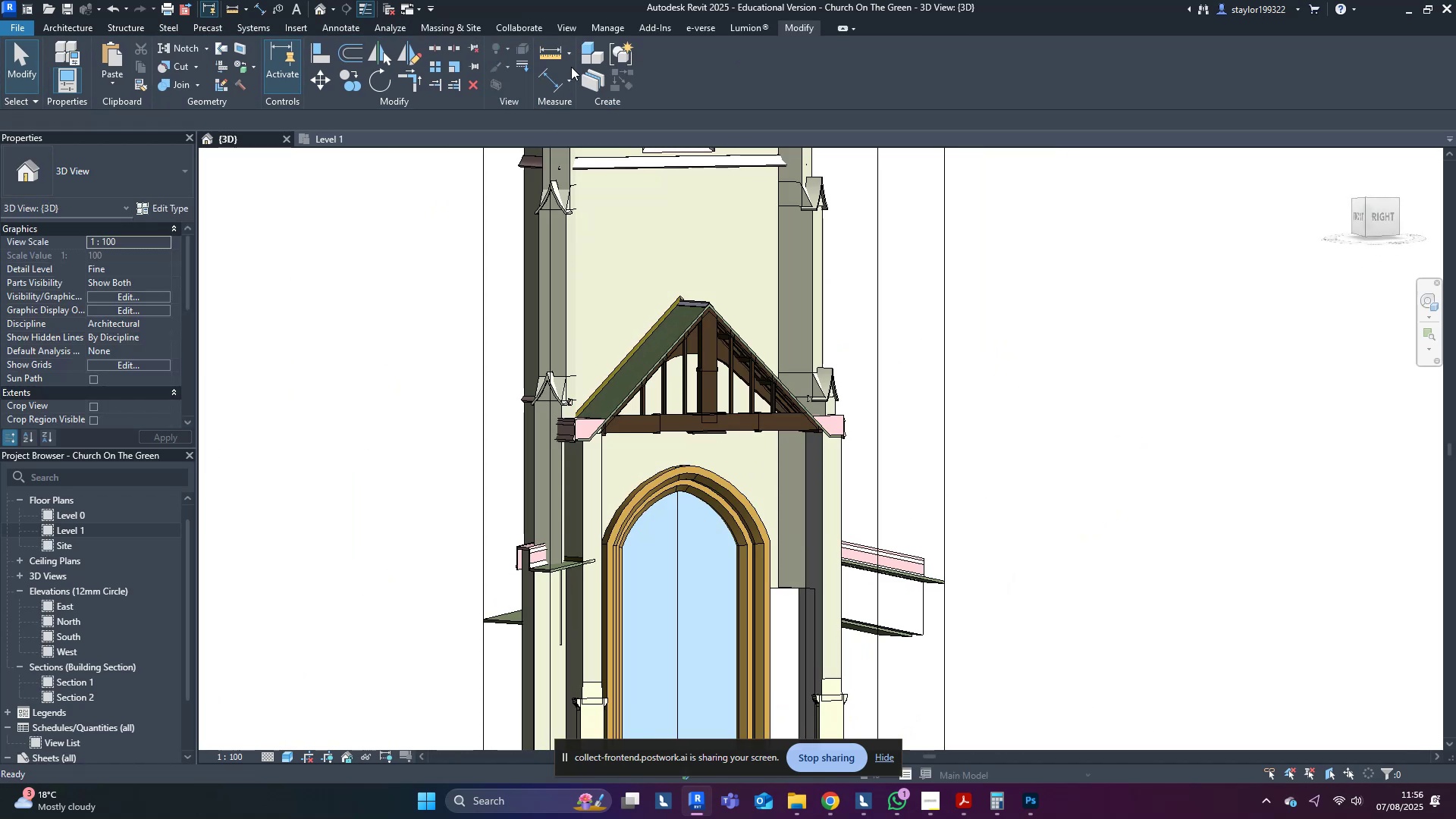 
double_click([69, 3])
 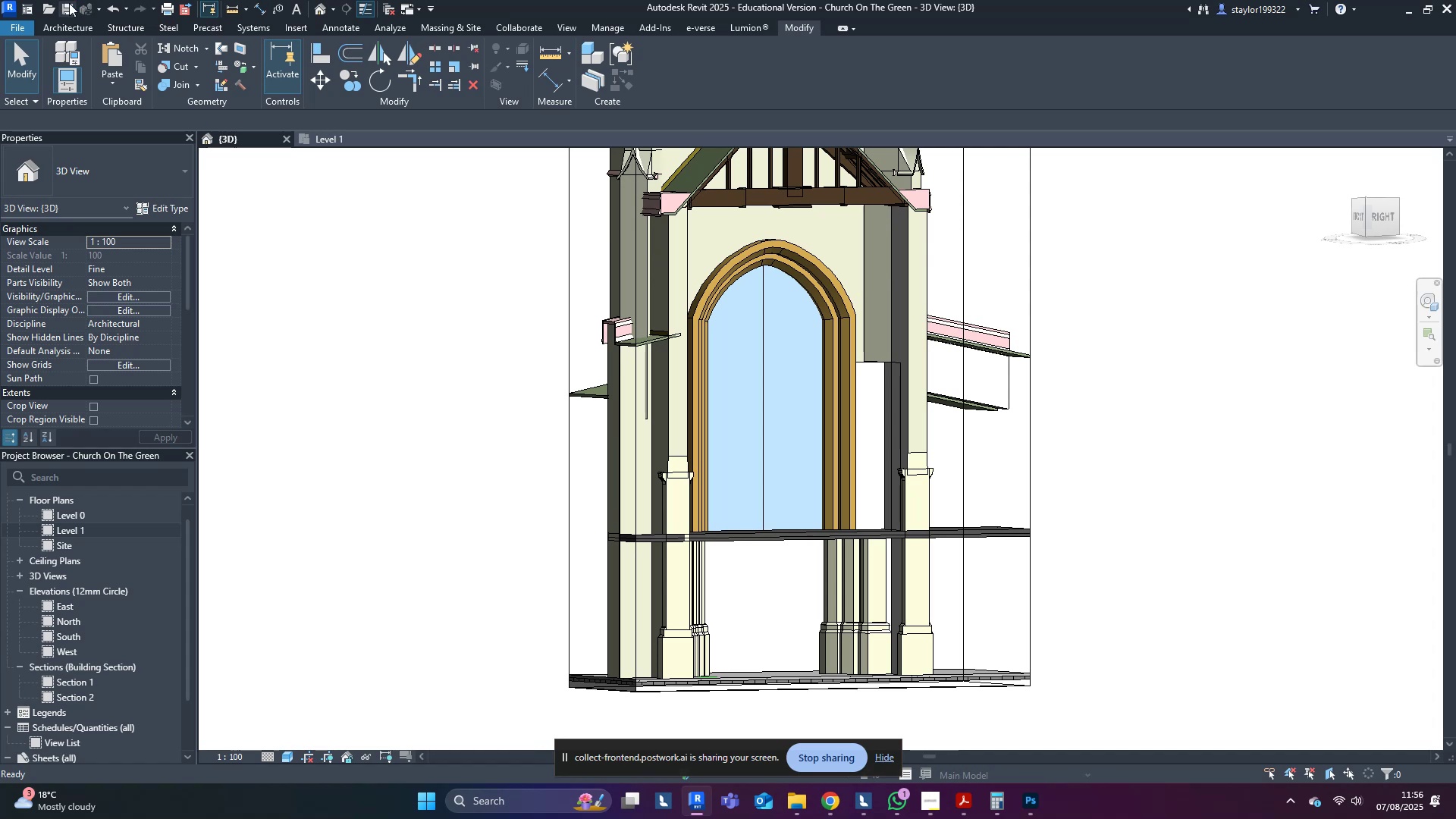 
scroll: coordinate [1126, 504], scroll_direction: up, amount: 3.0
 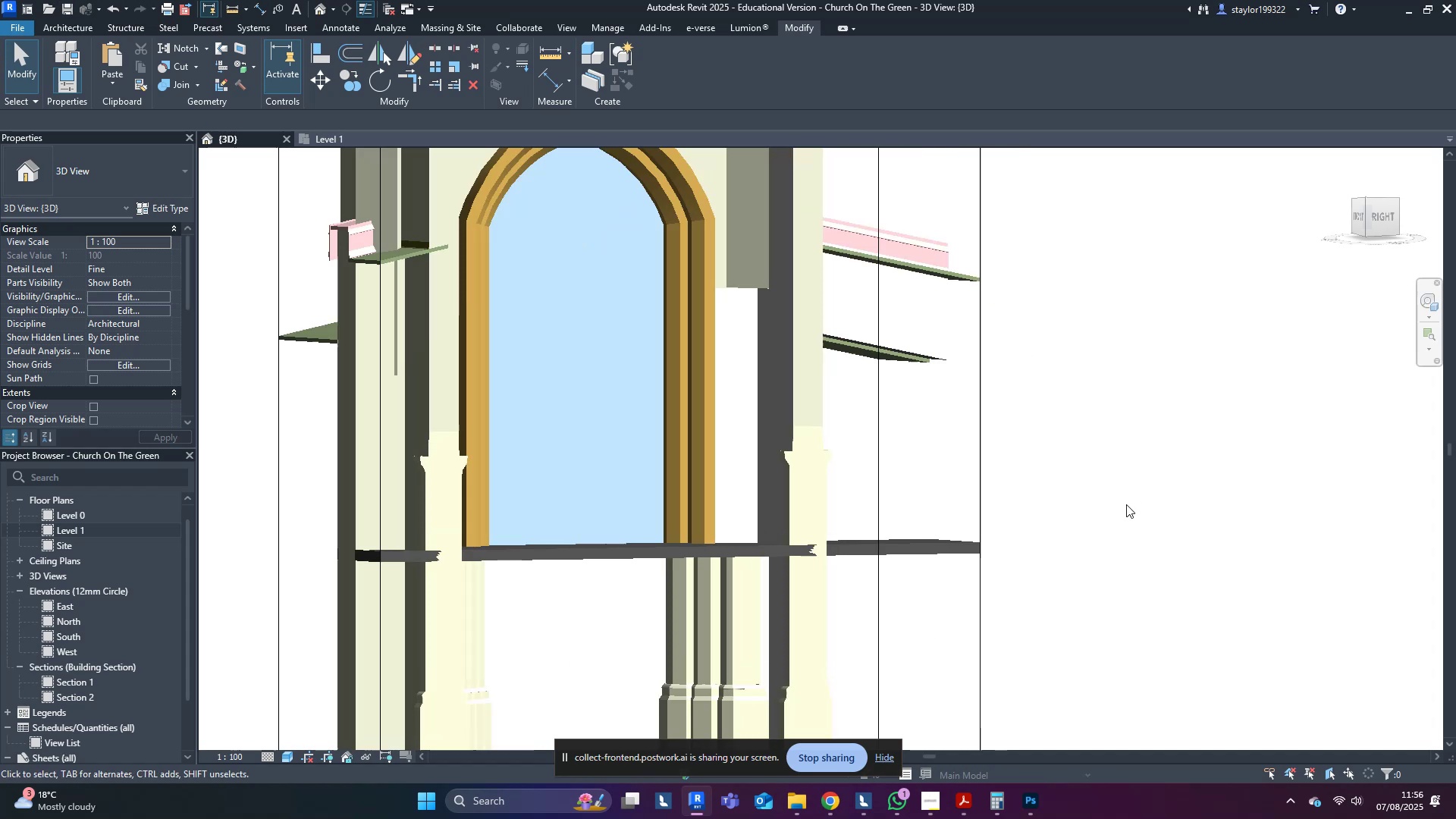 
hold_key(key=ShiftLeft, duration=0.56)
 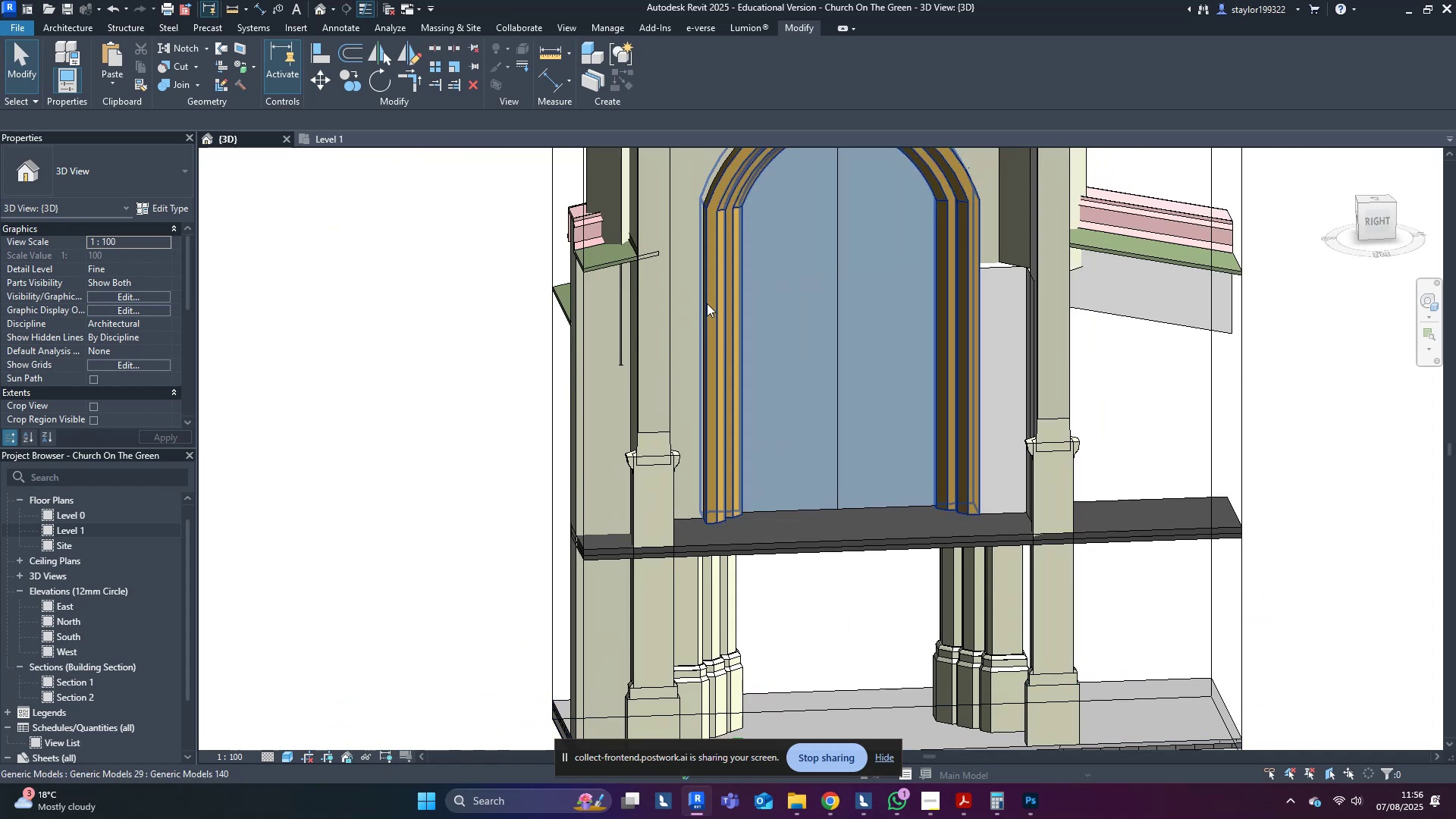 
left_click([711, 302])
 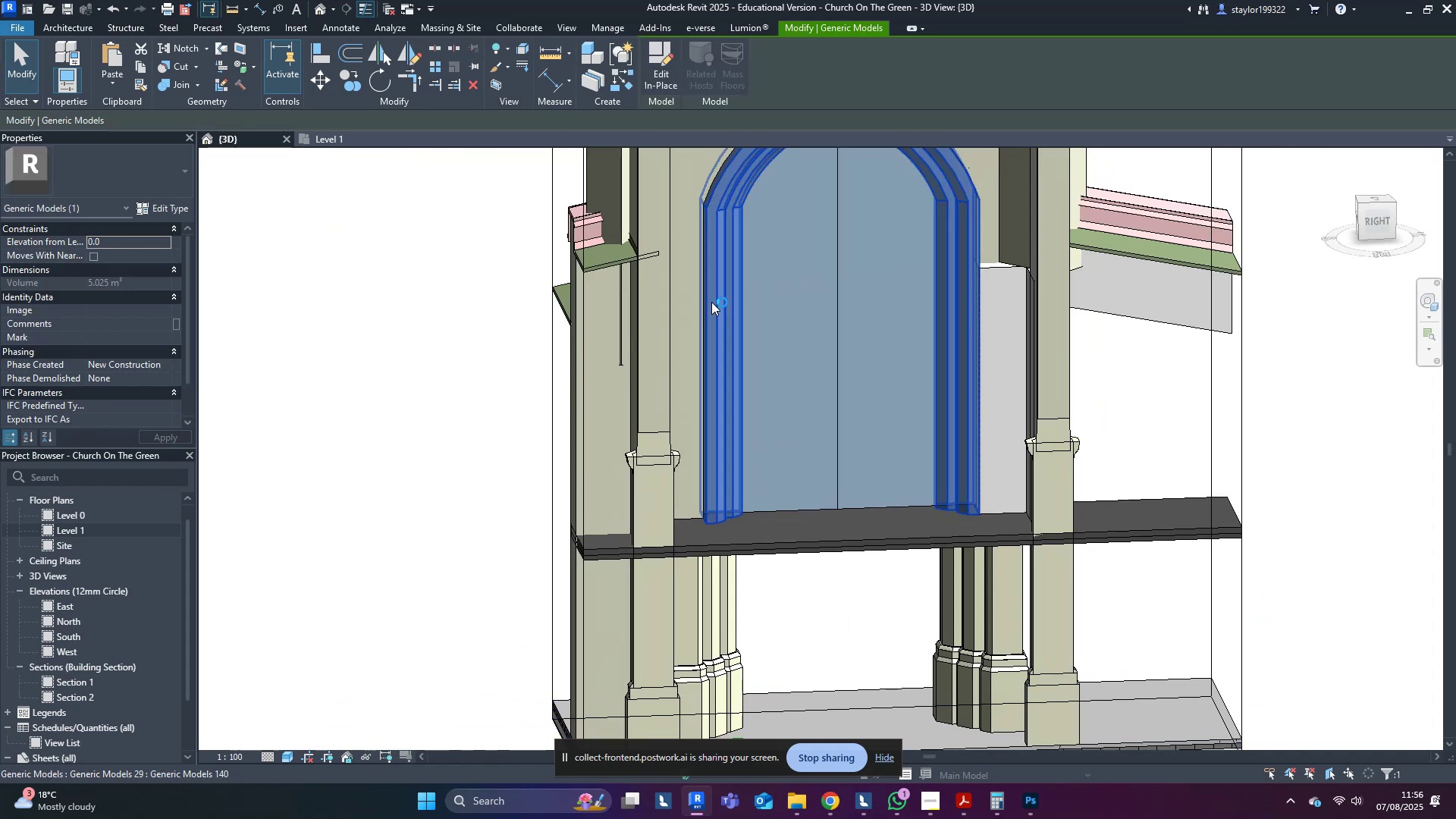 
hold_key(key=ShiftLeft, duration=0.53)
 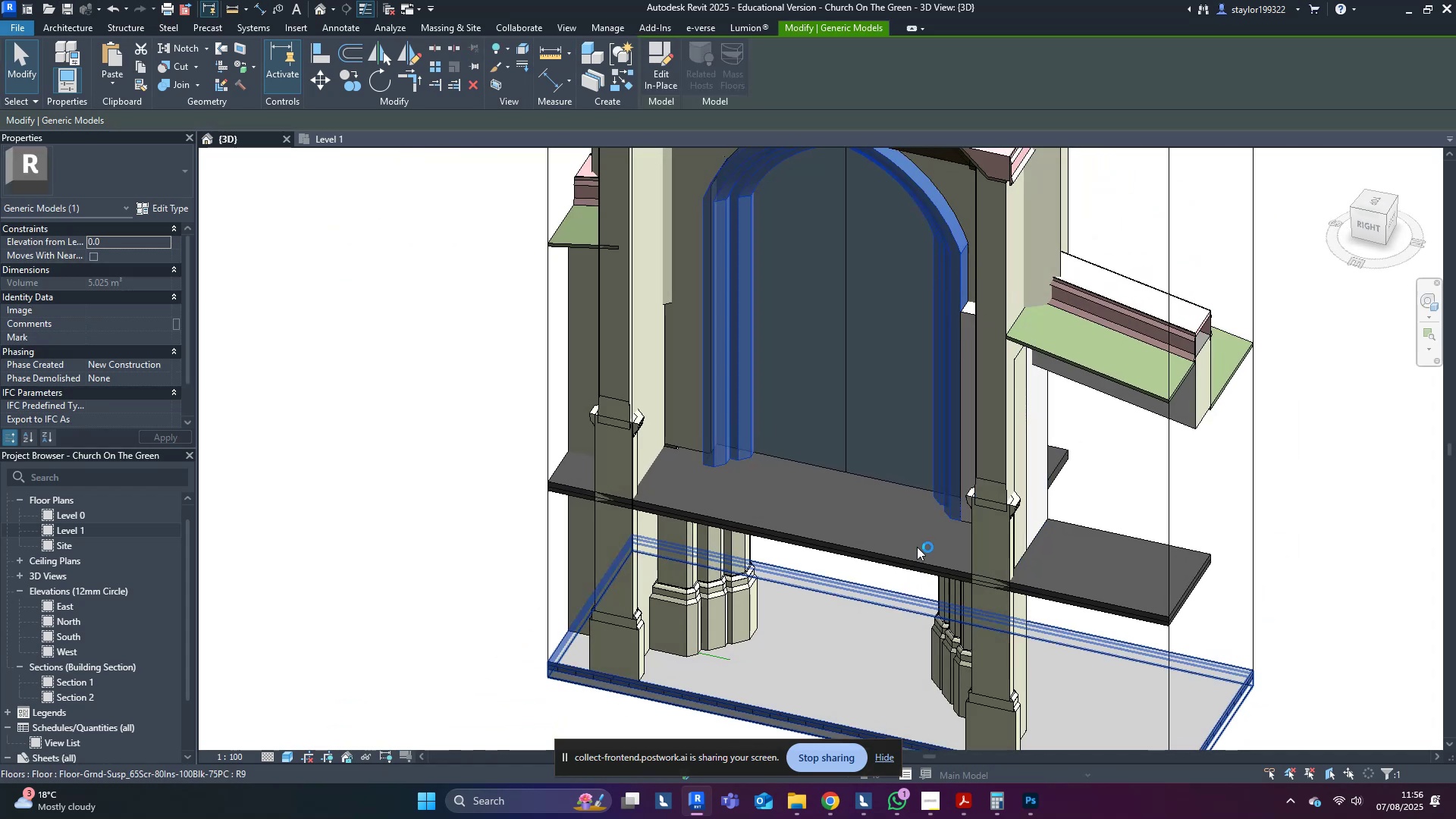 
key(Escape)
 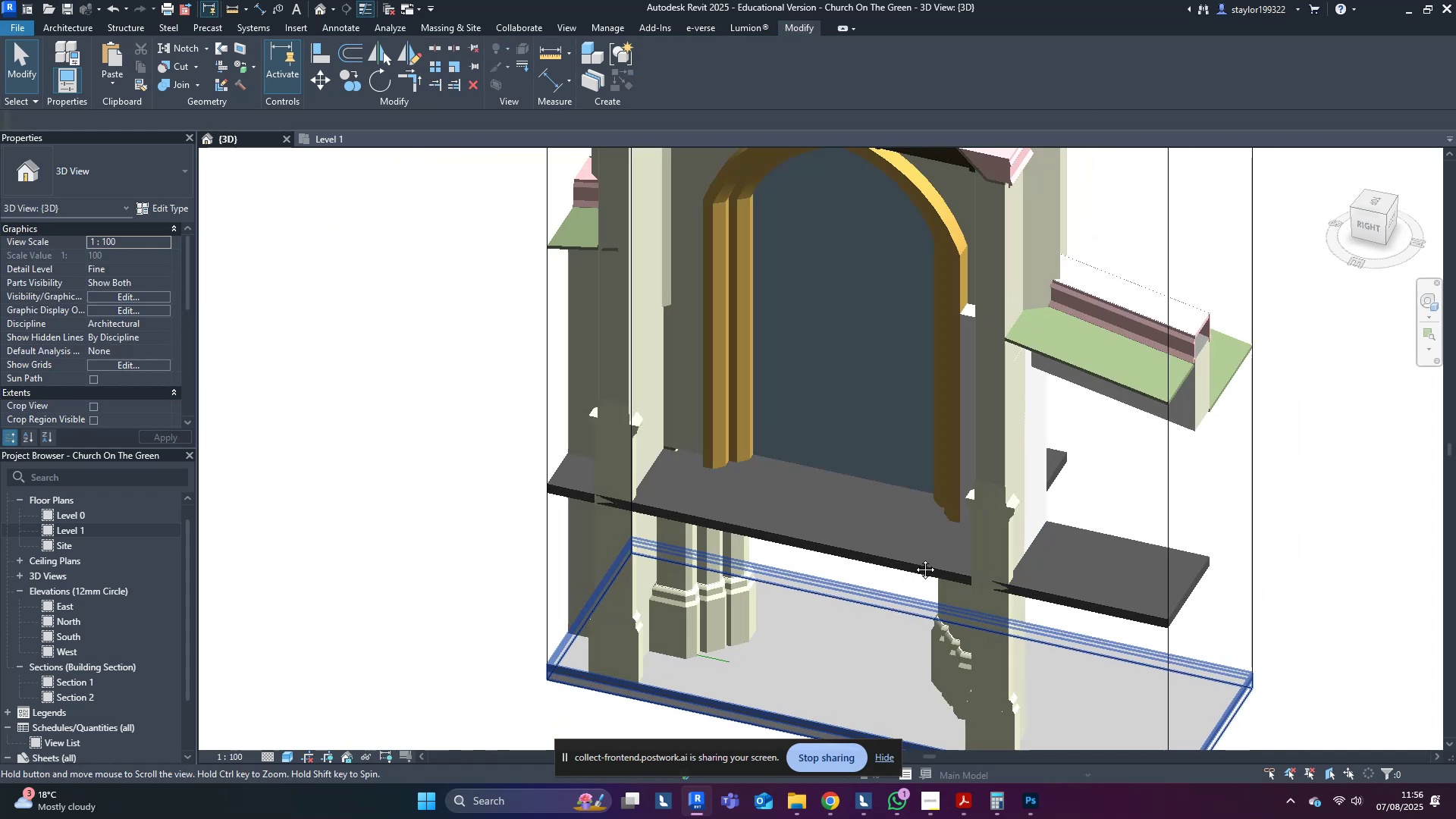 
hold_key(key=ShiftLeft, duration=0.3)
 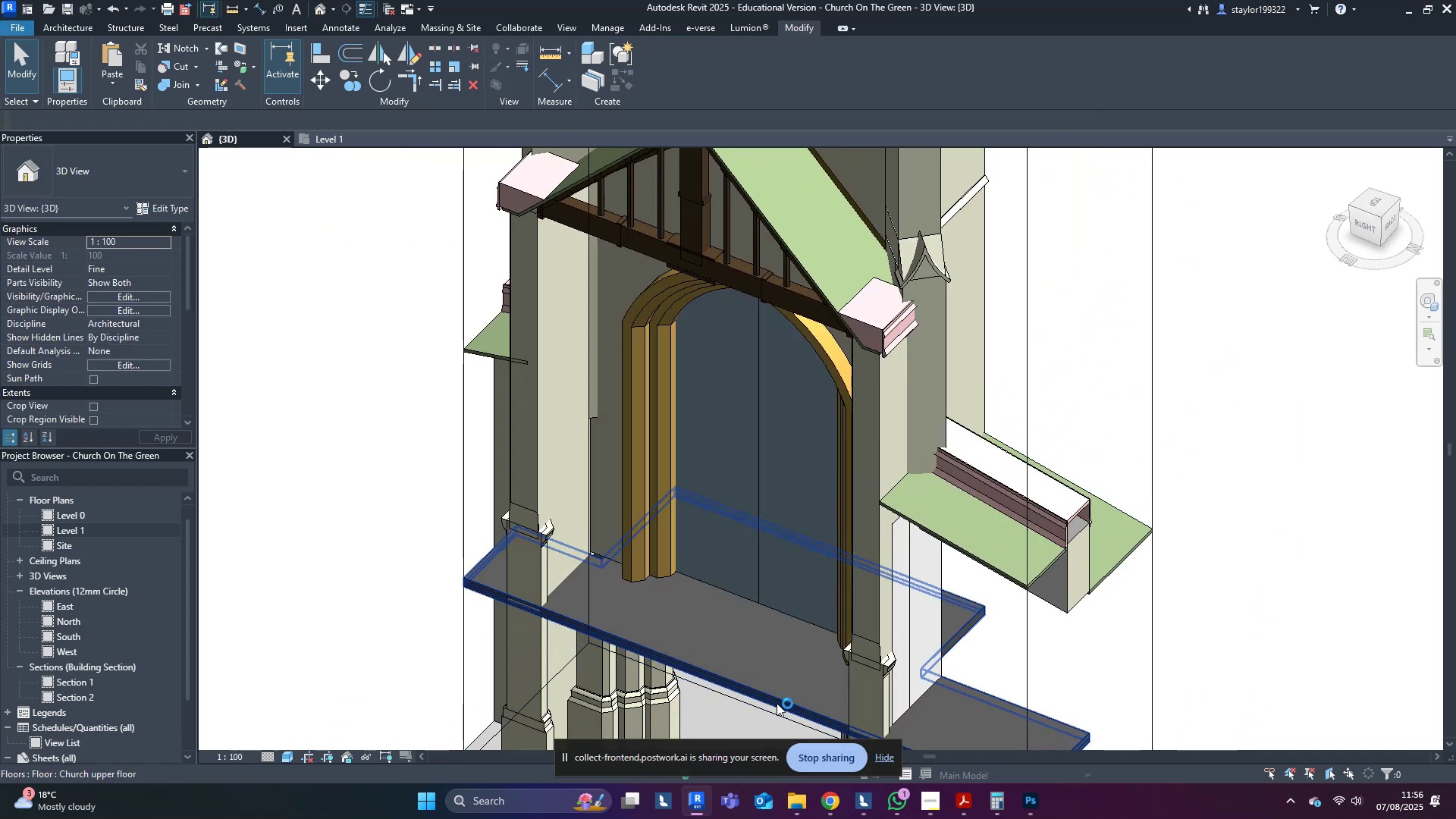 
hold_key(key=ShiftLeft, duration=0.95)
 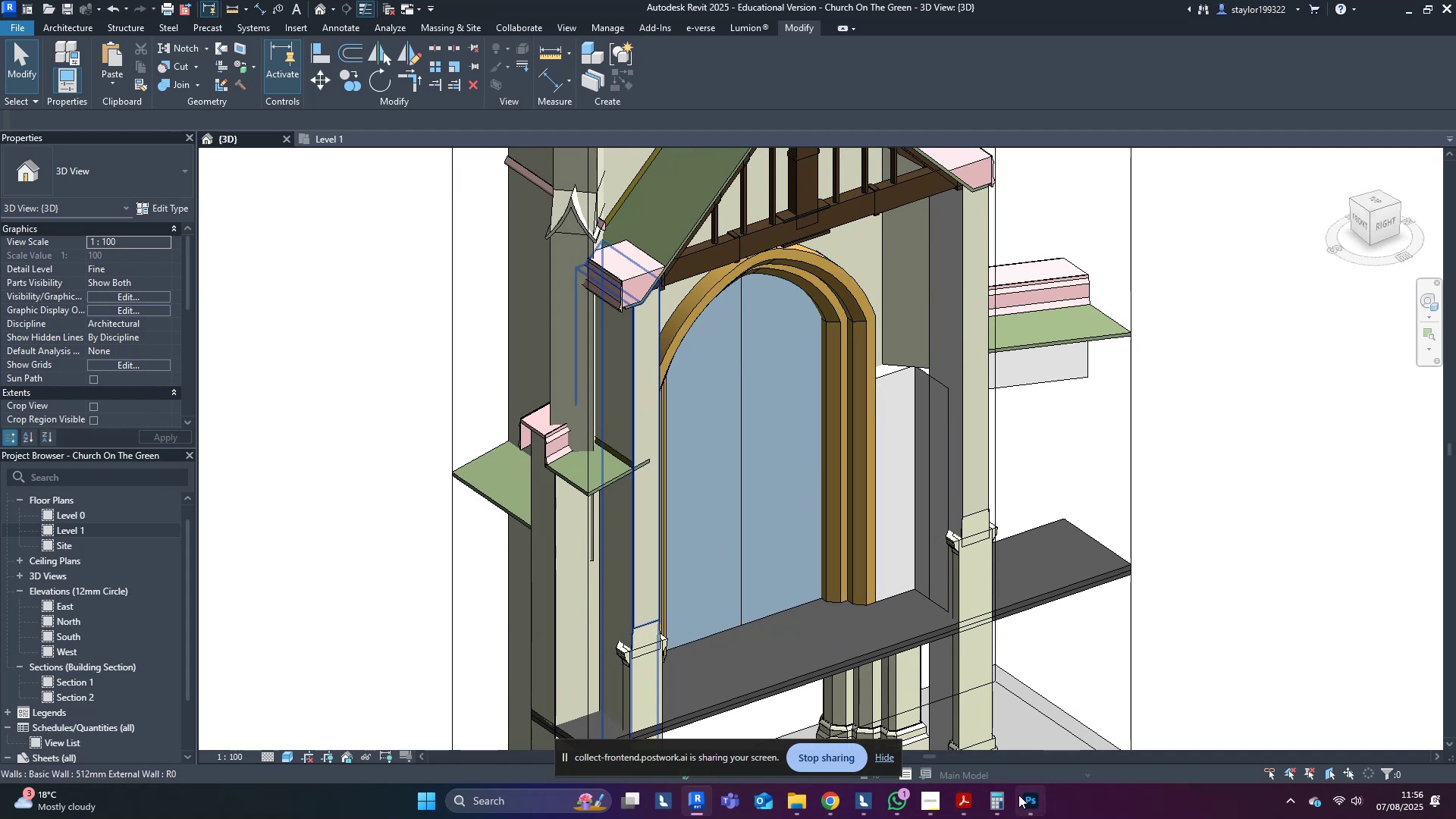 
wait(6.9)
 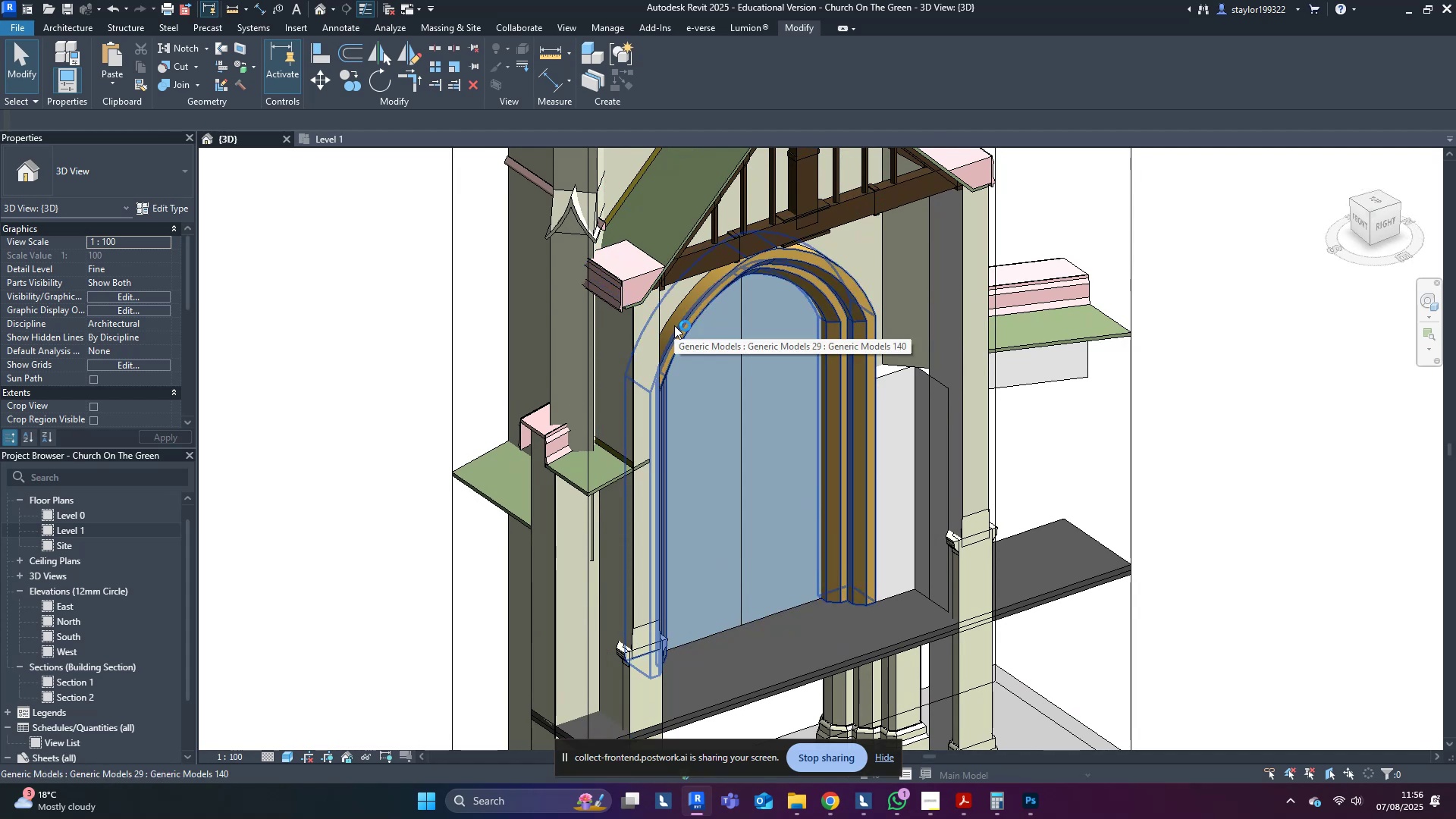 
left_click([959, 803])
 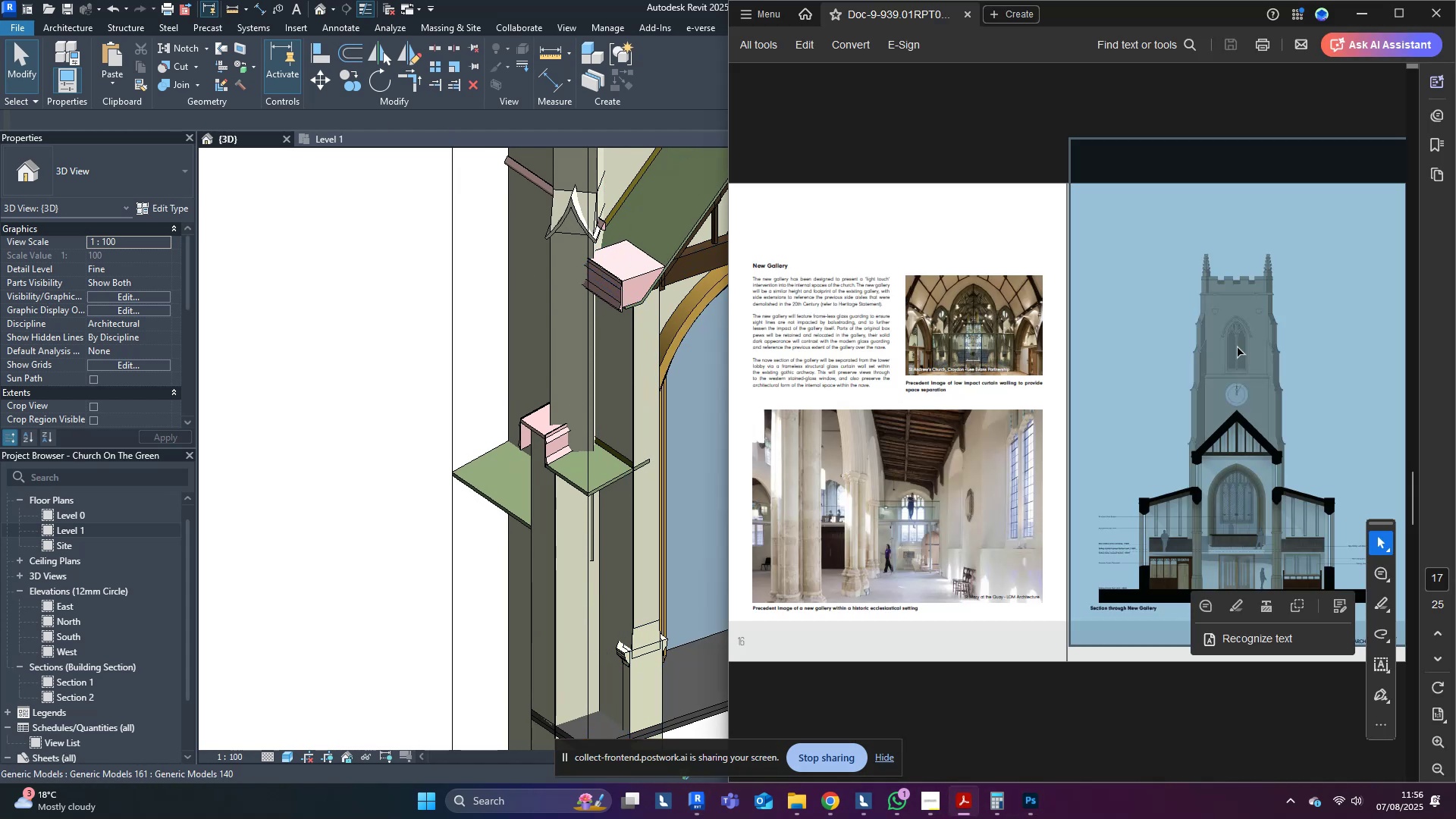 
hold_key(key=ControlLeft, duration=0.91)
scroll: coordinate [1226, 517], scroll_direction: up, amount: 5.0
 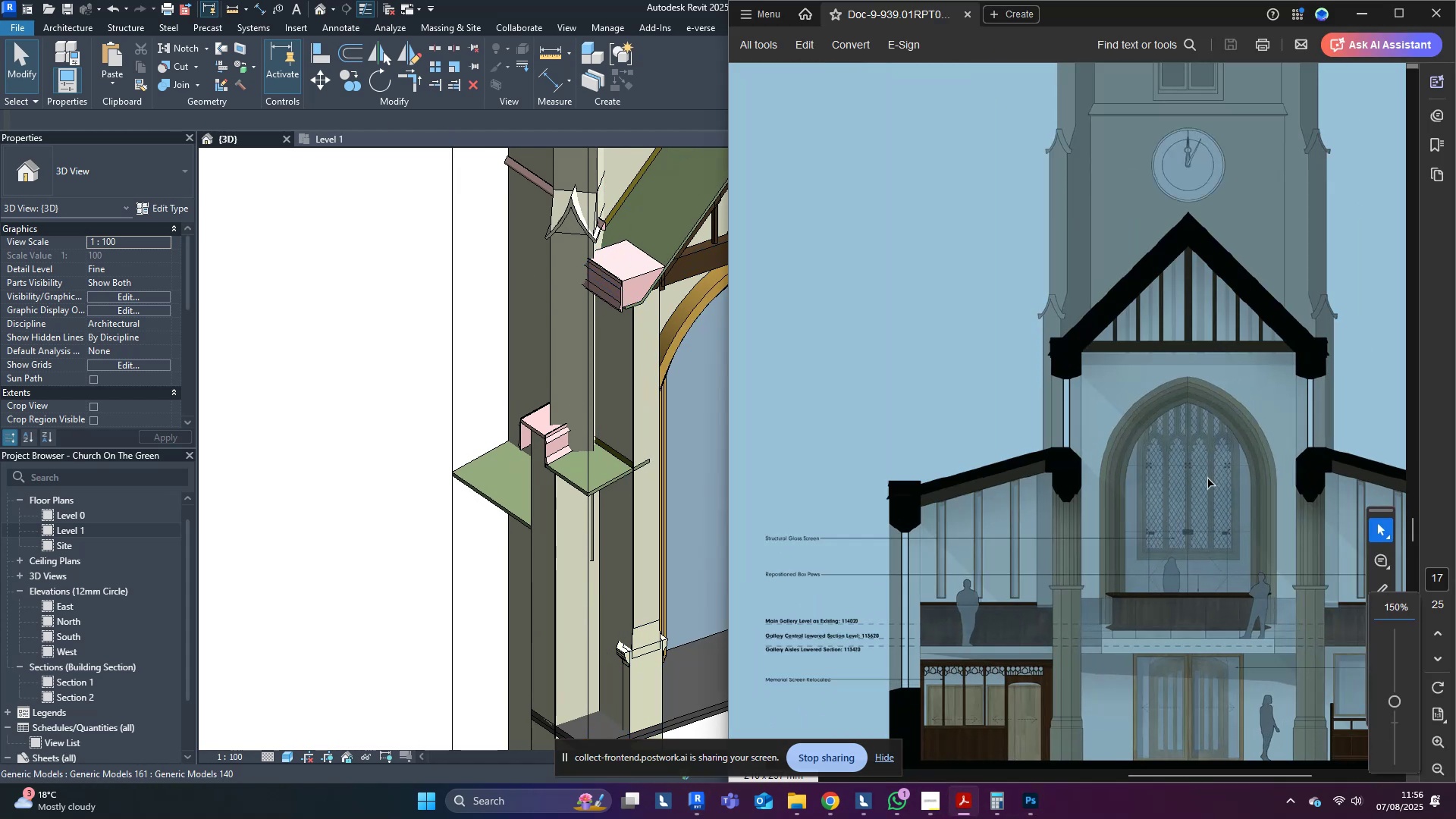 
left_click([1193, 470])
 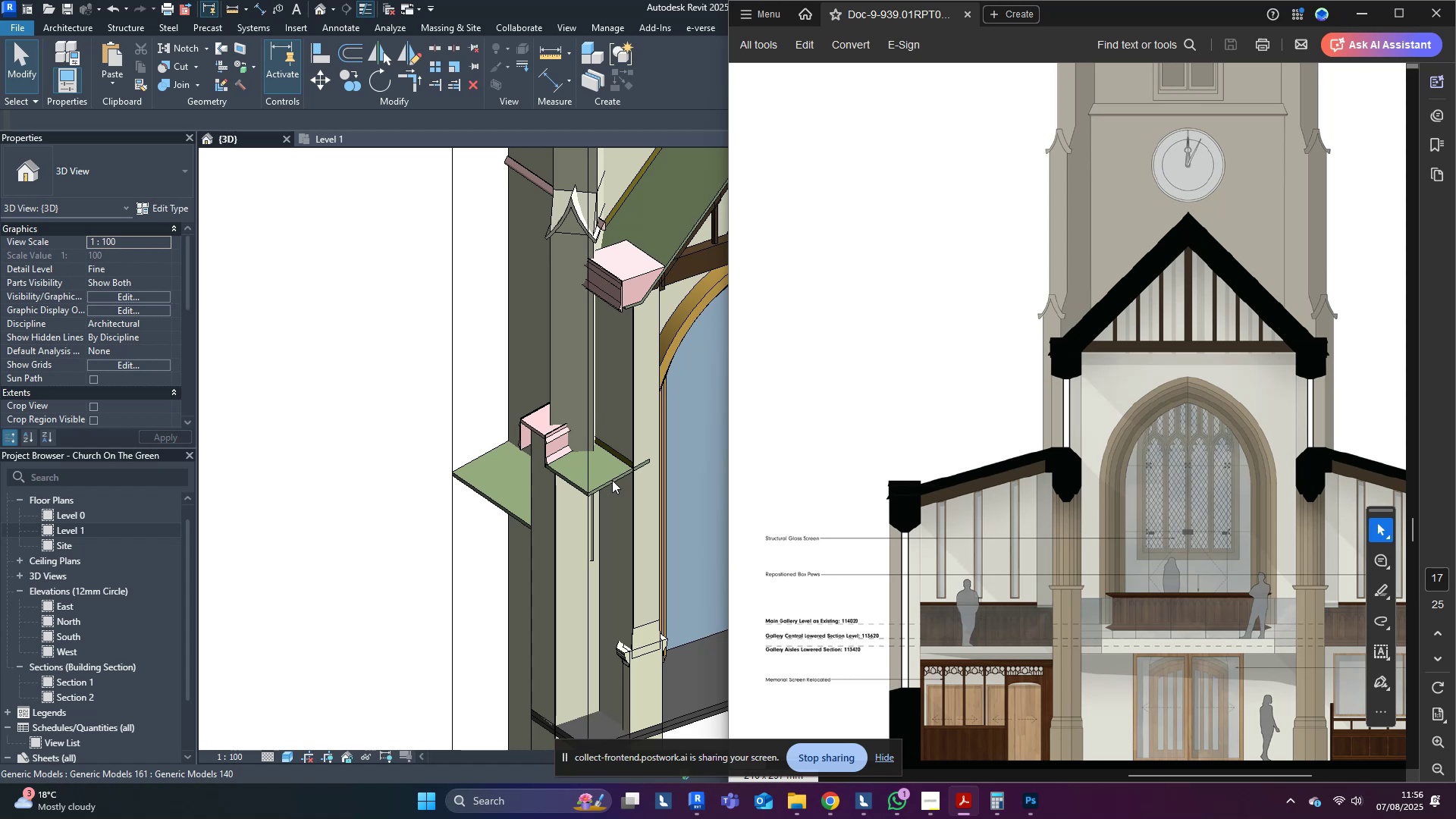 
wait(5.91)
 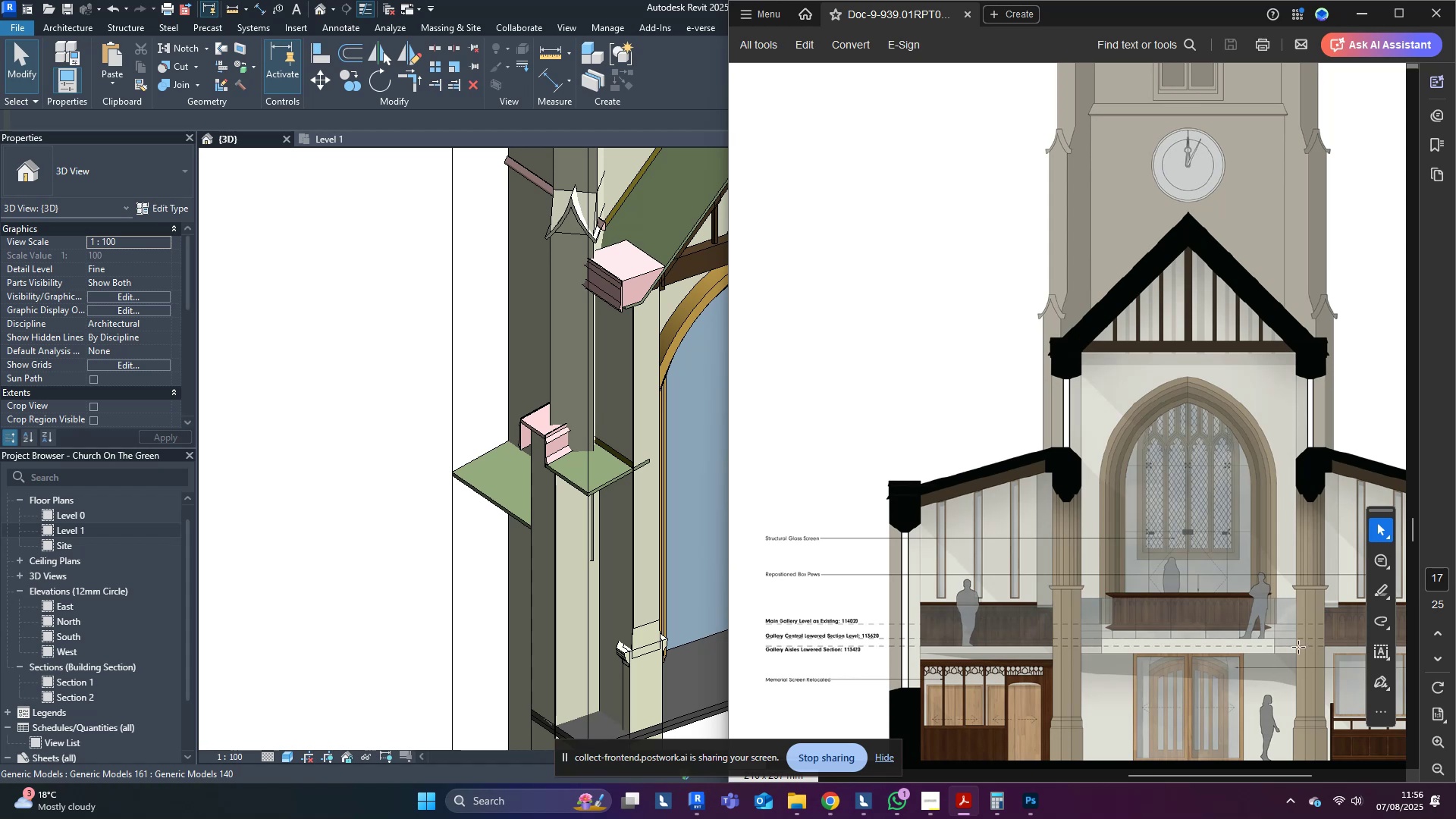 
hold_key(key=ShiftLeft, duration=0.77)
 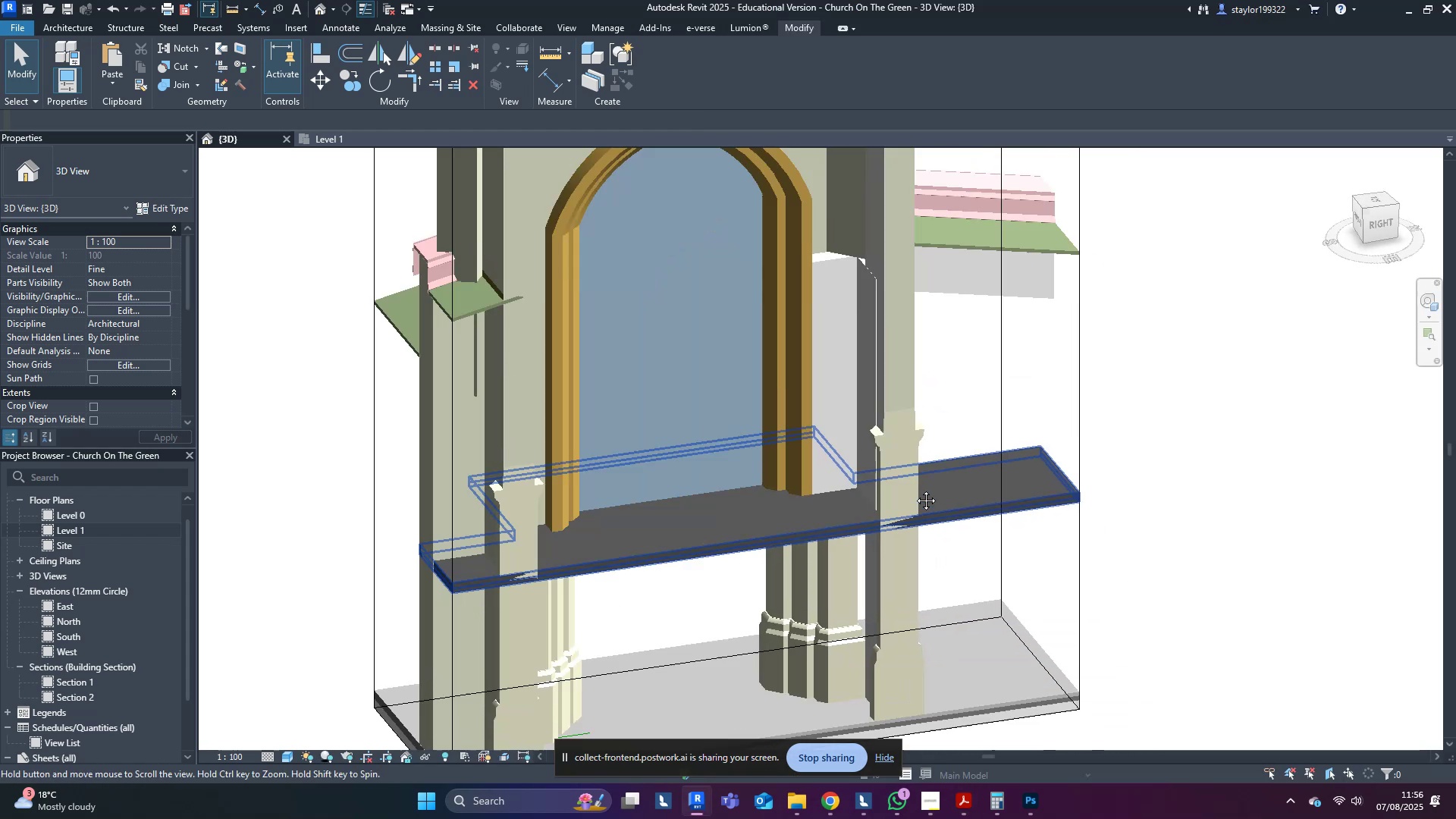 
hold_key(key=ShiftLeft, duration=0.35)
 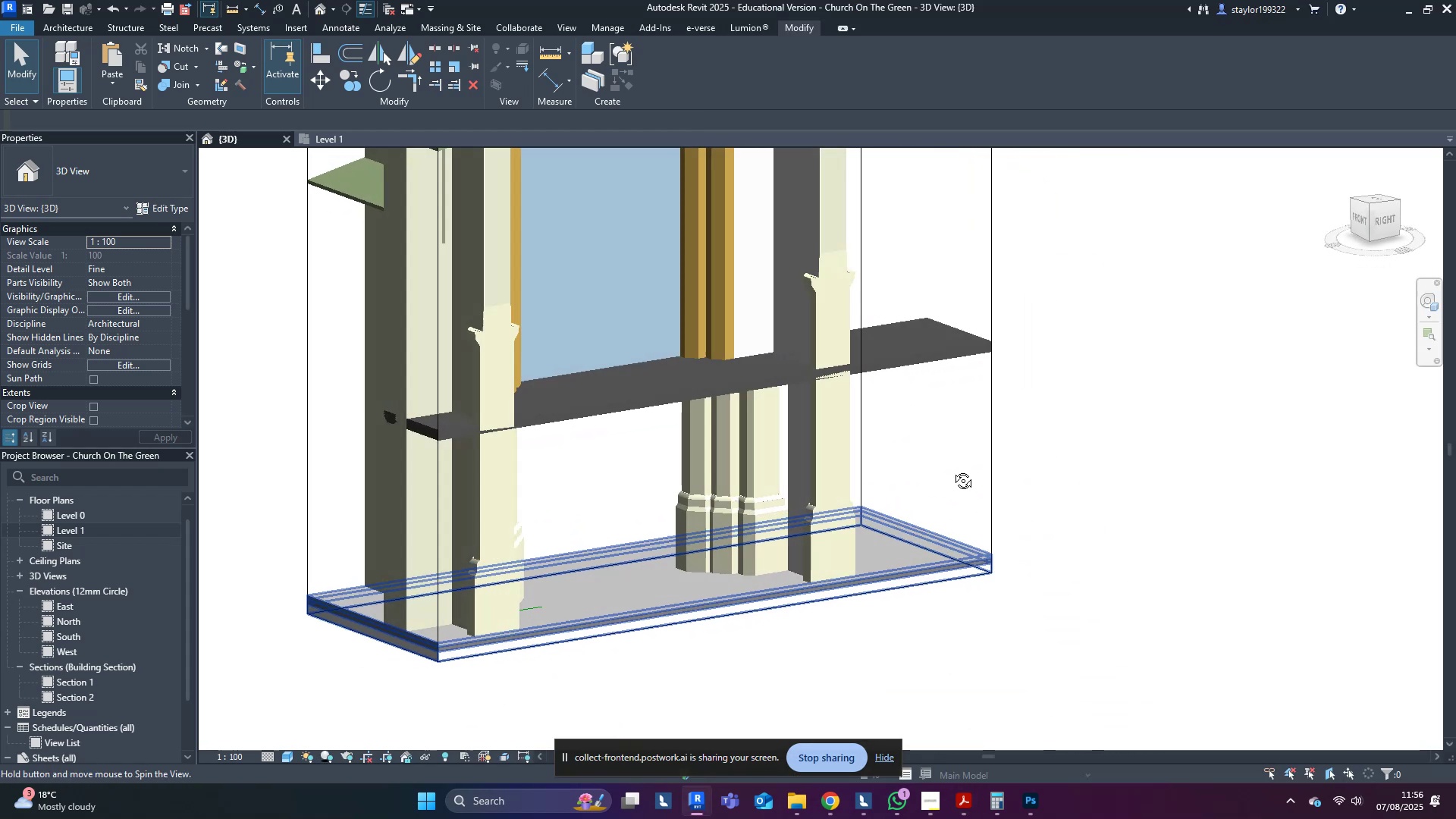 
type(sd)
 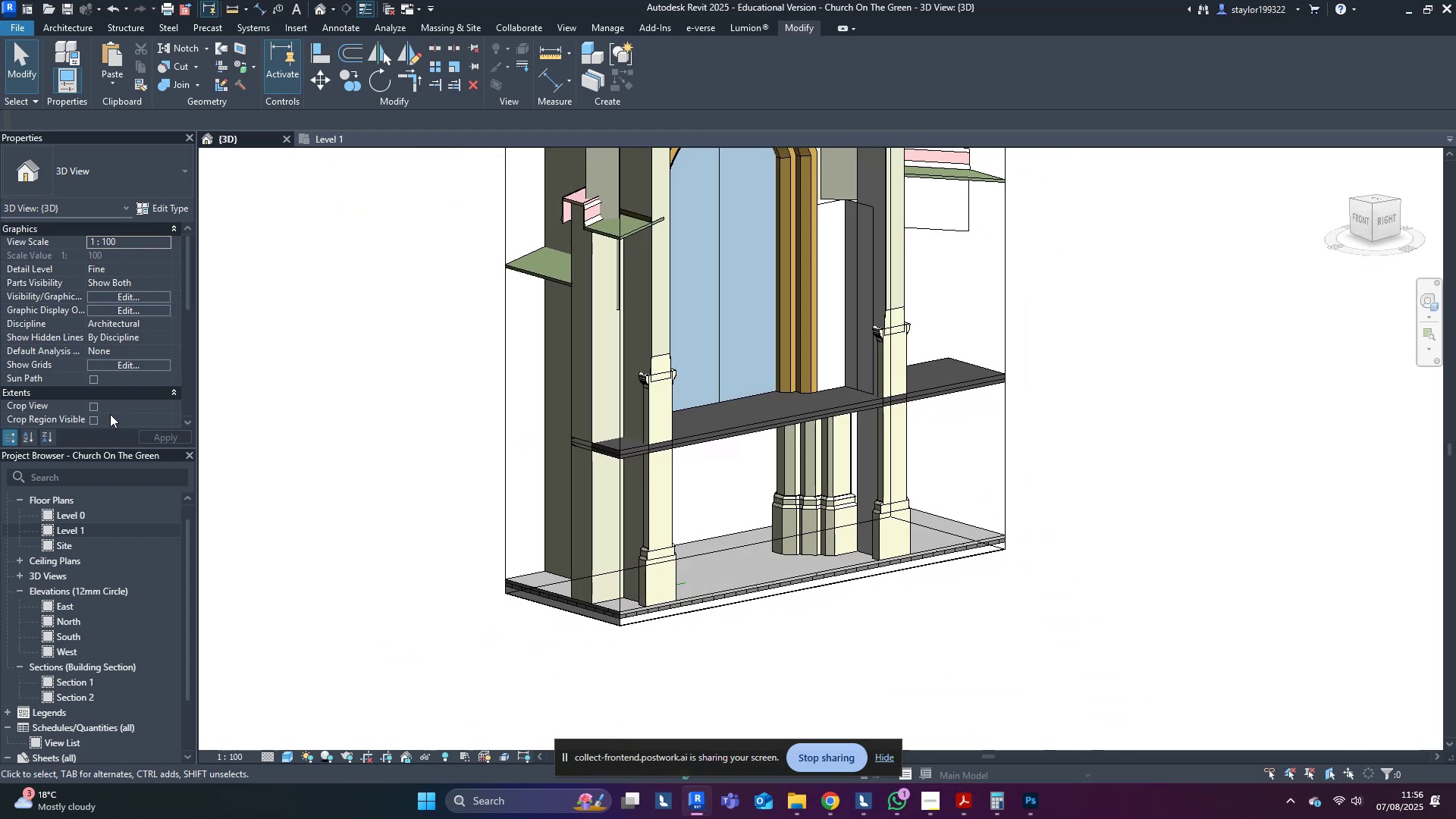 
scroll: coordinate [53, 299], scroll_direction: down, amount: 5.0
 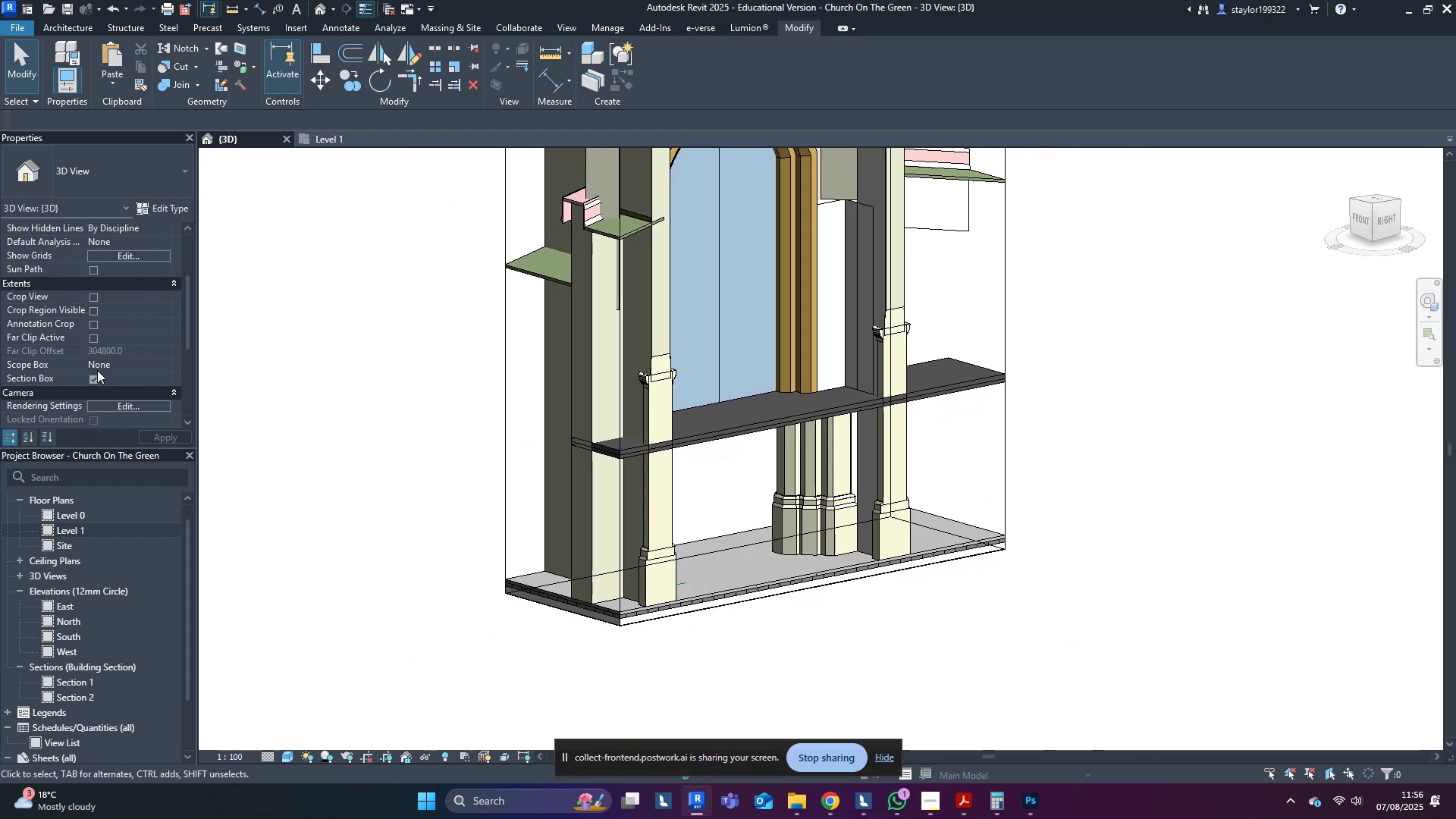 
left_click([93, 374])
 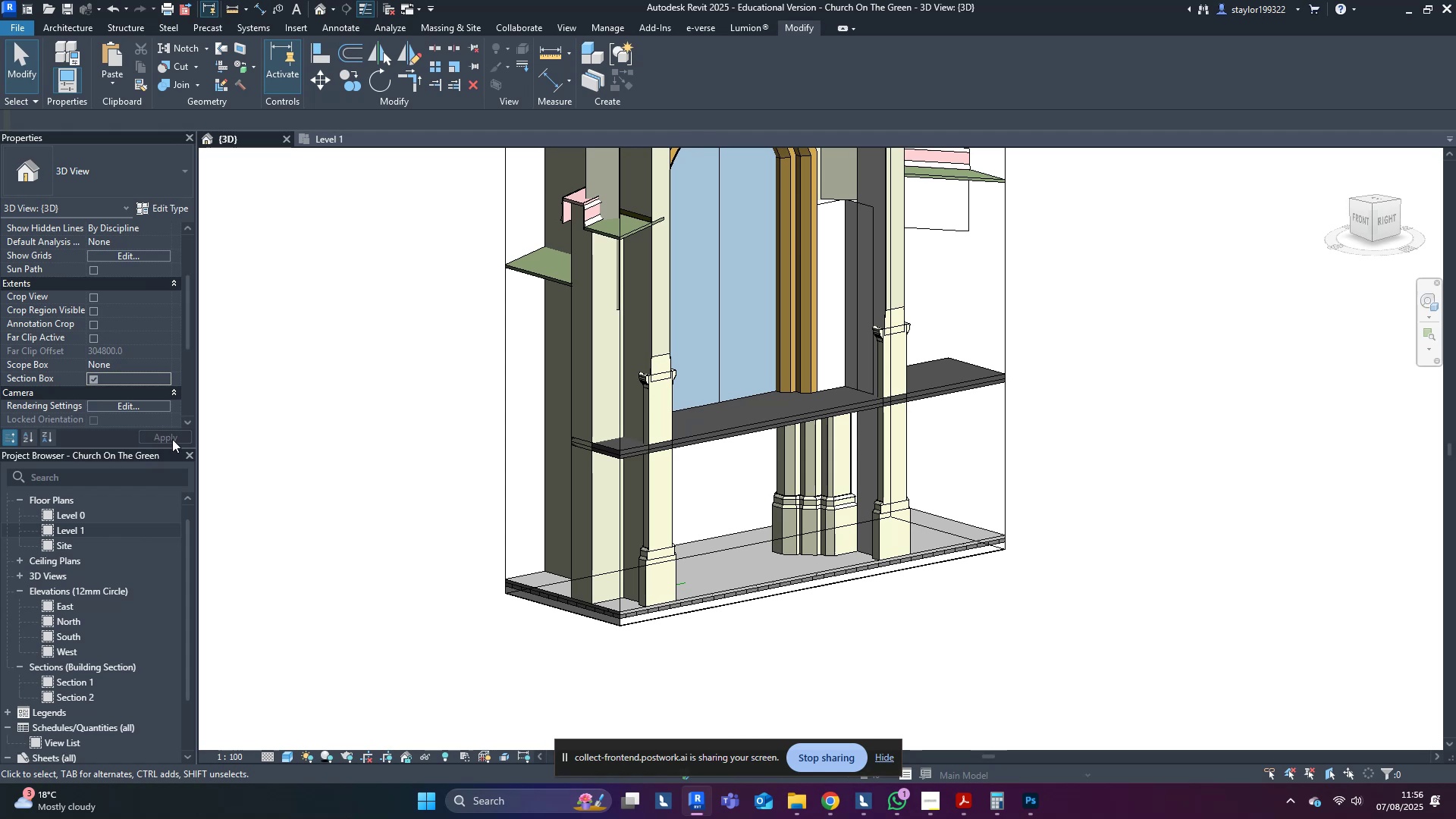 
left_click([172, 439])
 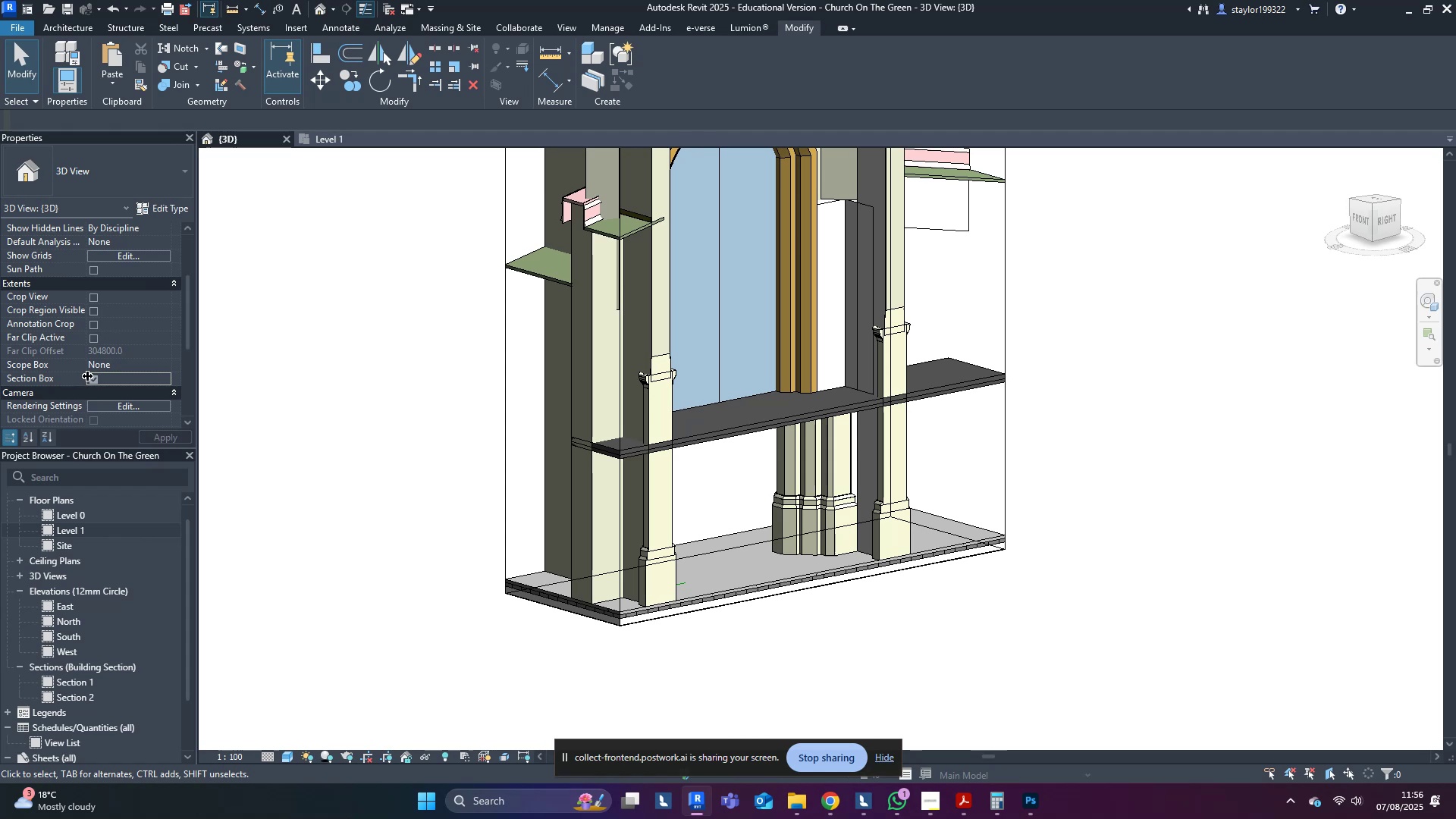 
left_click([91, 378])
 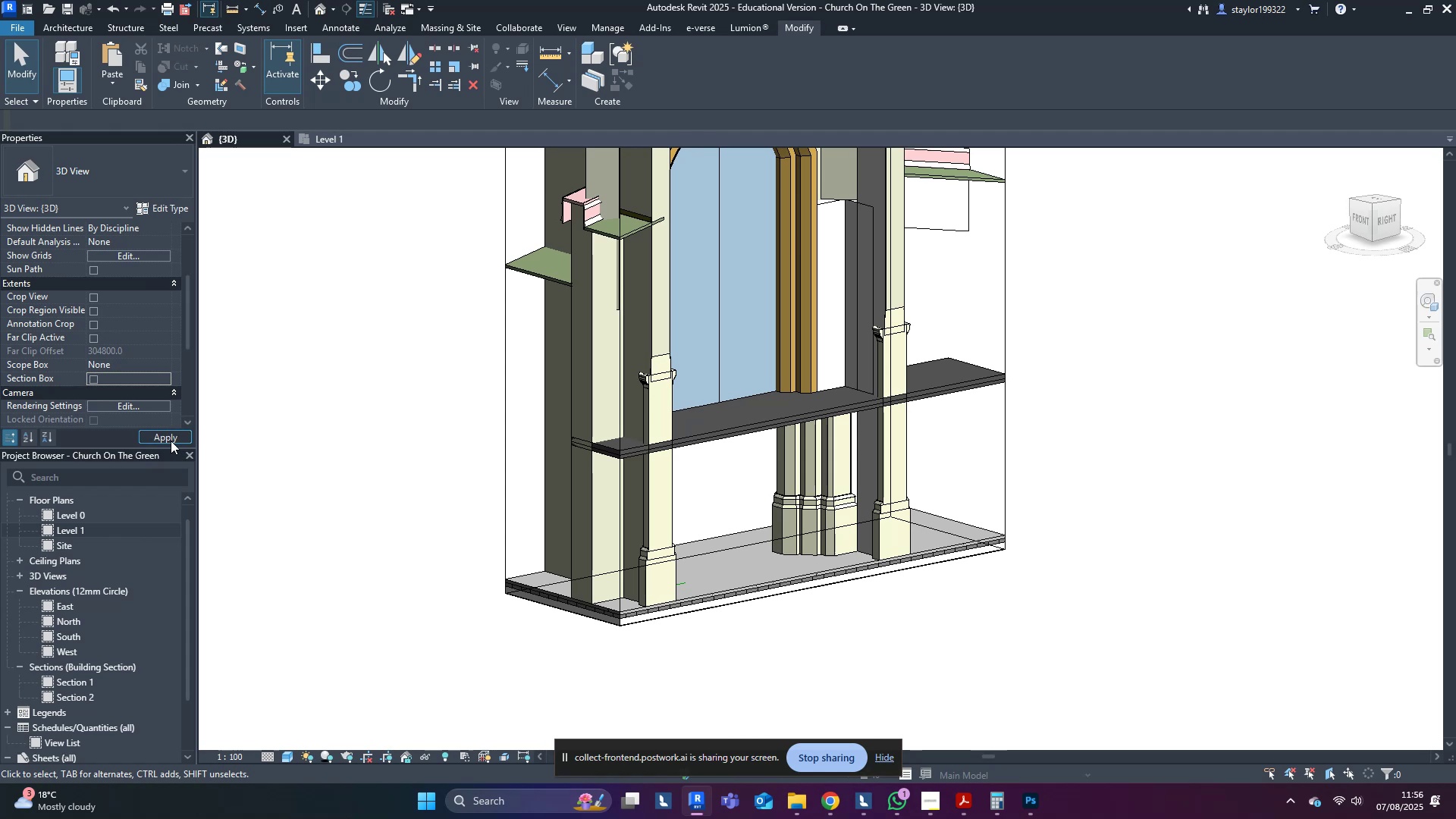 
left_click([168, 438])
 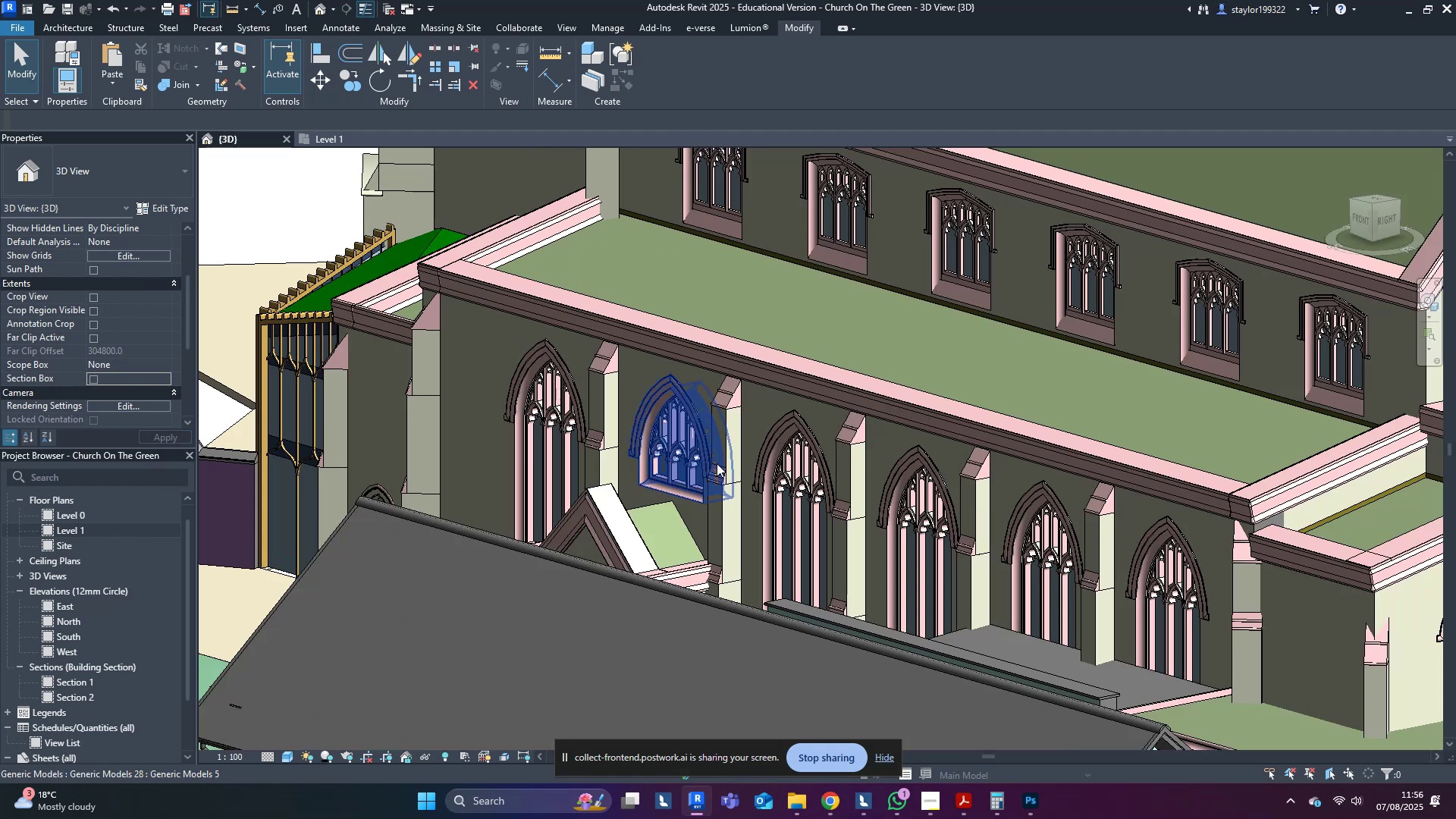 
middle_click([925, 513])
 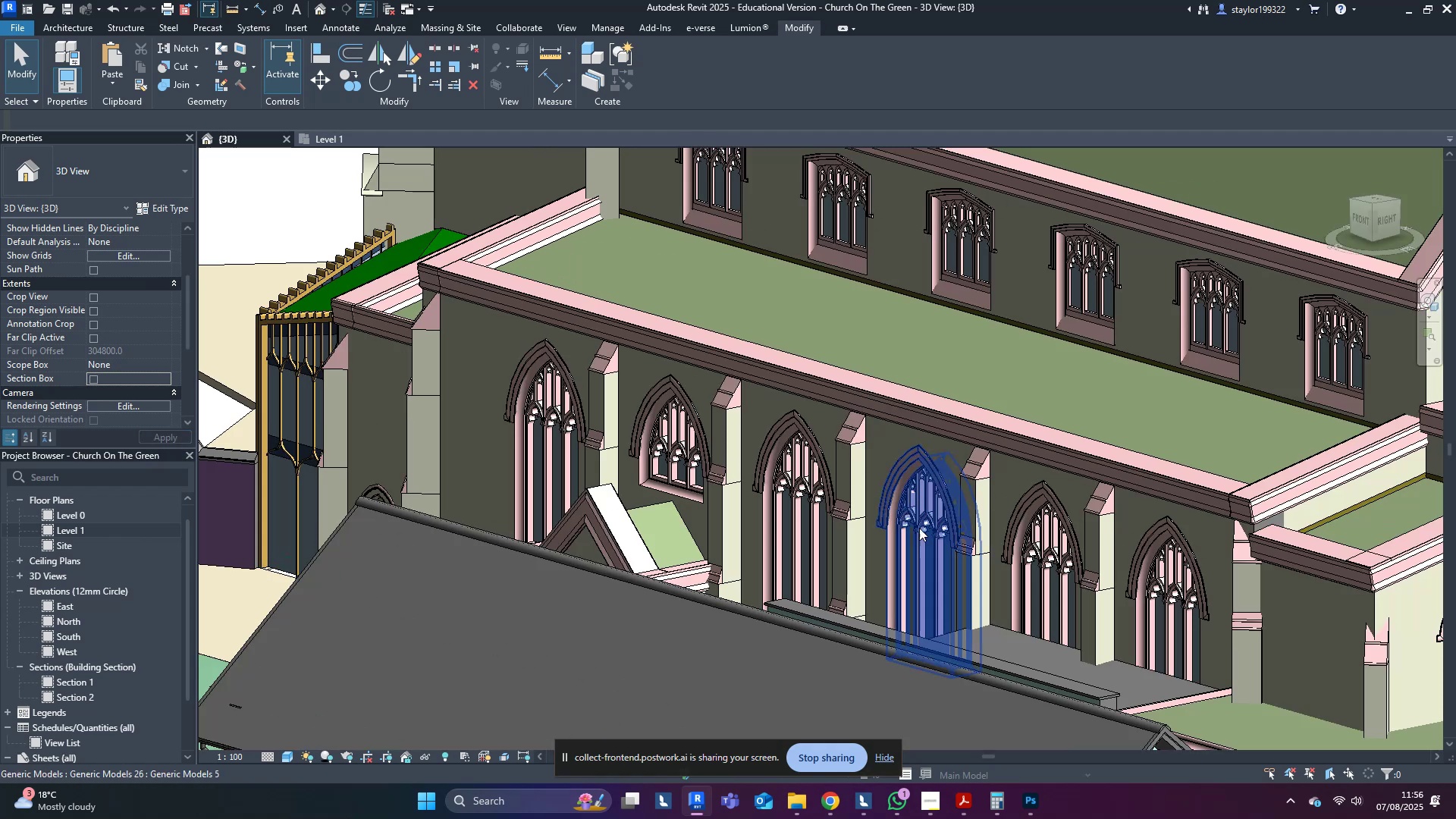 
scroll: coordinate [889, 569], scroll_direction: down, amount: 8.0
 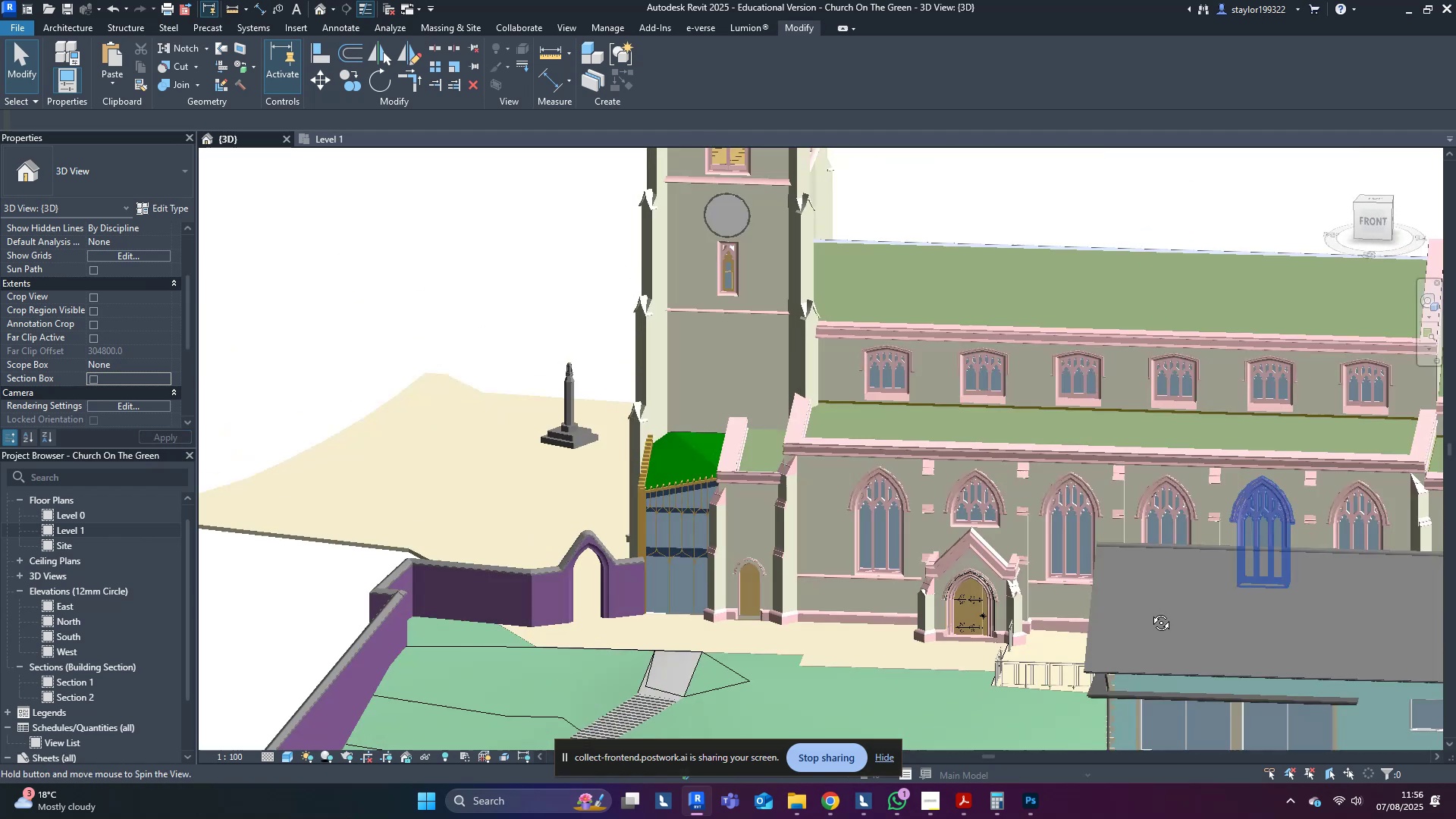 
hold_key(key=ShiftLeft, duration=0.72)
 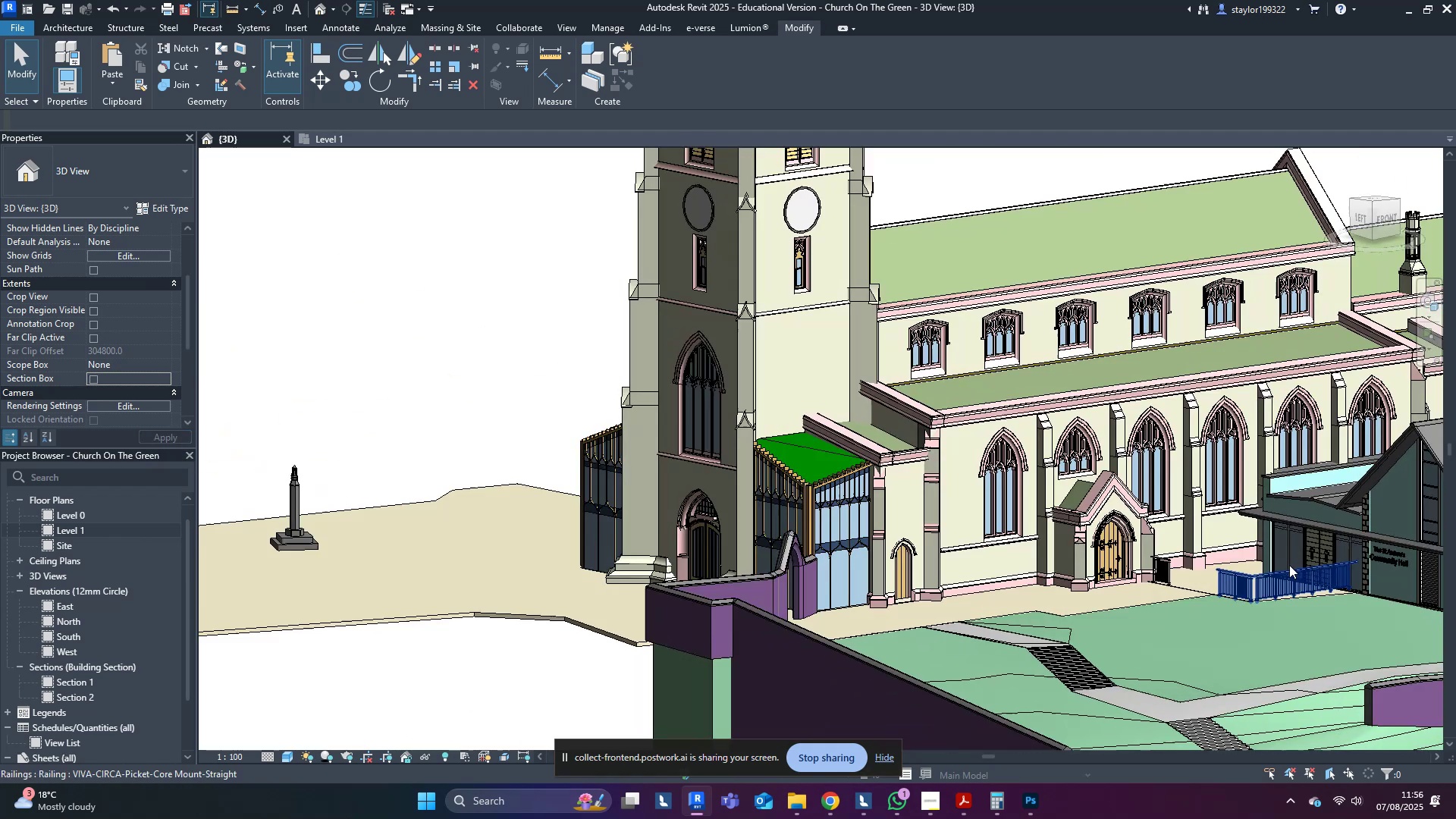 
type(wf)
 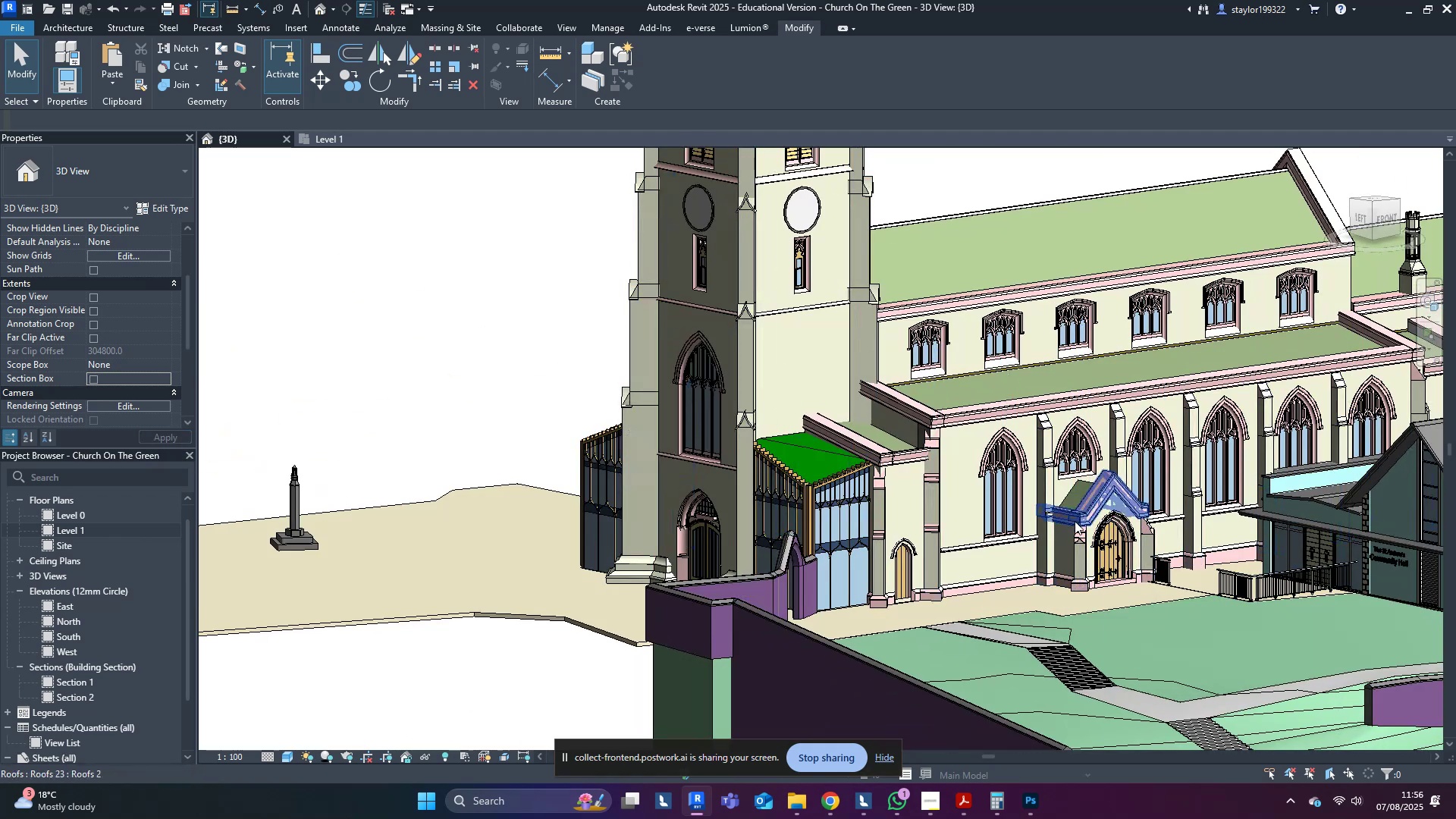 
hold_key(key=ShiftLeft, duration=0.45)
 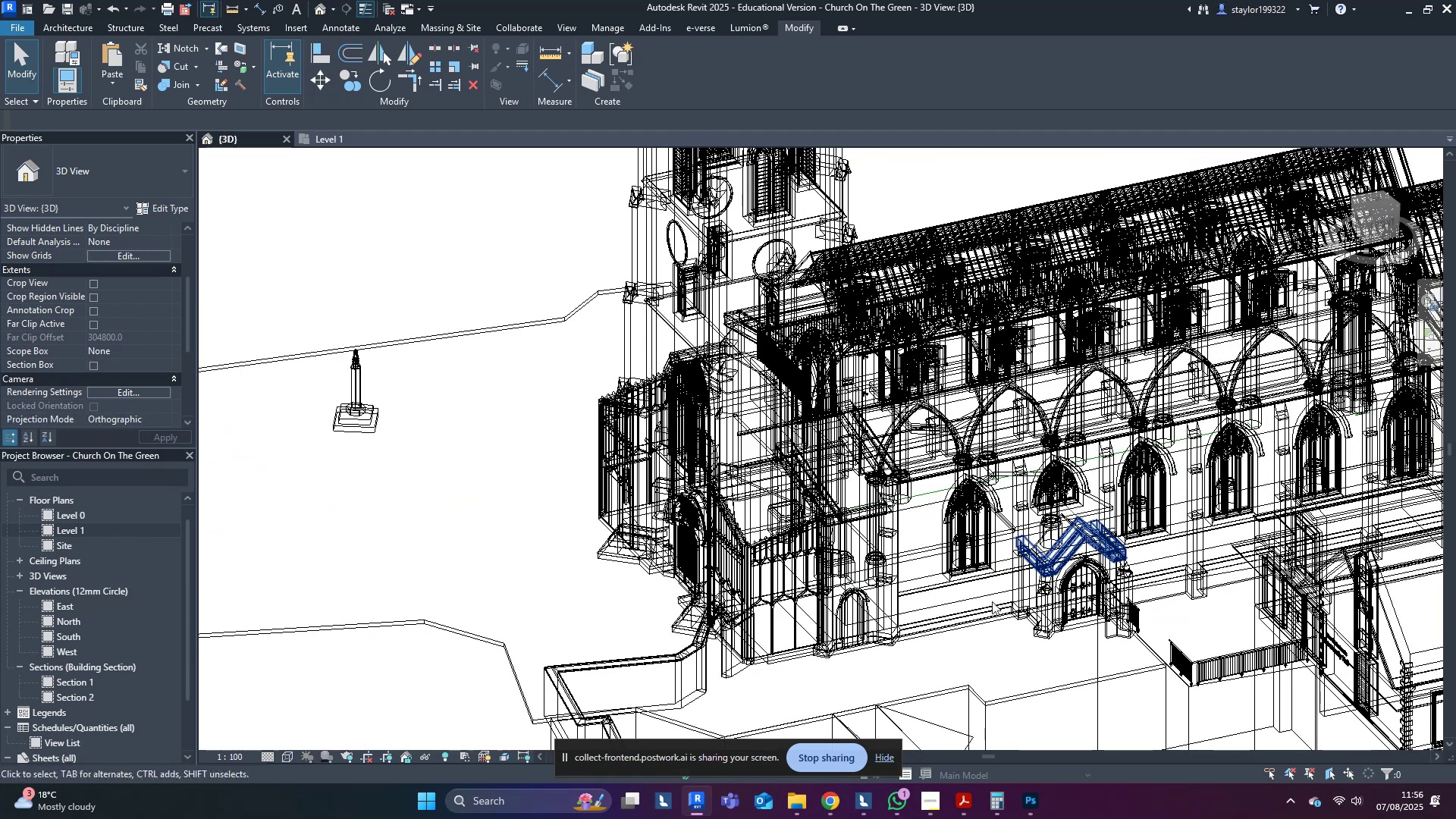 
scroll: coordinate [968, 558], scroll_direction: up, amount: 4.0
 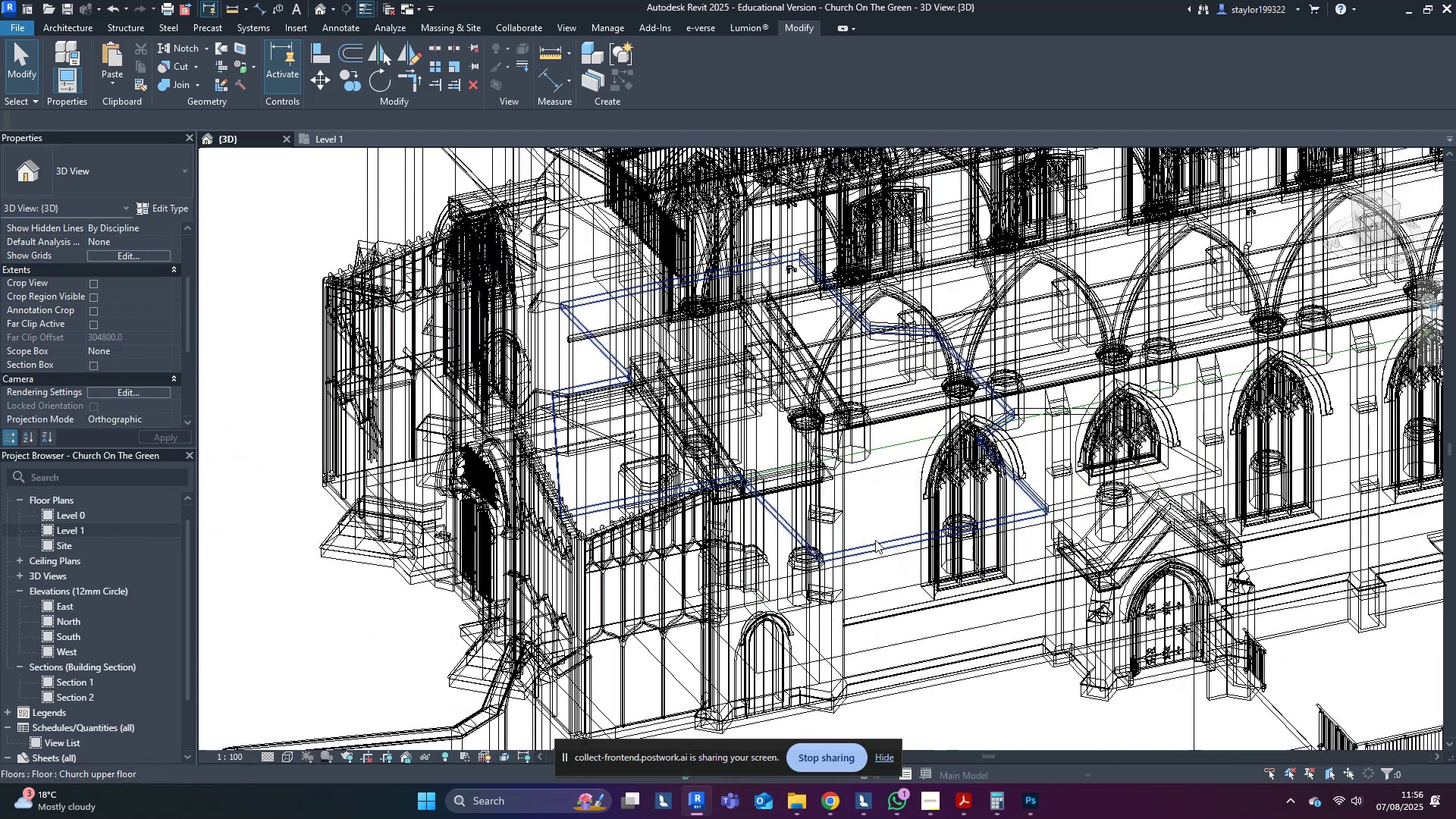 
left_click([875, 540])
 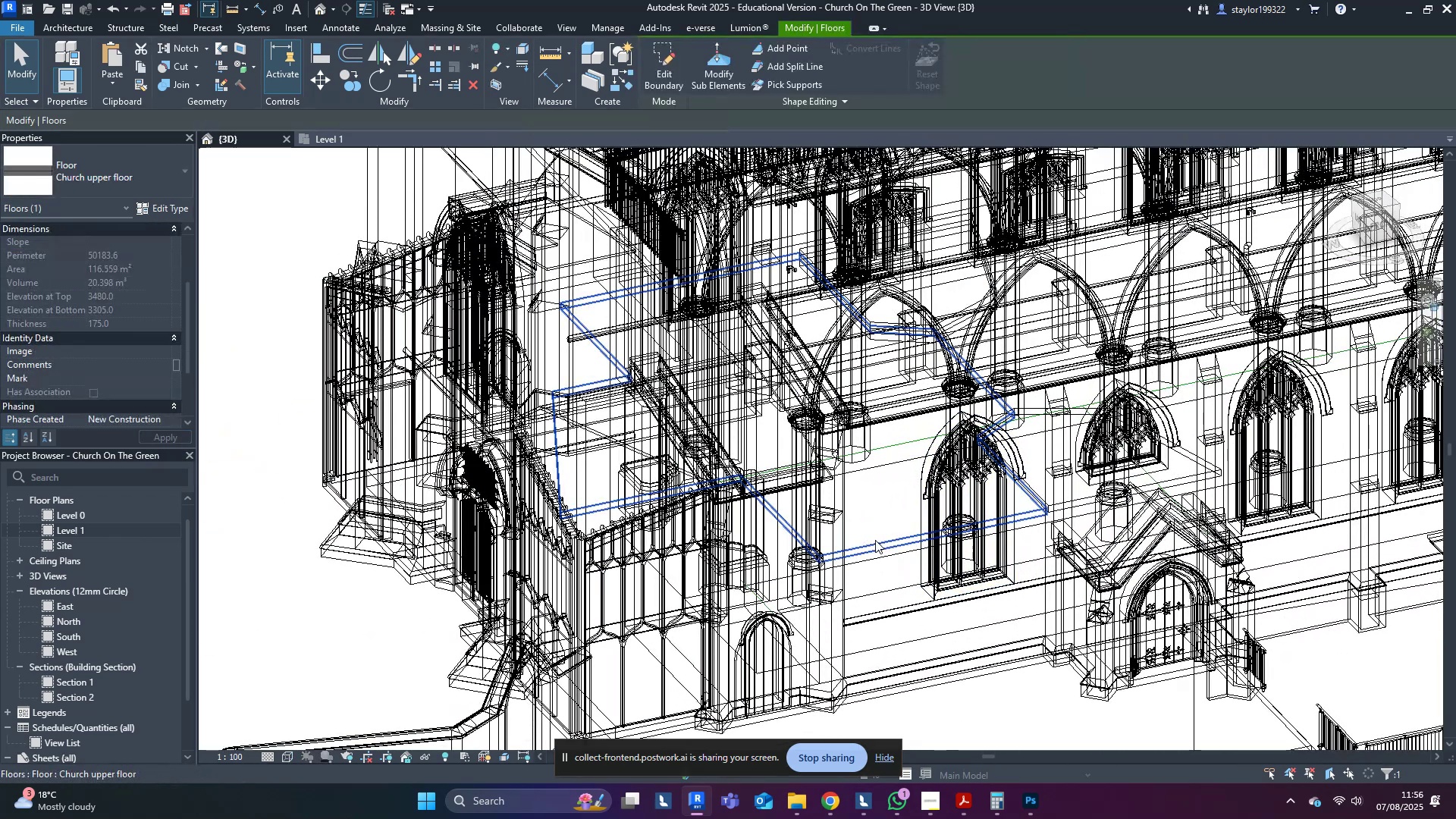 
type(sd)
 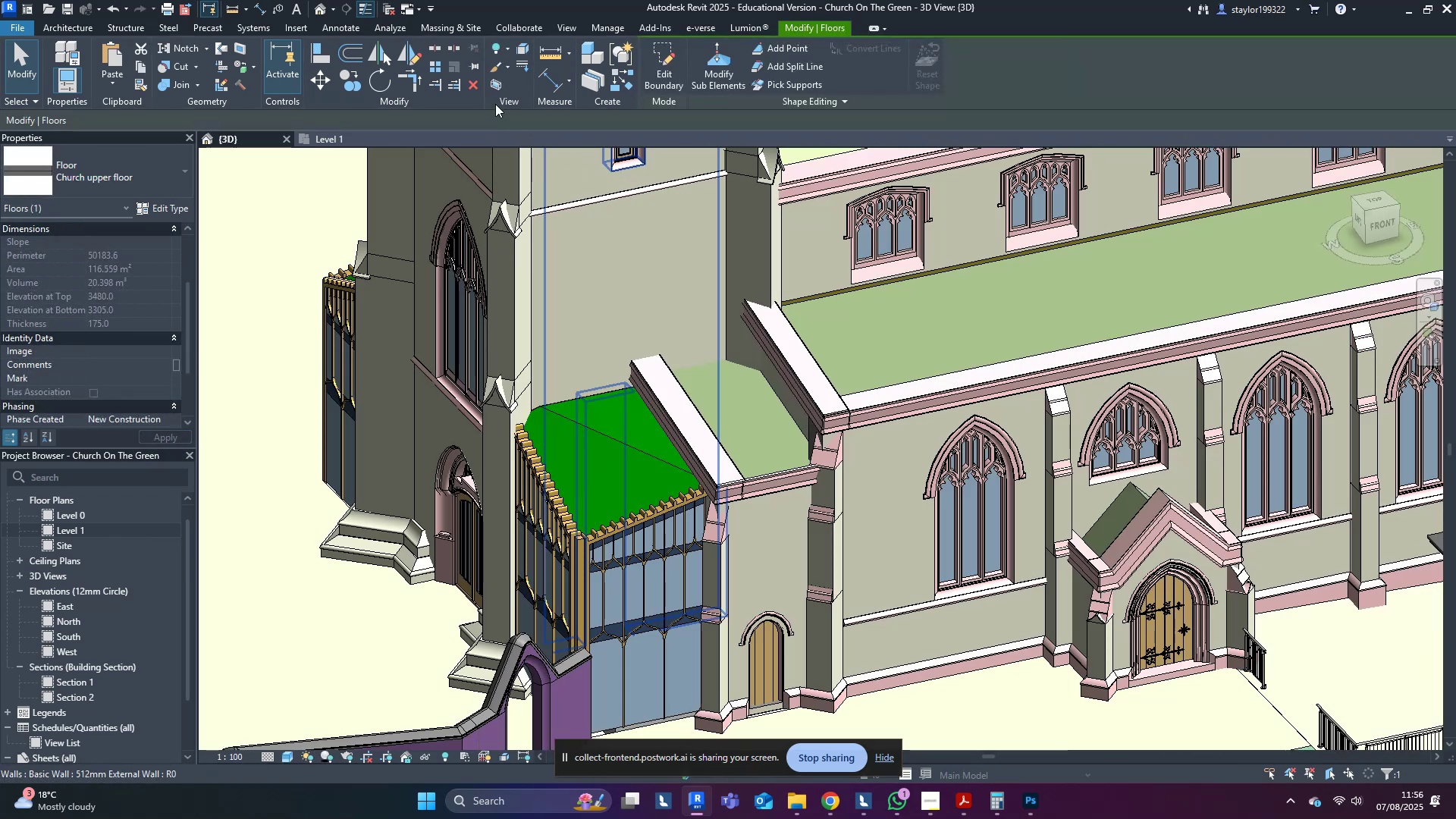 
left_click([496, 81])
 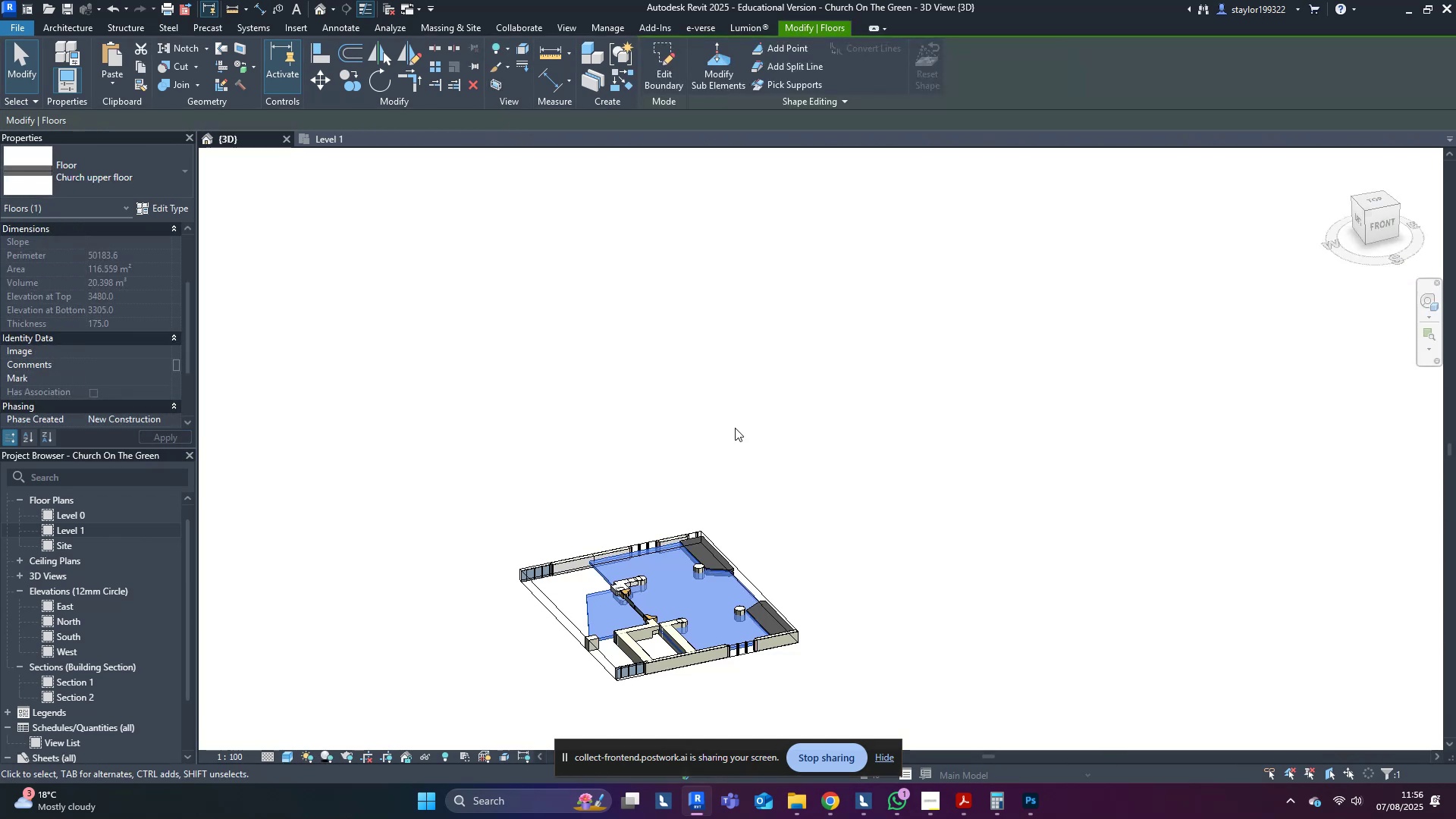 
middle_click([787, 510])
 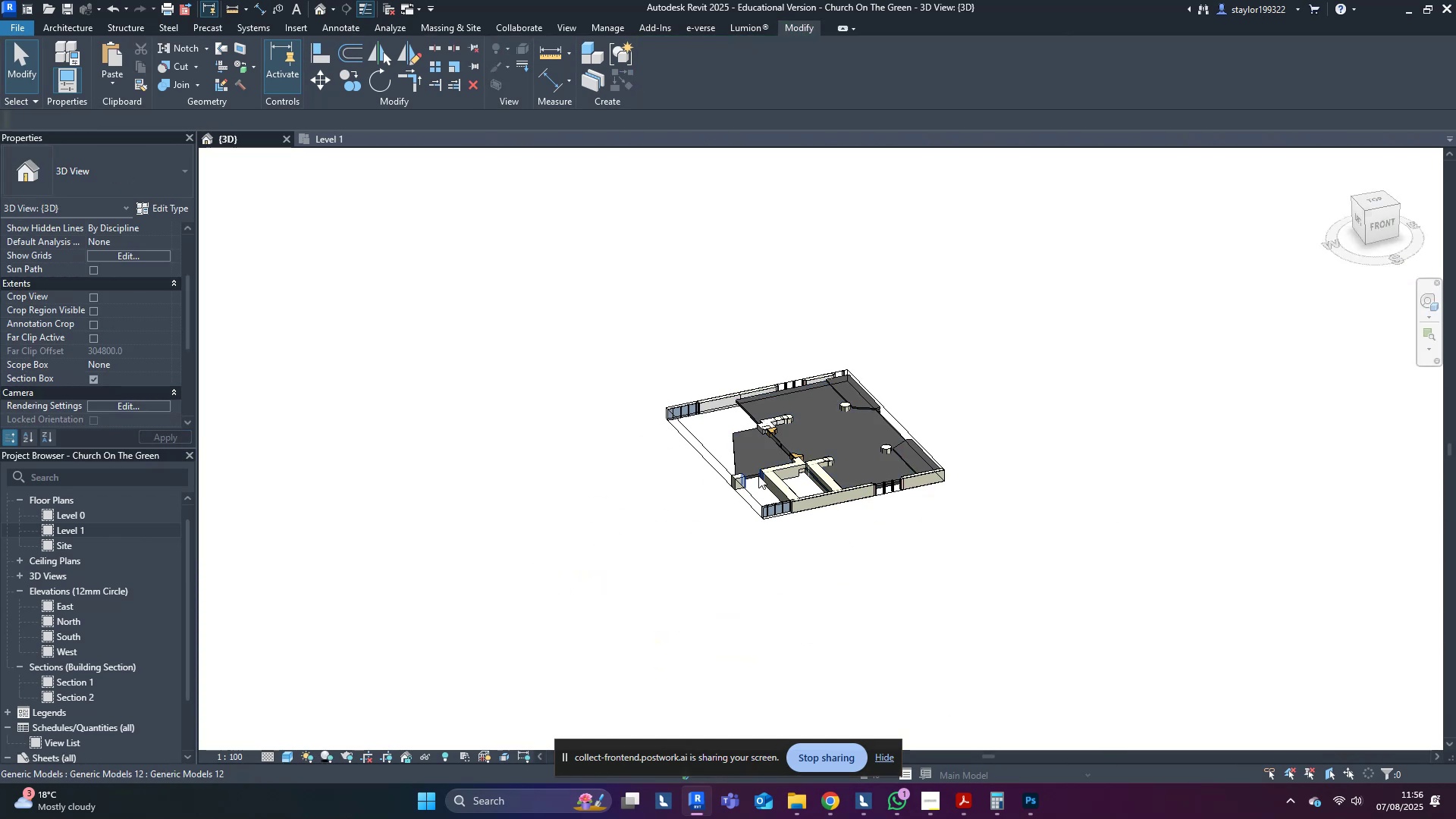 
left_click([715, 449])
 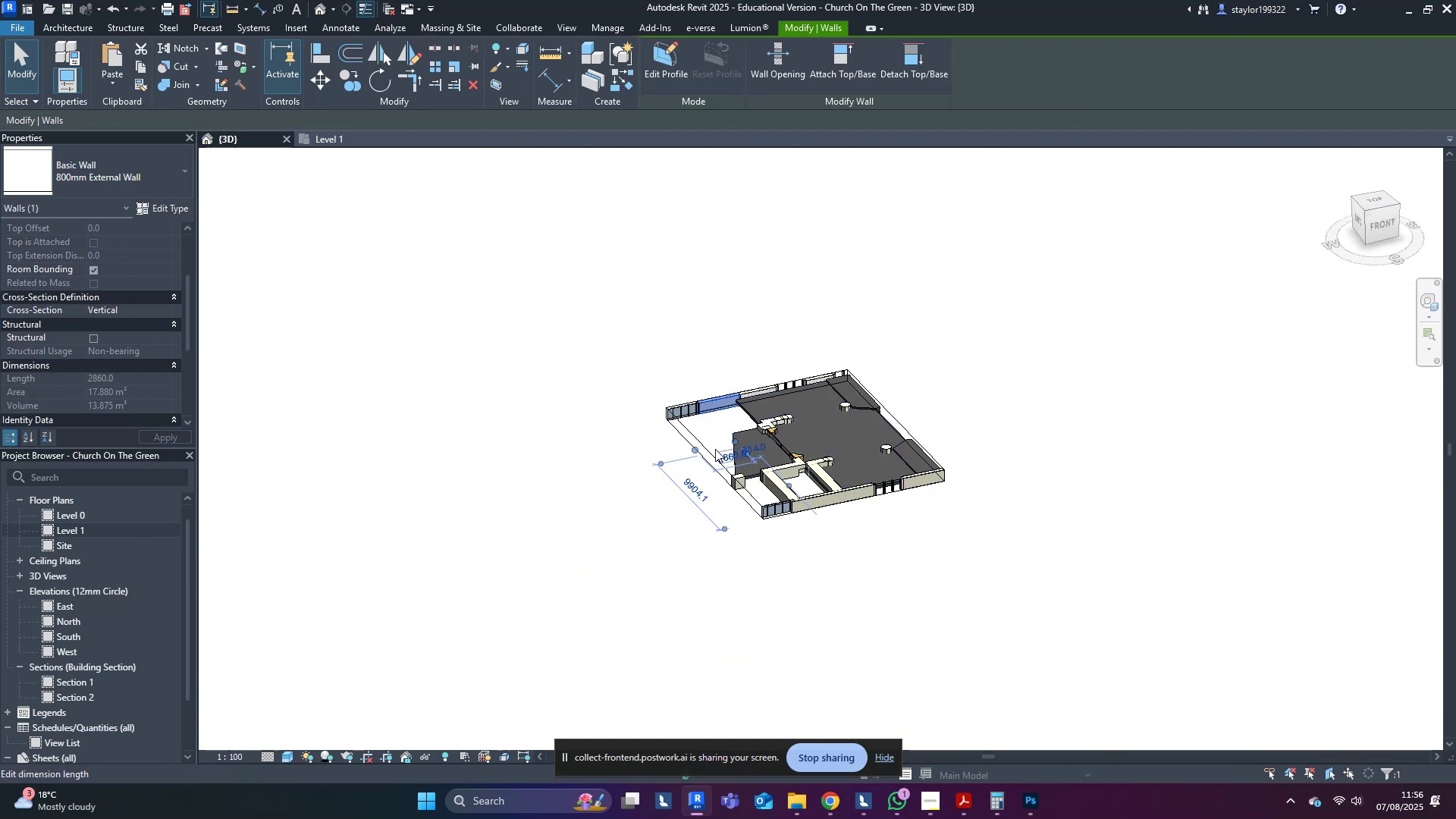 
key(Shift+ShiftLeft)
 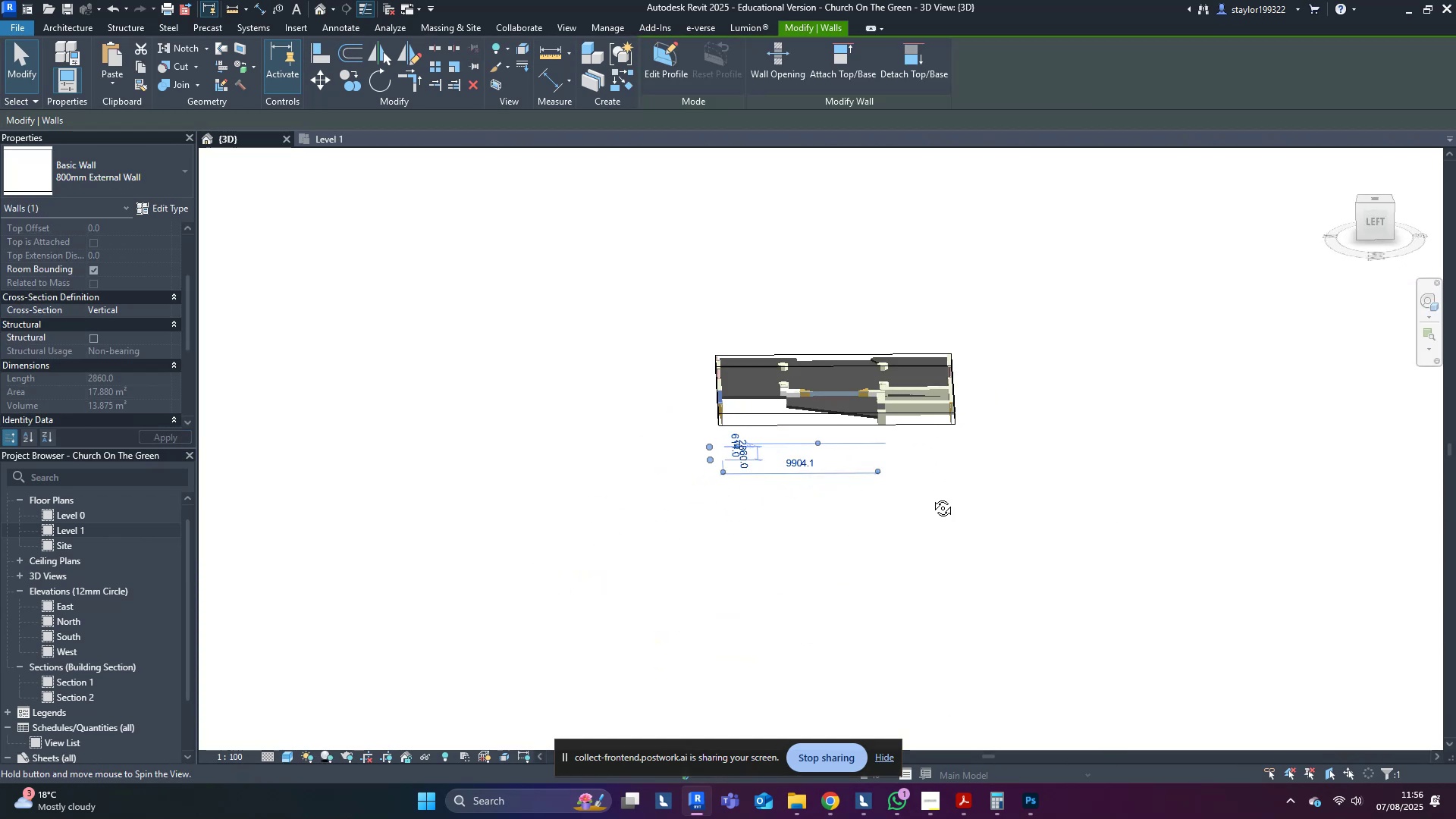 
scroll: coordinate [784, 466], scroll_direction: up, amount: 2.0
 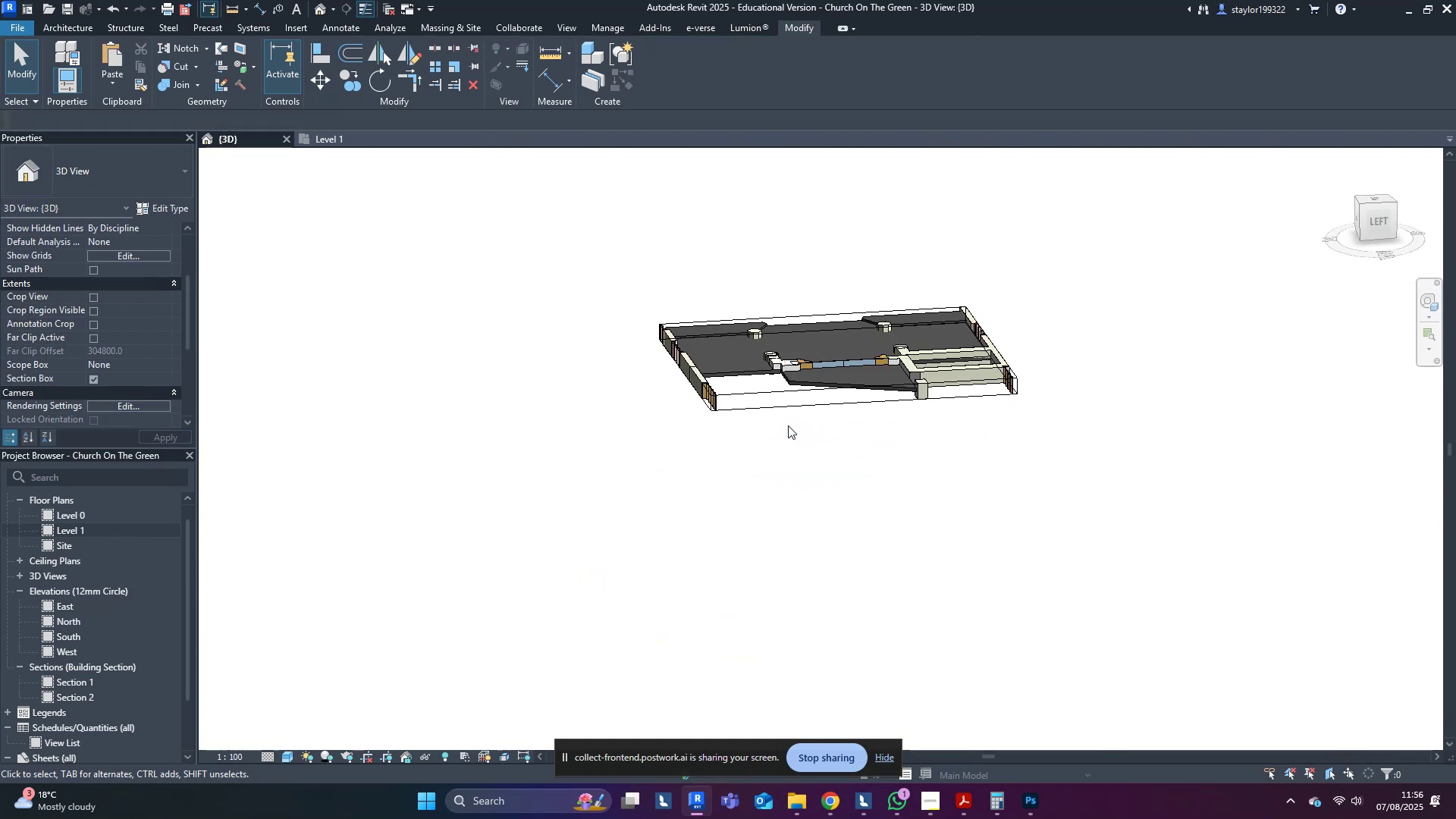 
double_click([787, 399])
 